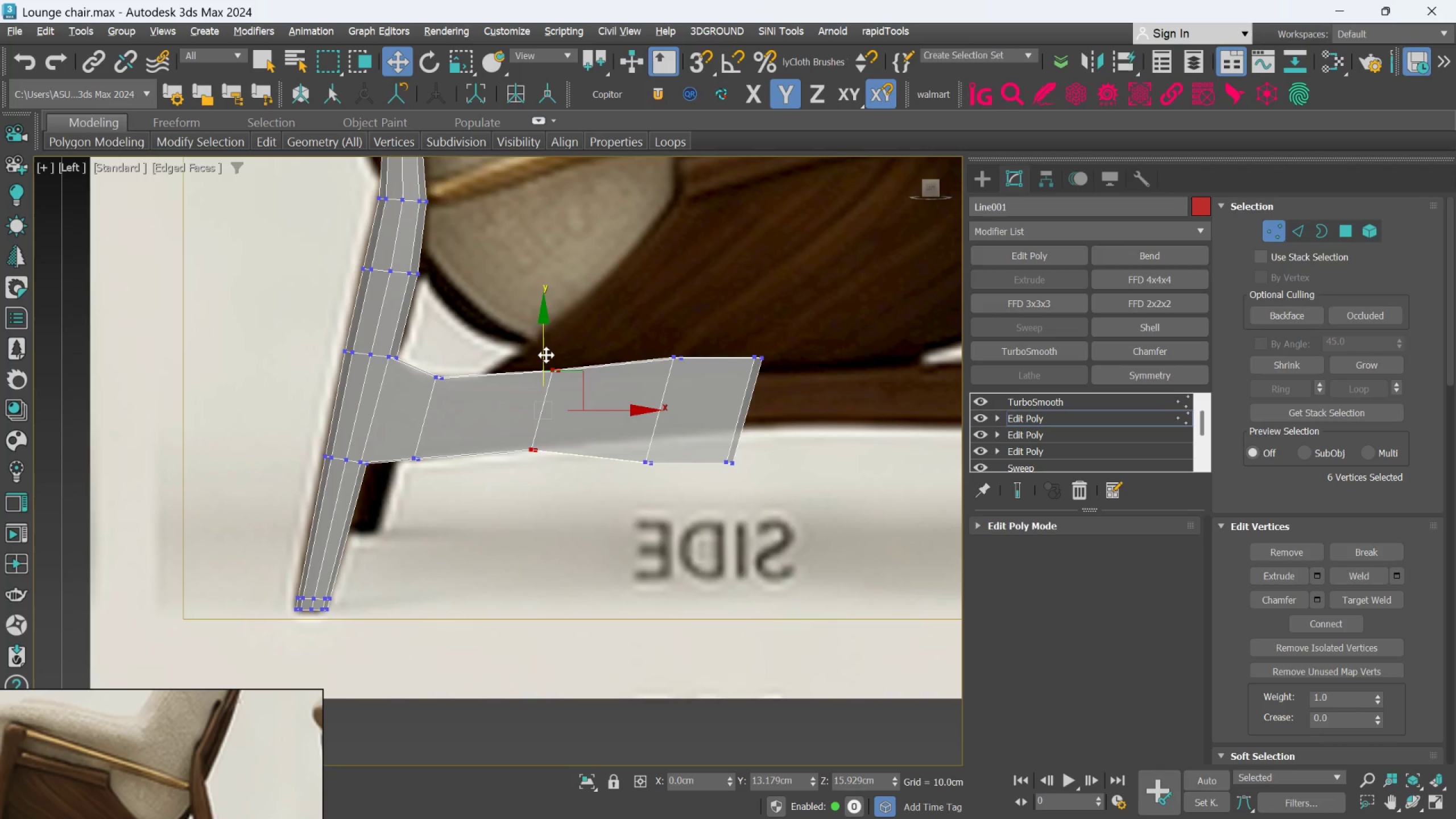 
left_click([546, 355])
 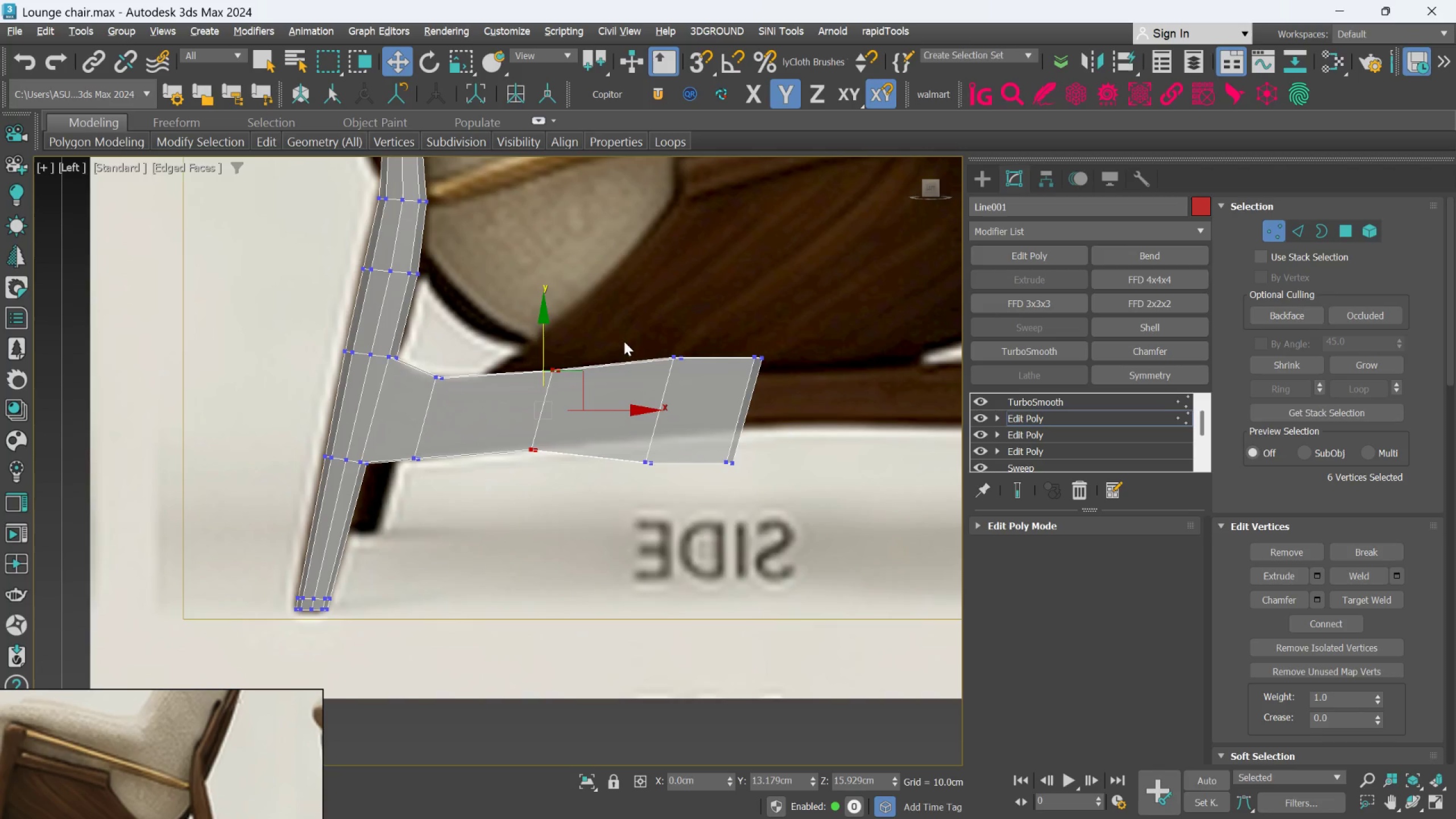 
left_click_drag(start_coordinate=[623, 329], to_coordinate=[688, 514])
 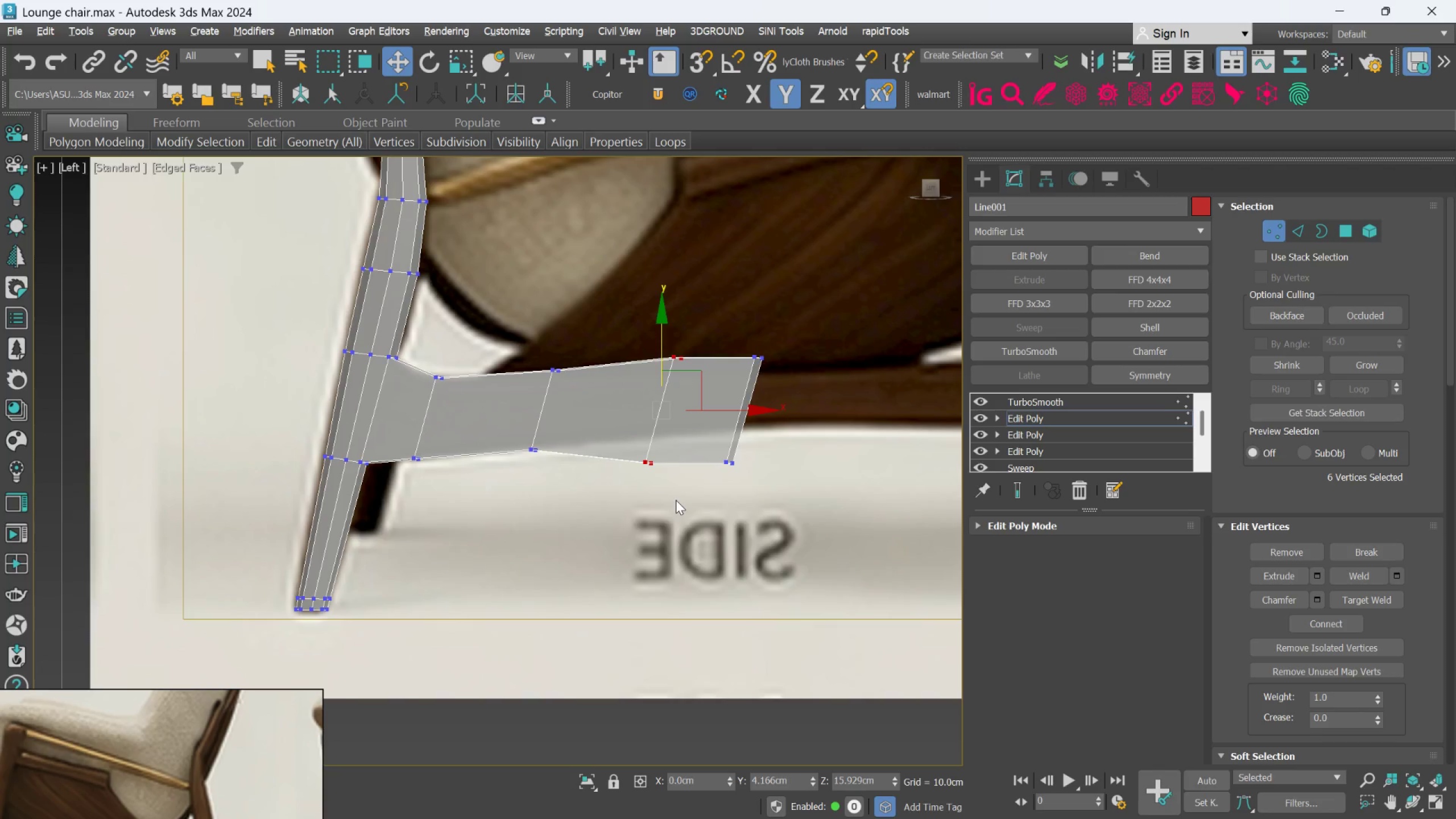 
type(rw)
 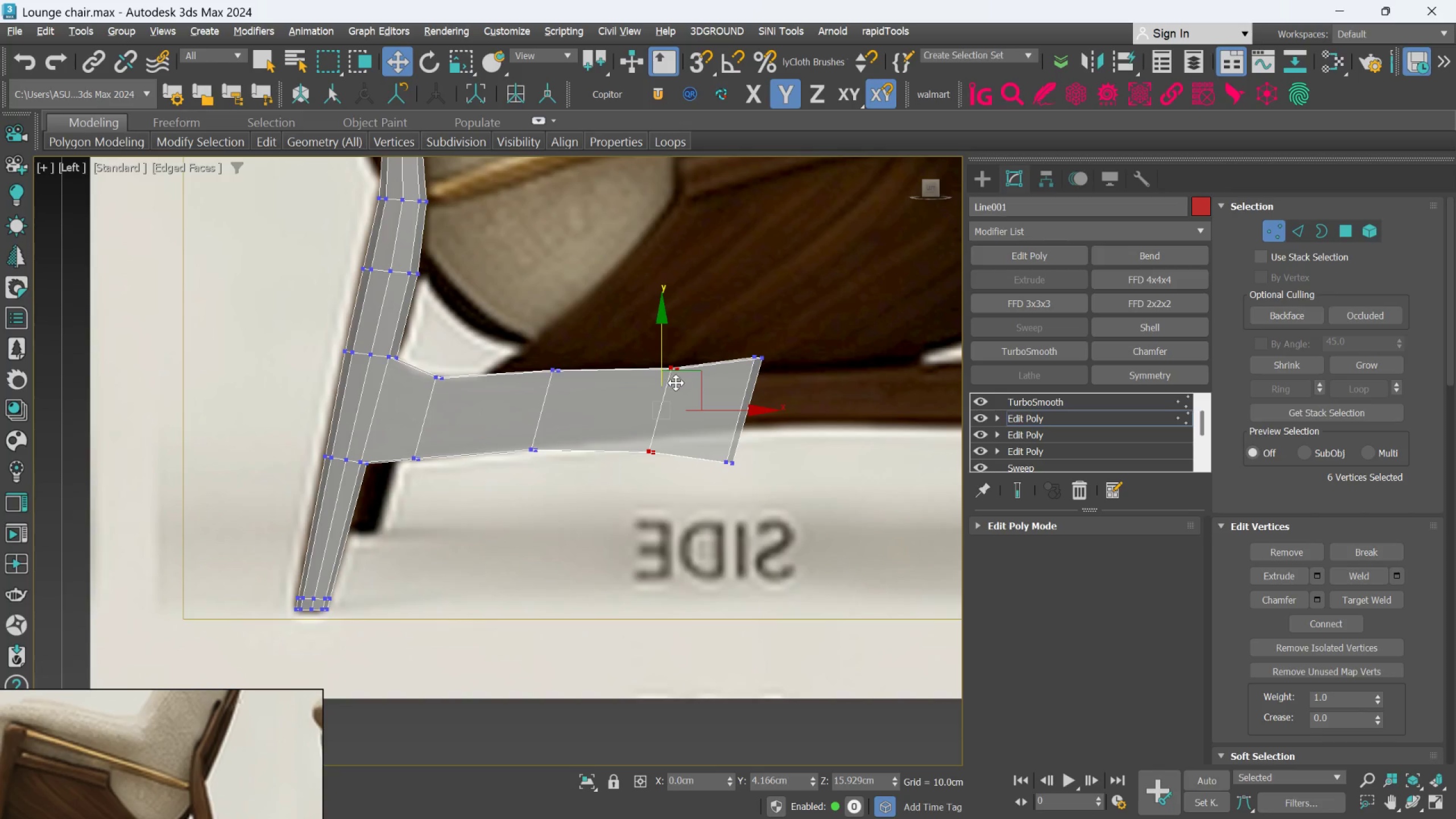 
left_click_drag(start_coordinate=[679, 392], to_coordinate=[678, 408])
 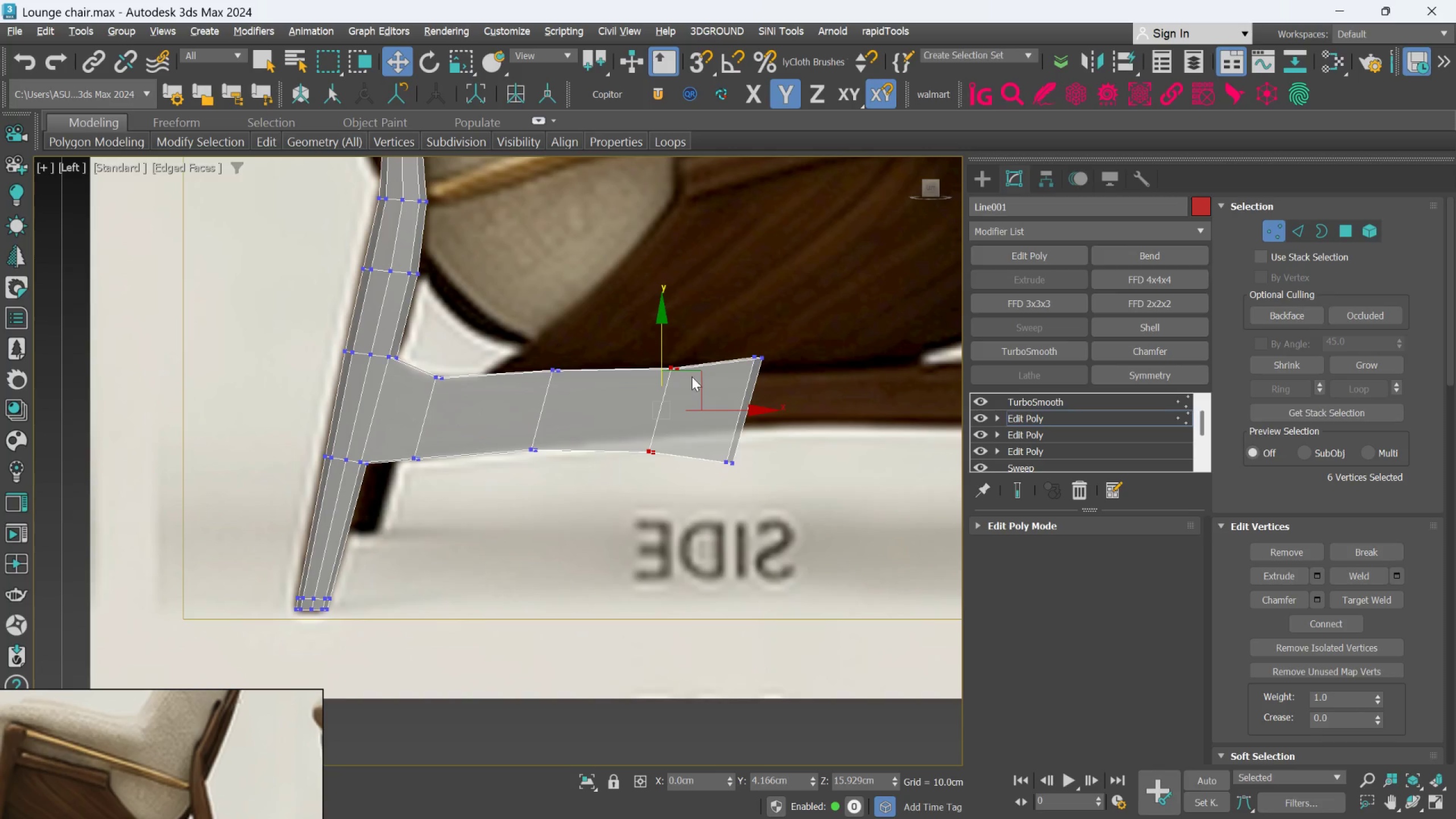 
left_click_drag(start_coordinate=[696, 373], to_coordinate=[701, 361])
 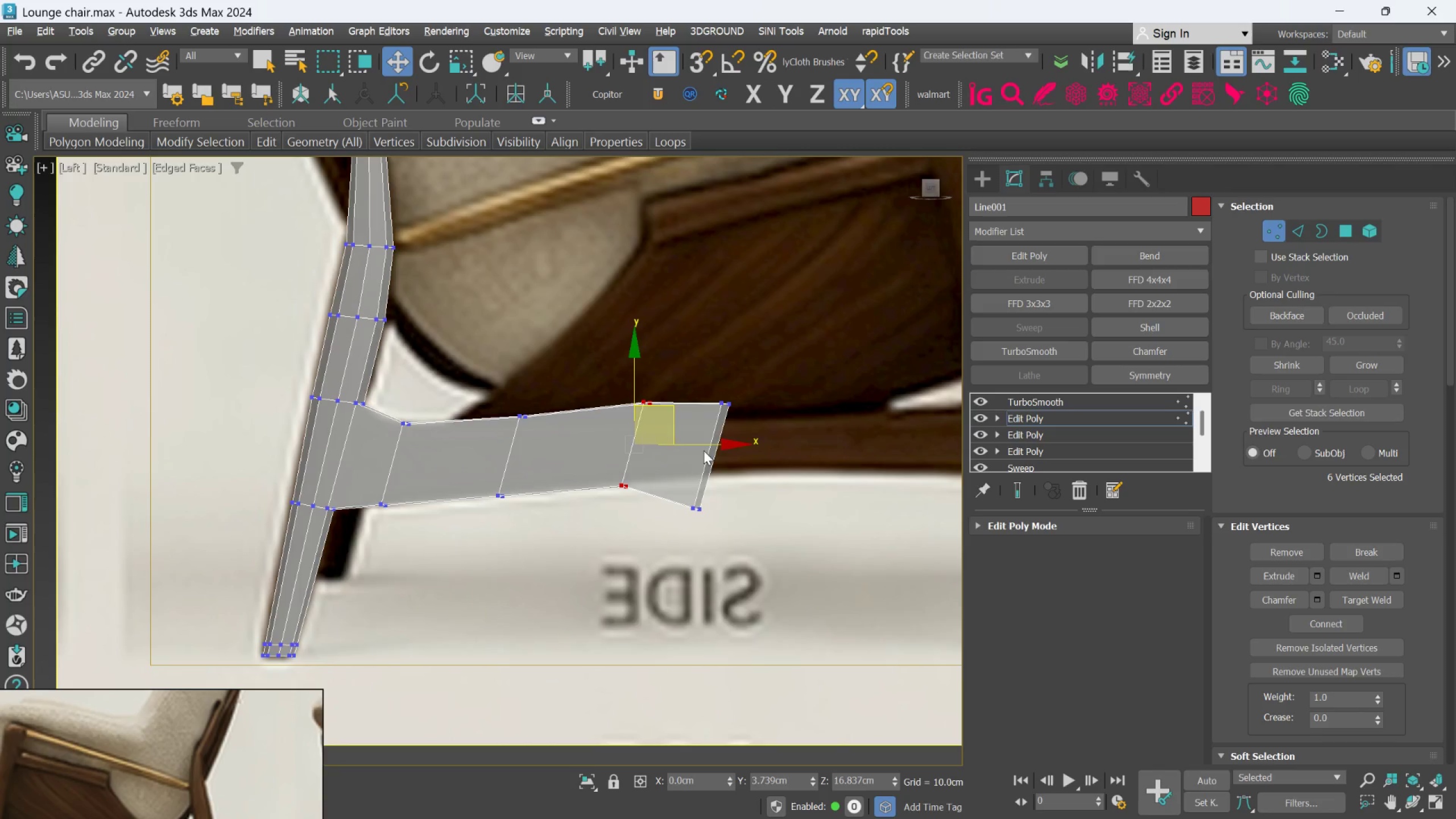 
key(R)
 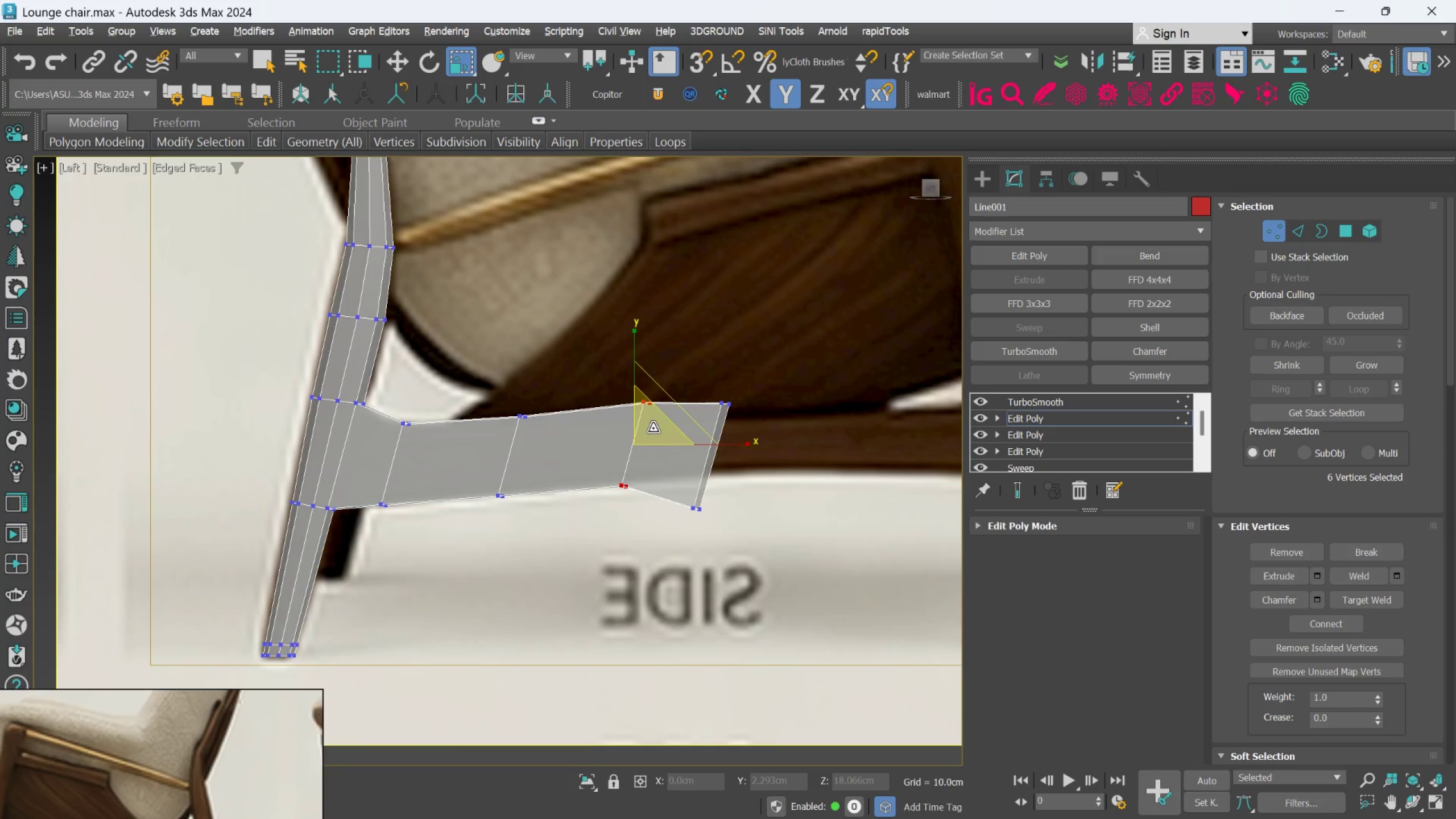 
left_click_drag(start_coordinate=[652, 429], to_coordinate=[652, 432])
 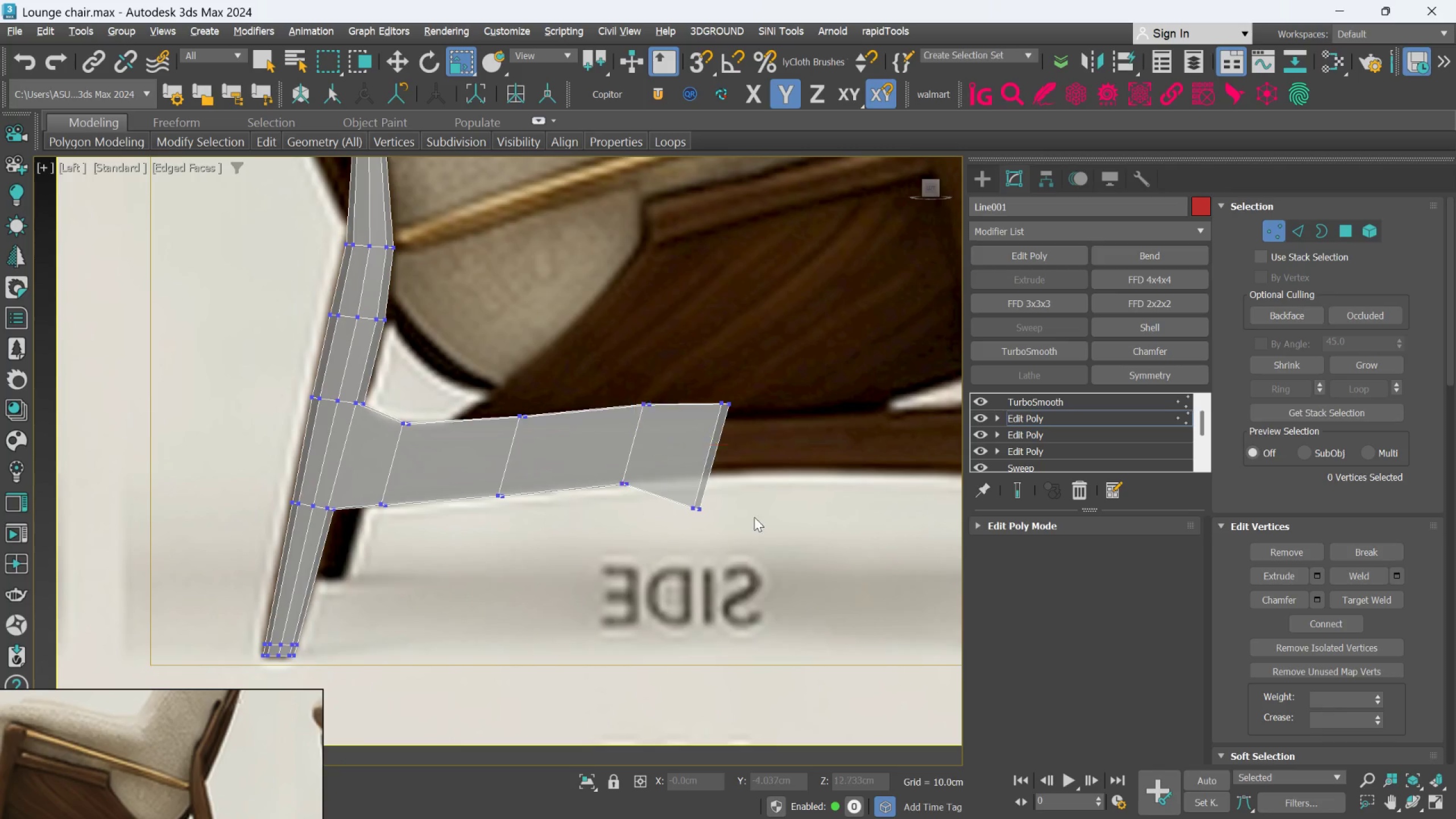 
left_click_drag(start_coordinate=[761, 571], to_coordinate=[675, 384])
 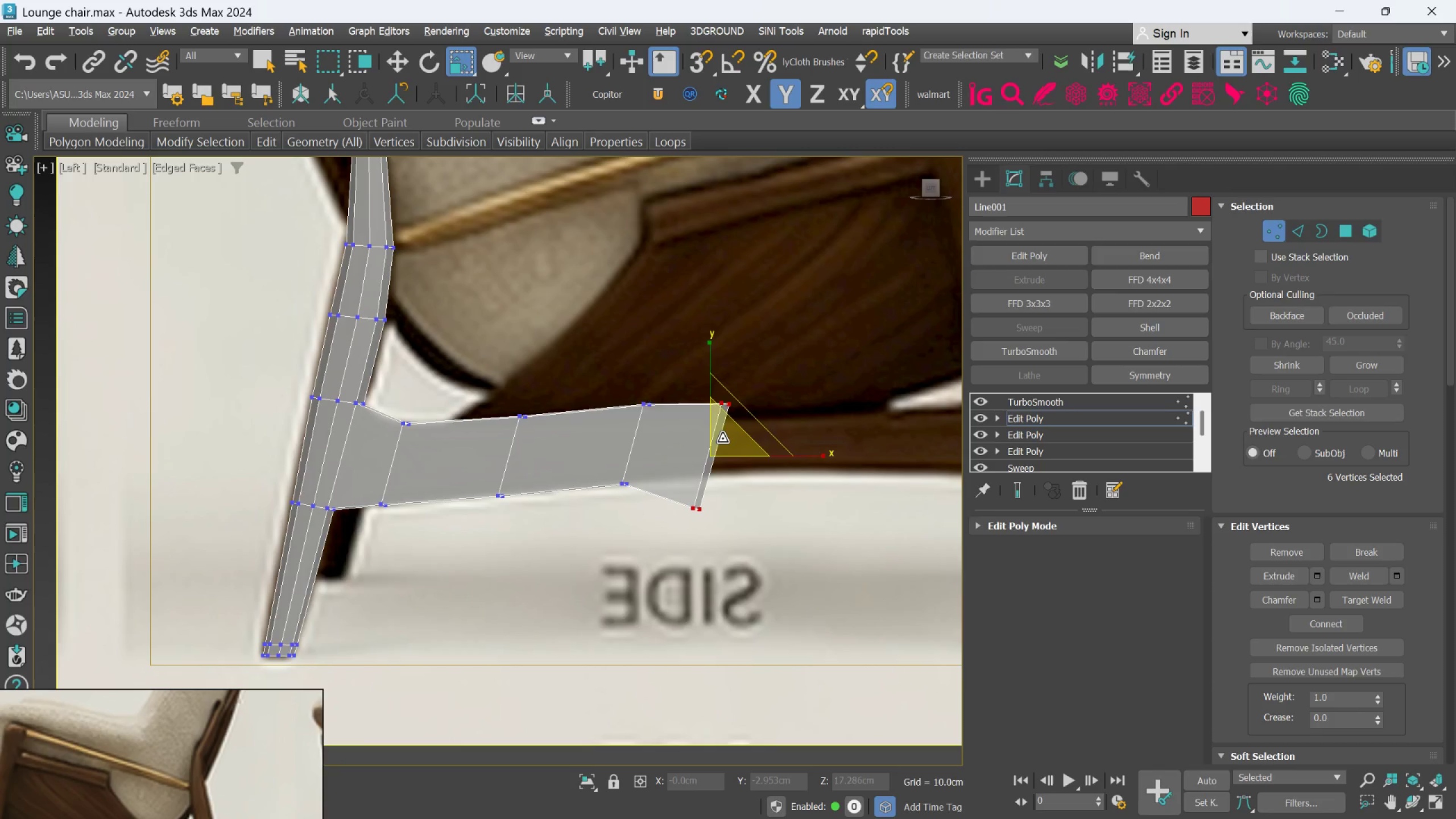 
left_click_drag(start_coordinate=[722, 440], to_coordinate=[726, 460])
 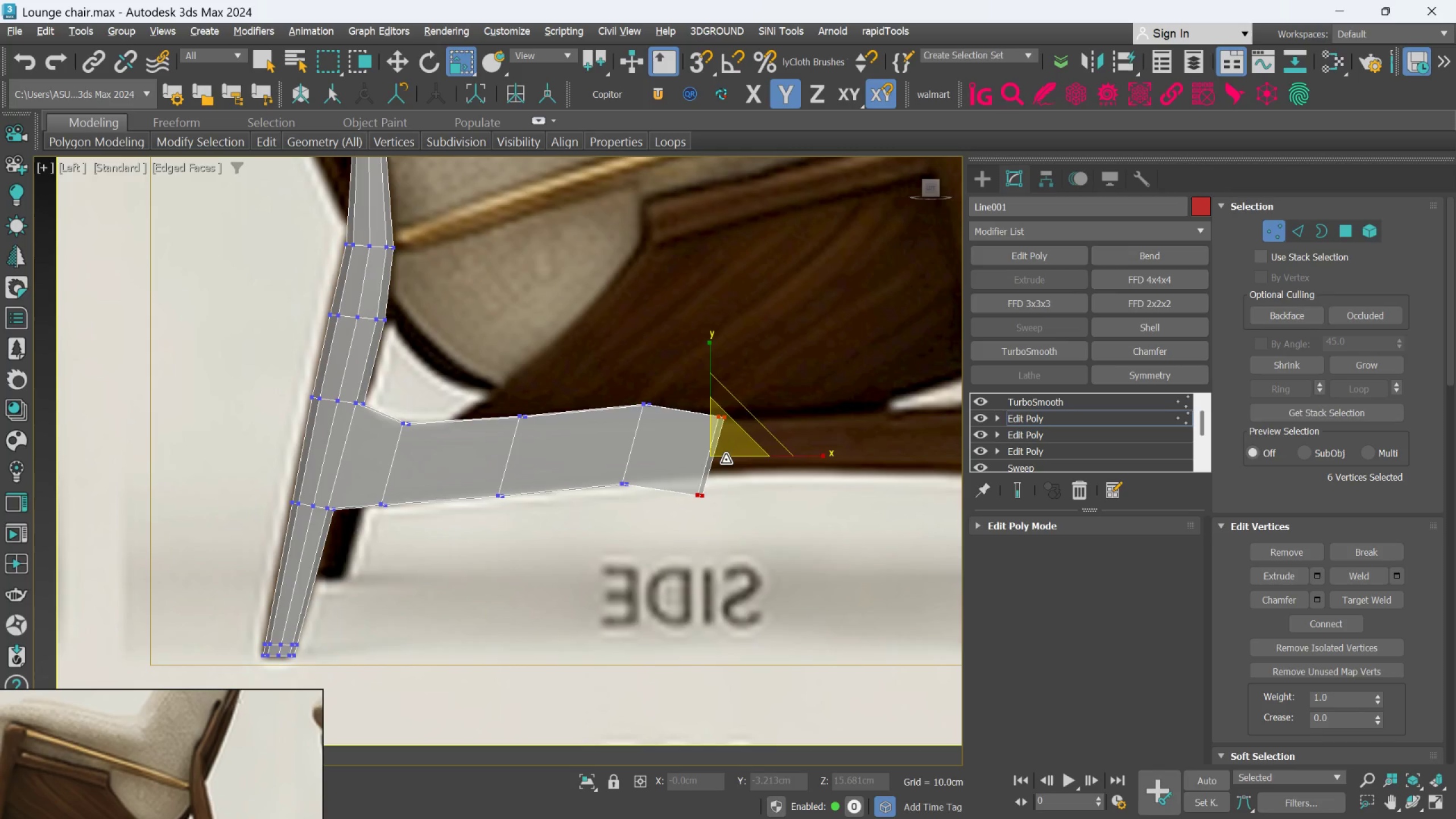 
key(W)
 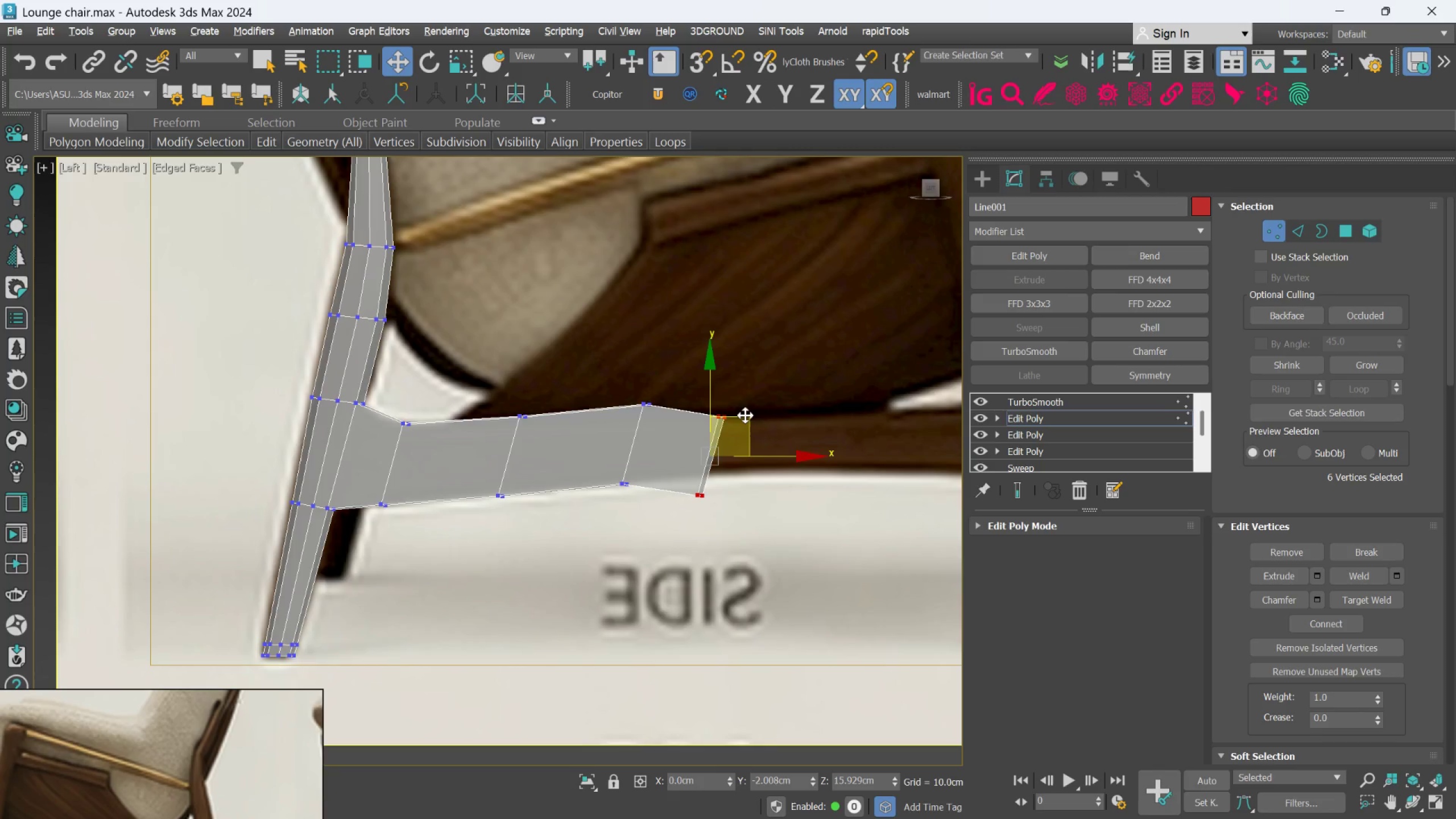 
left_click_drag(start_coordinate=[744, 416], to_coordinate=[746, 399])
 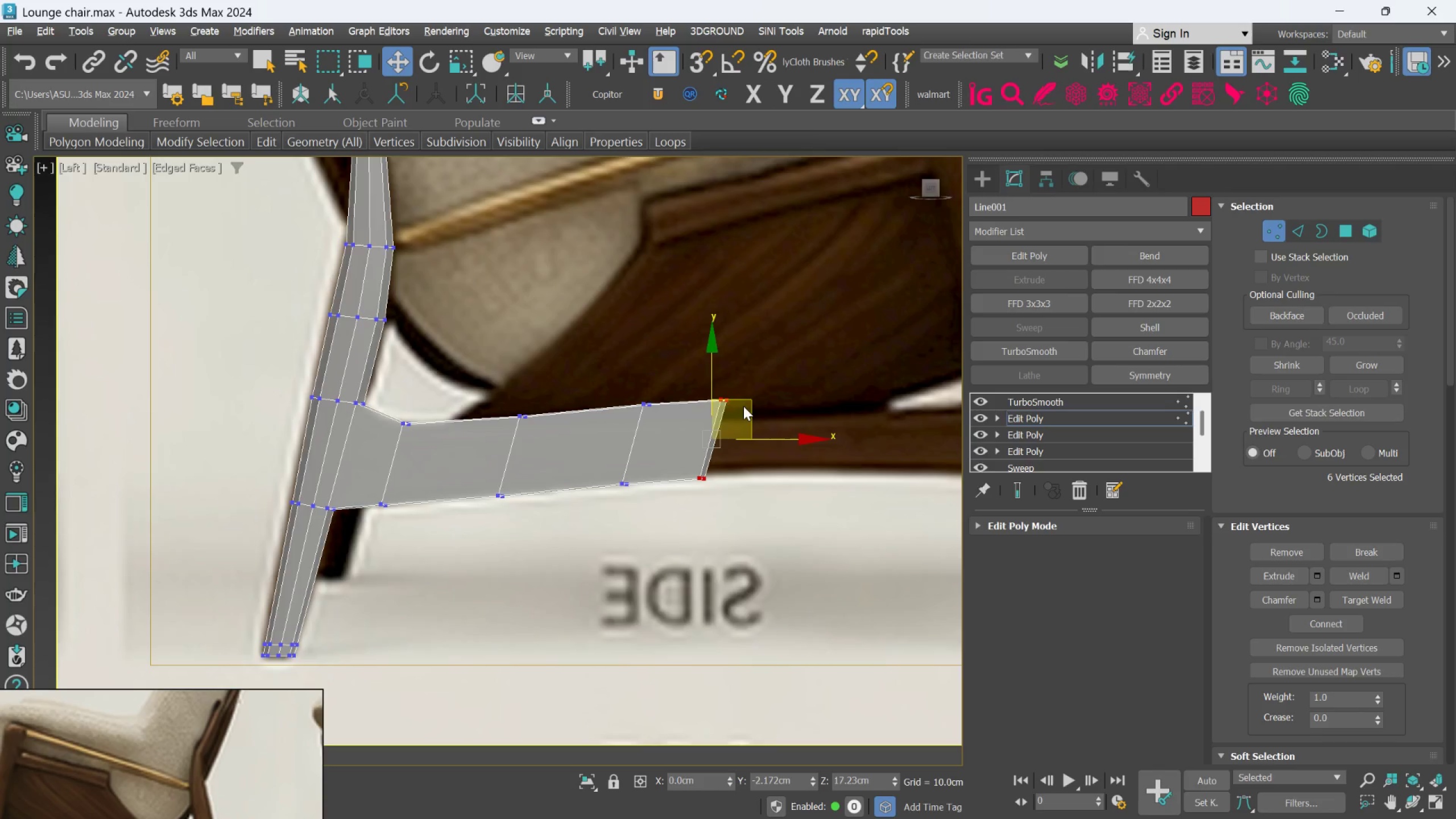 
scroll: coordinate [743, 407], scroll_direction: up, amount: 1.0
 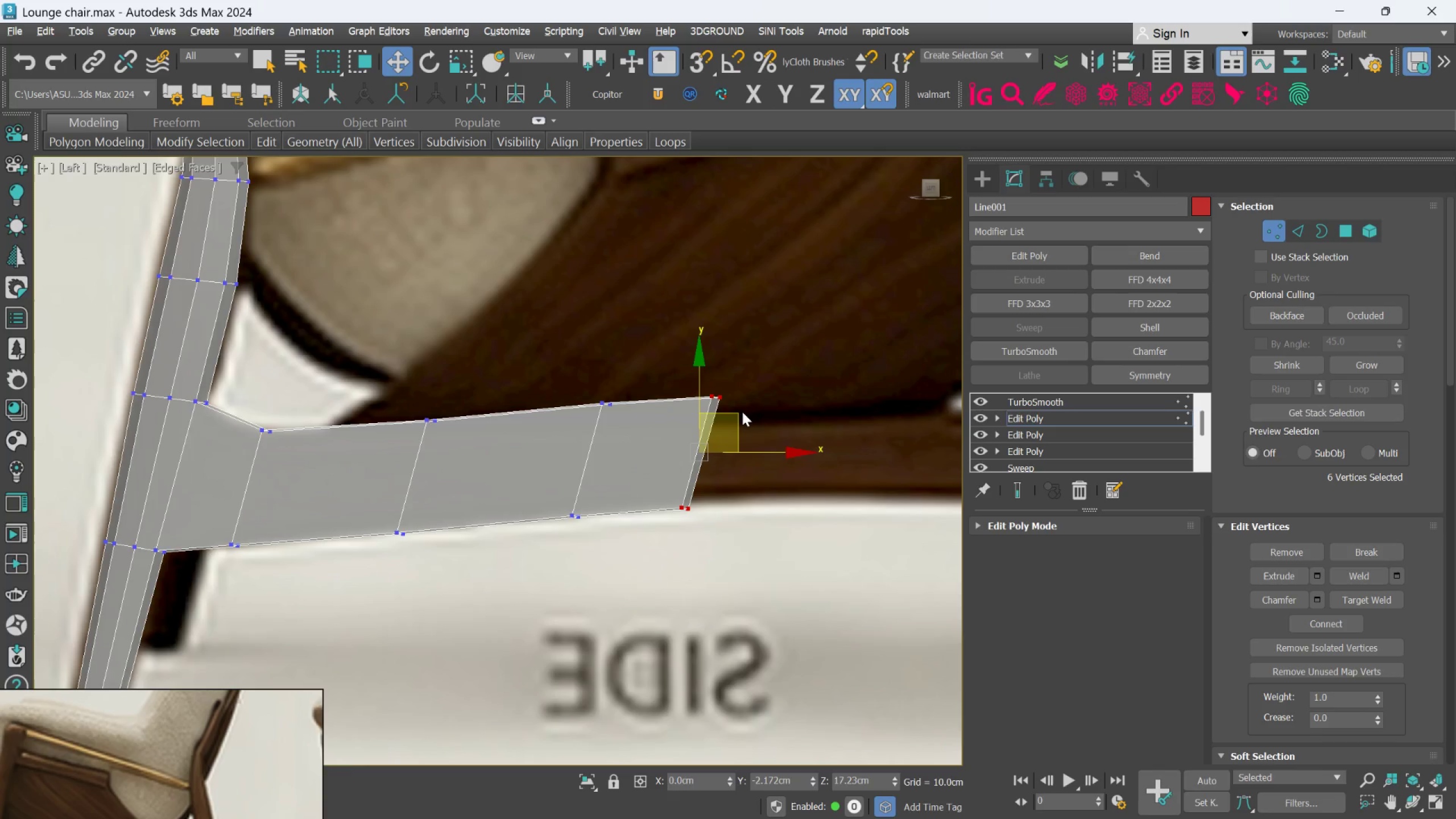 
key(R)
 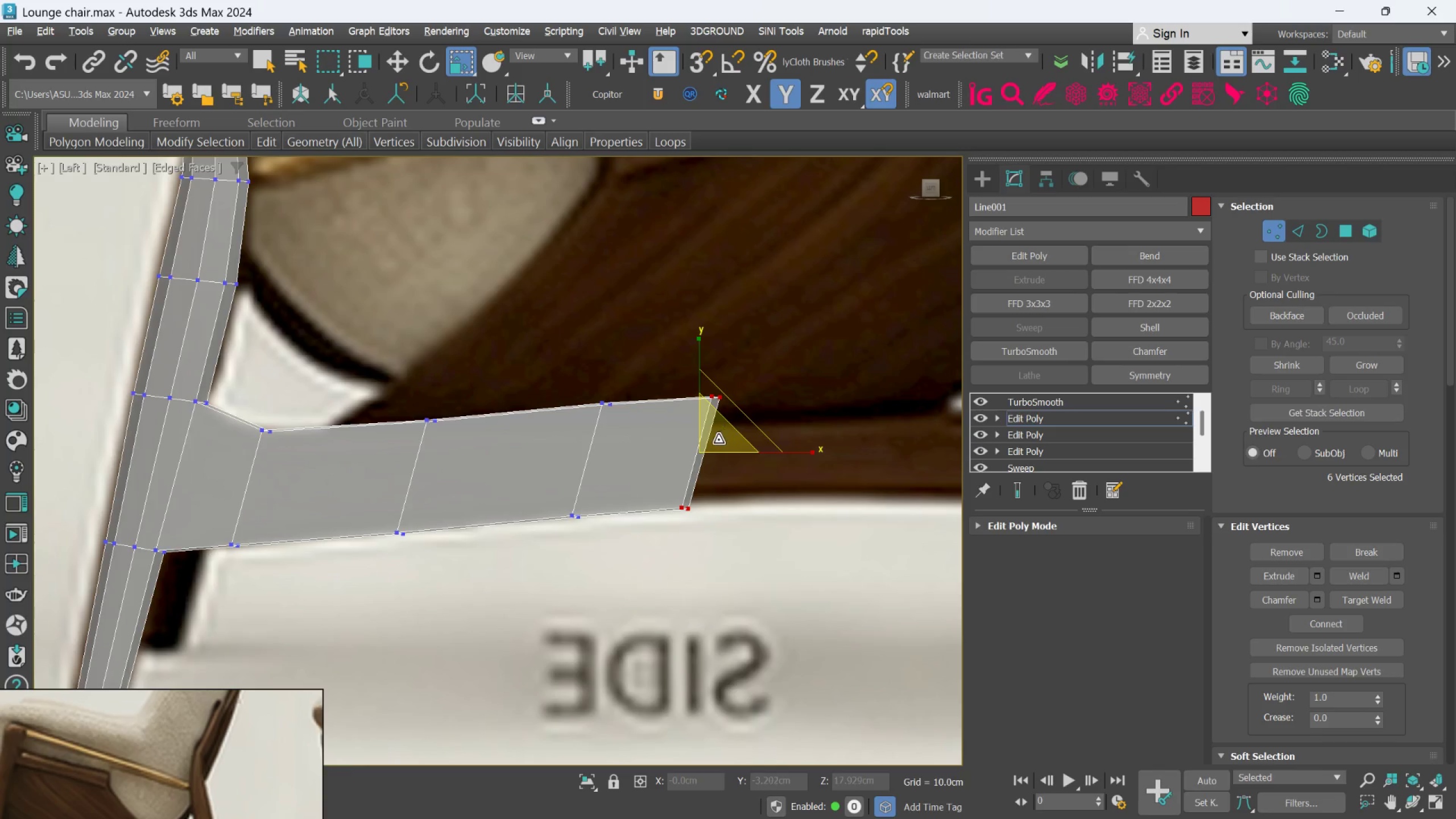 
left_click_drag(start_coordinate=[718, 440], to_coordinate=[724, 455])
 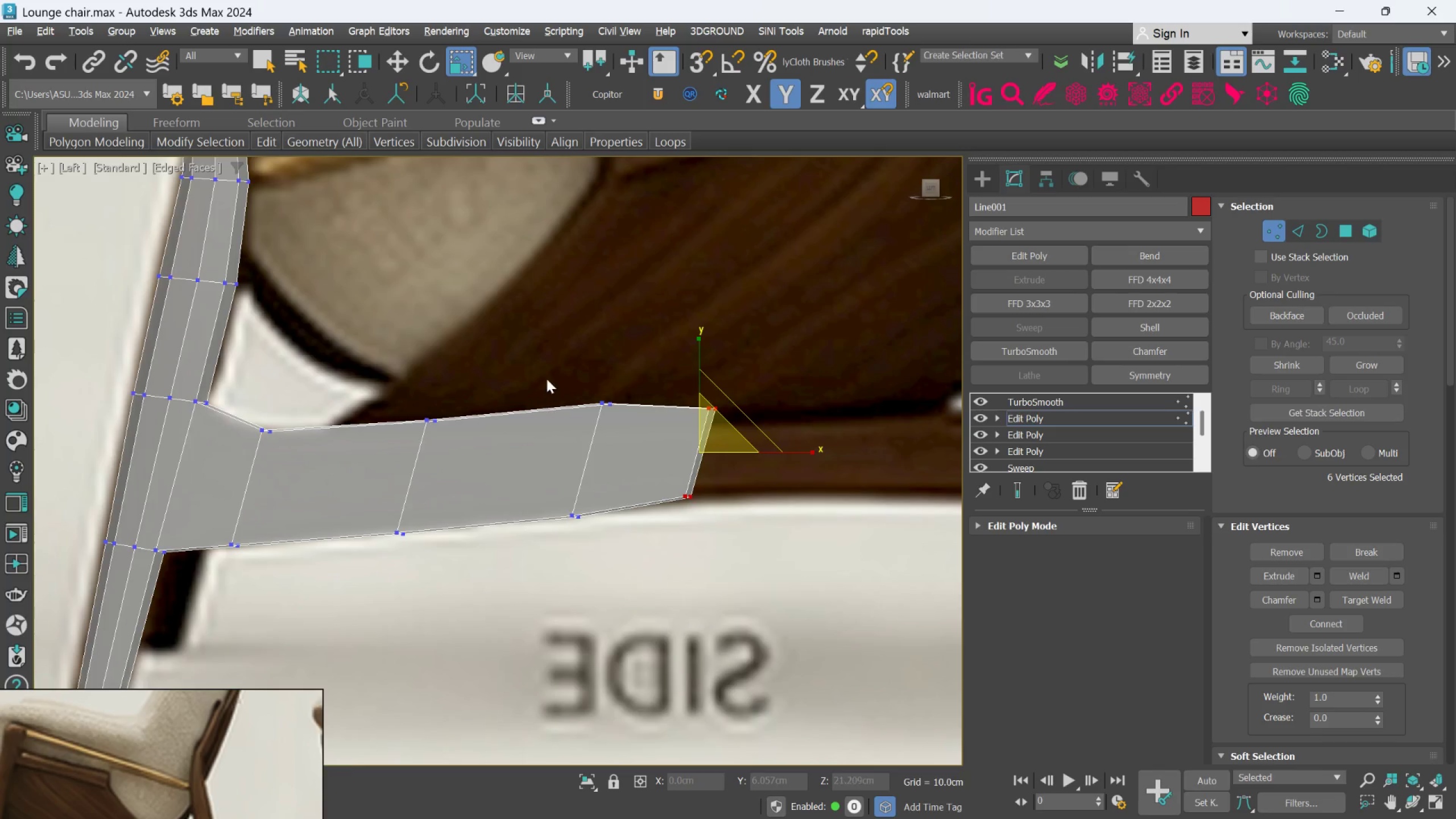 
left_click_drag(start_coordinate=[547, 380], to_coordinate=[616, 587])
 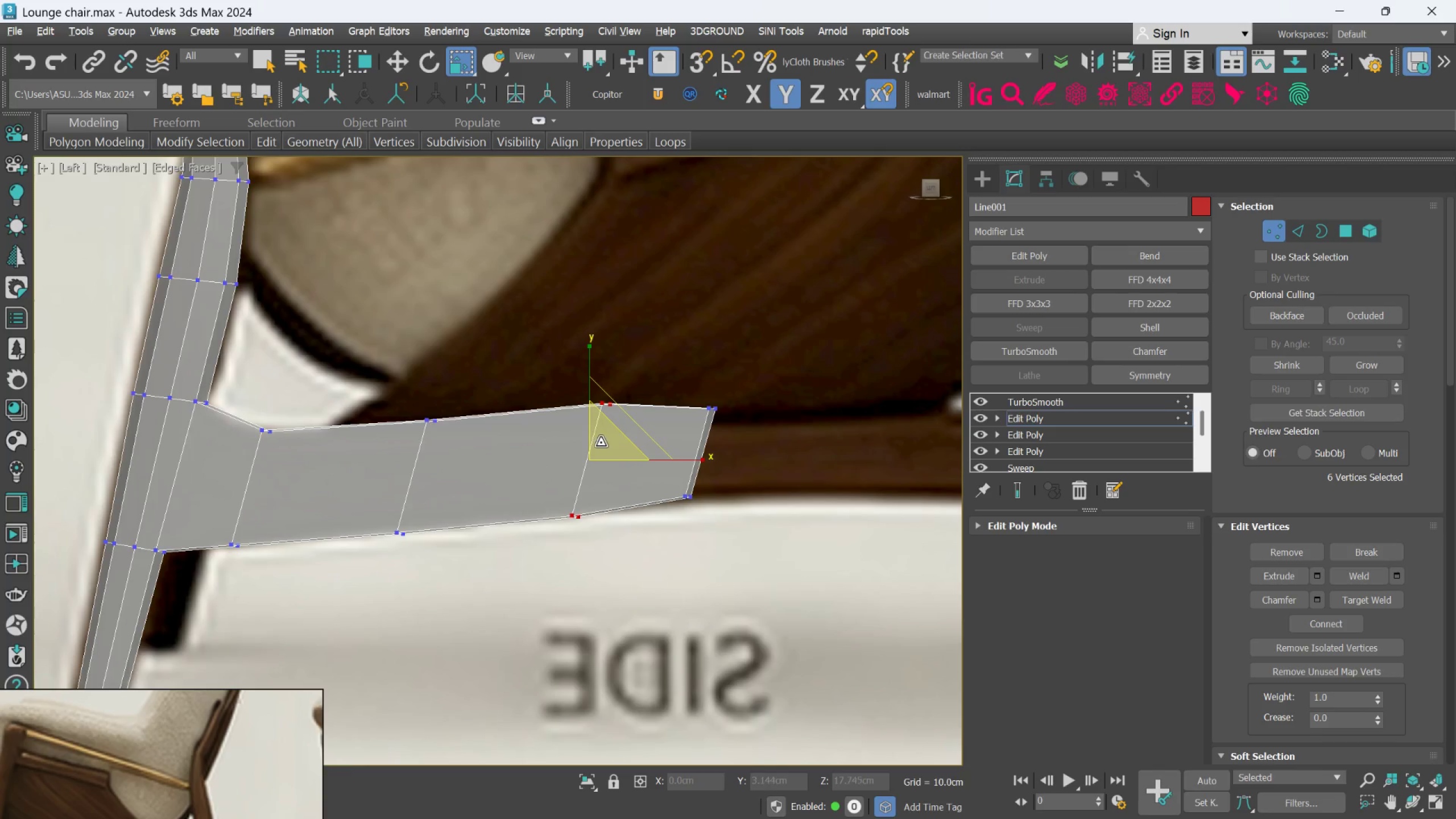 
left_click_drag(start_coordinate=[601, 441], to_coordinate=[605, 455])
 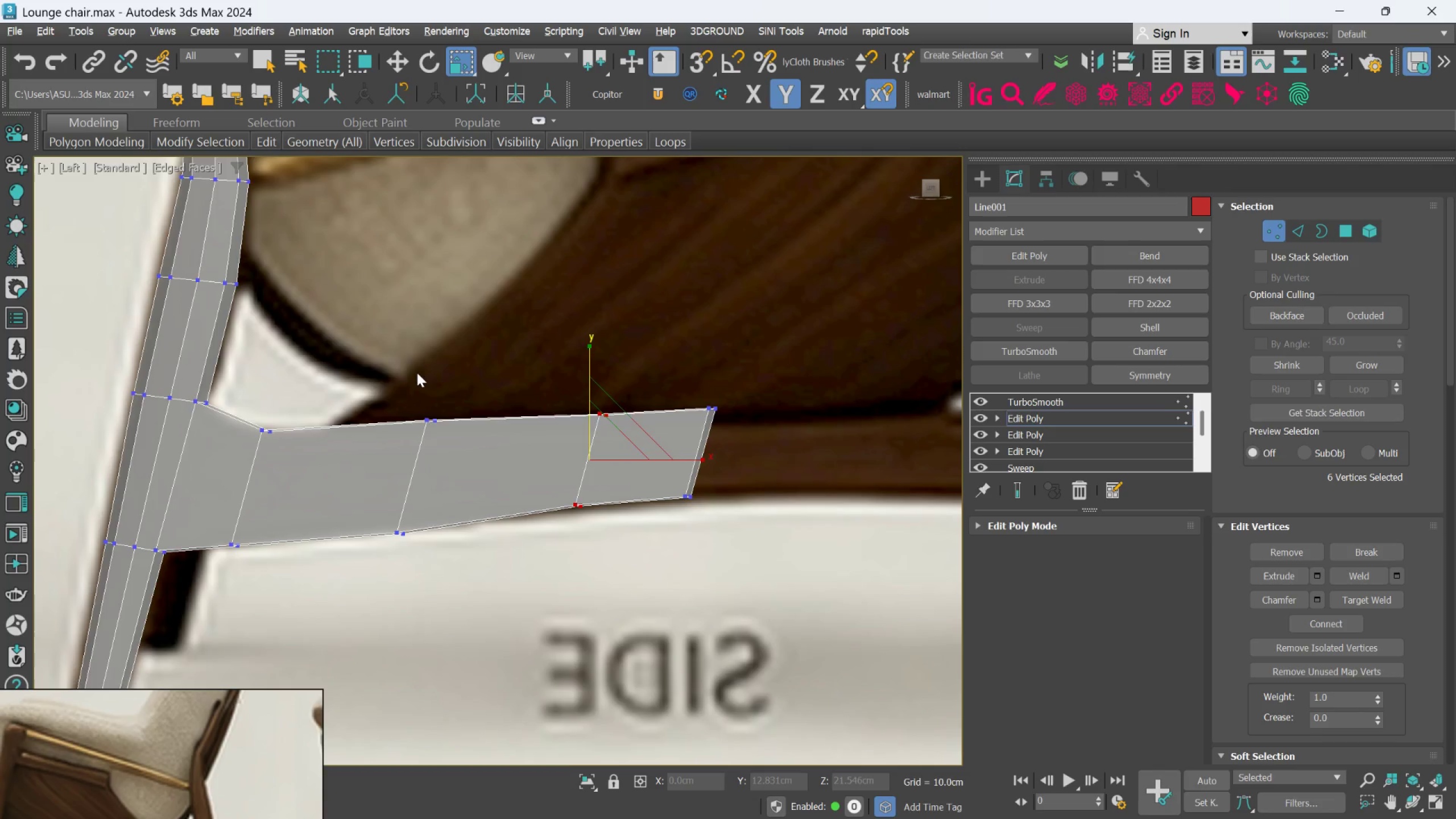 
left_click_drag(start_coordinate=[379, 391], to_coordinate=[448, 577])
 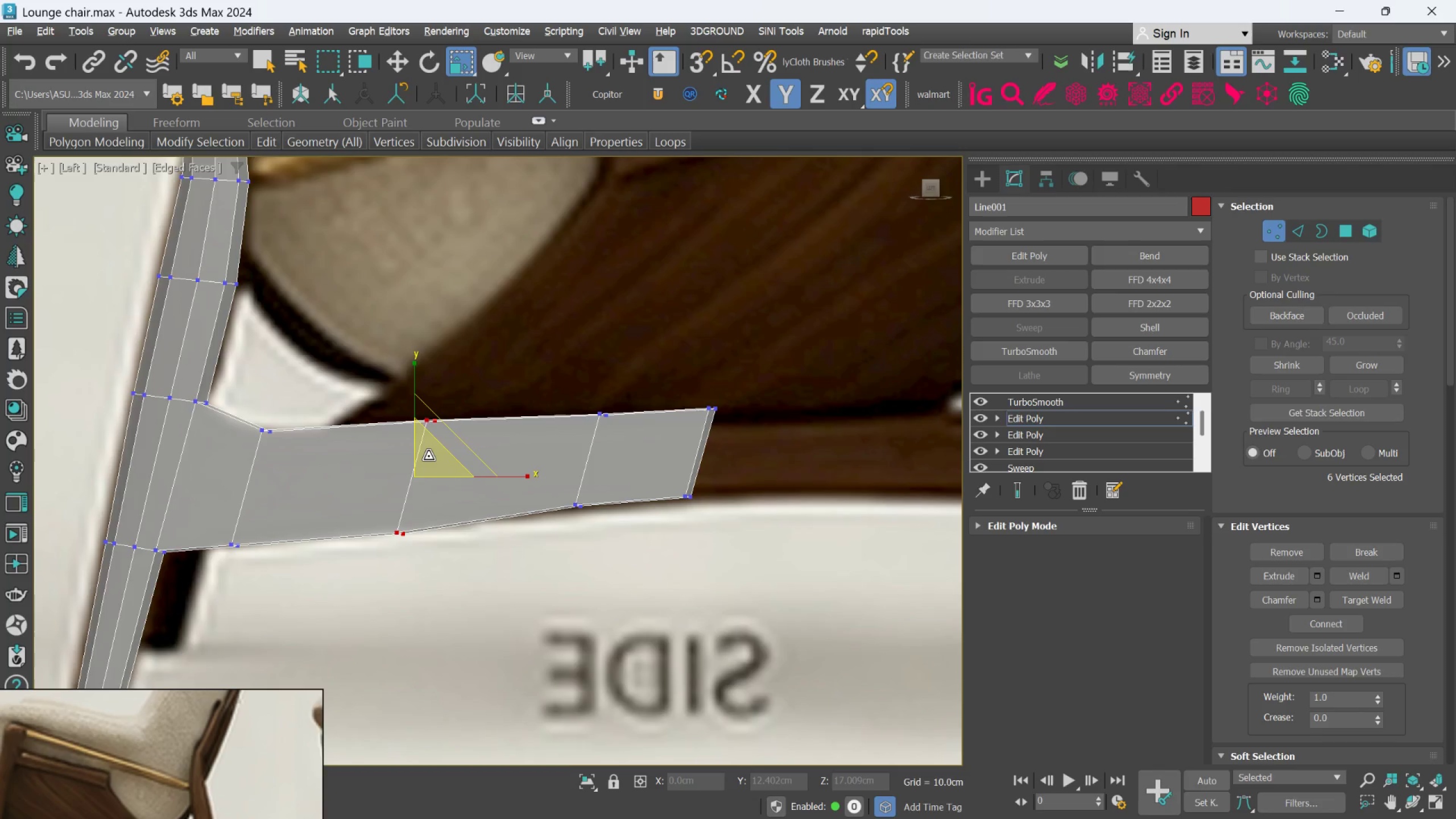 
left_click_drag(start_coordinate=[428, 456], to_coordinate=[430, 465])
 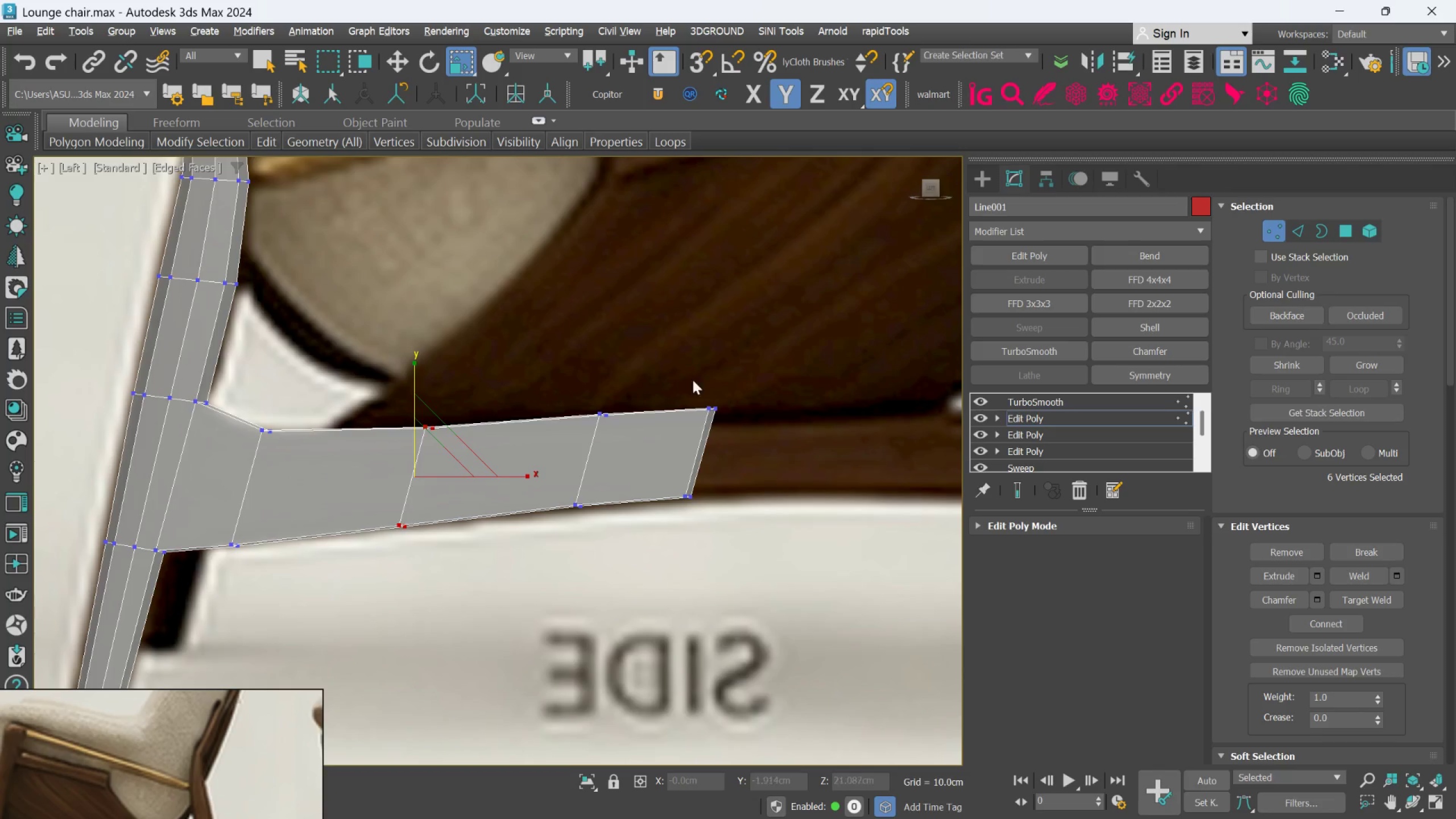 
left_click_drag(start_coordinate=[681, 373], to_coordinate=[729, 524])
 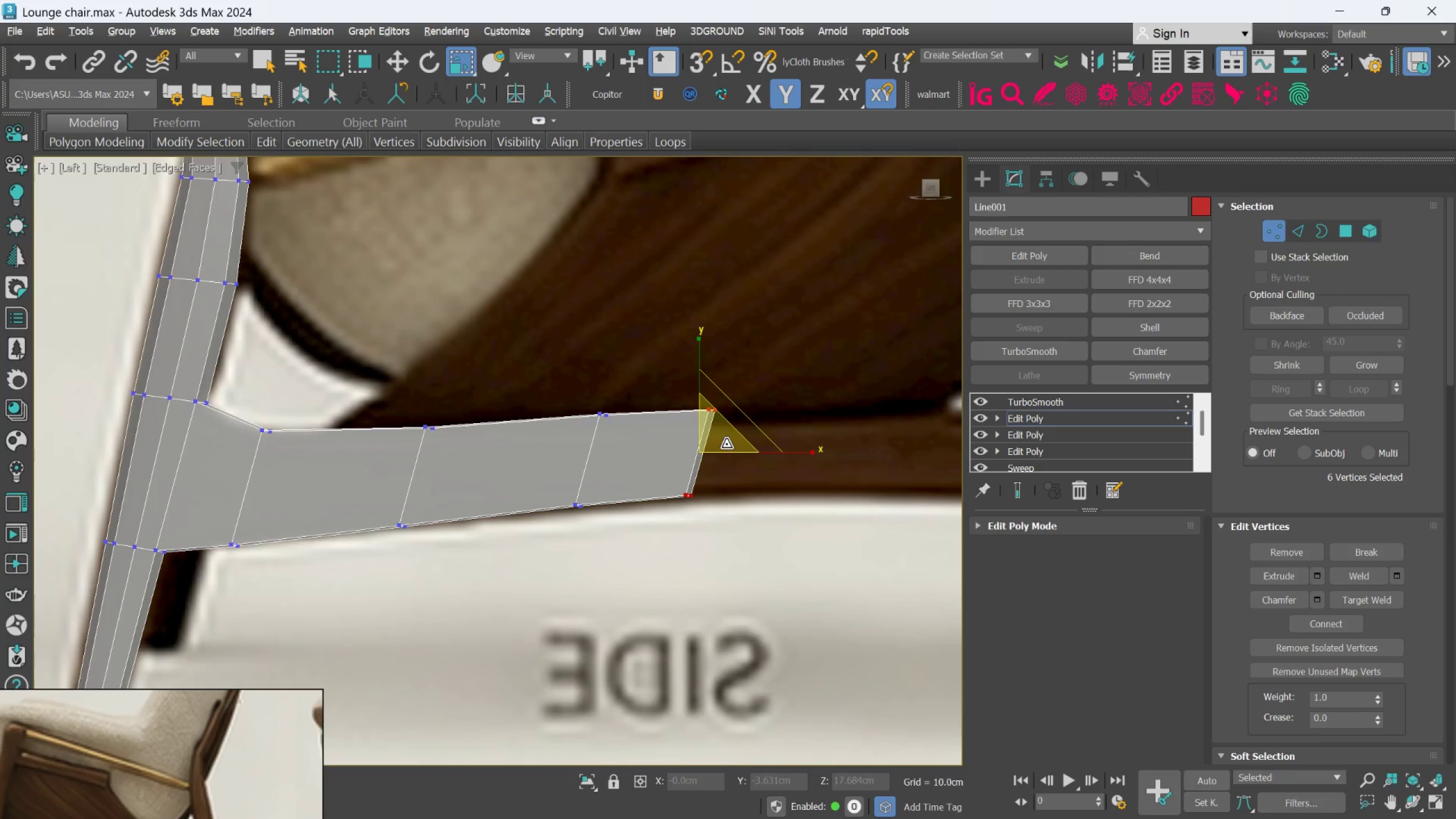 
key(W)
 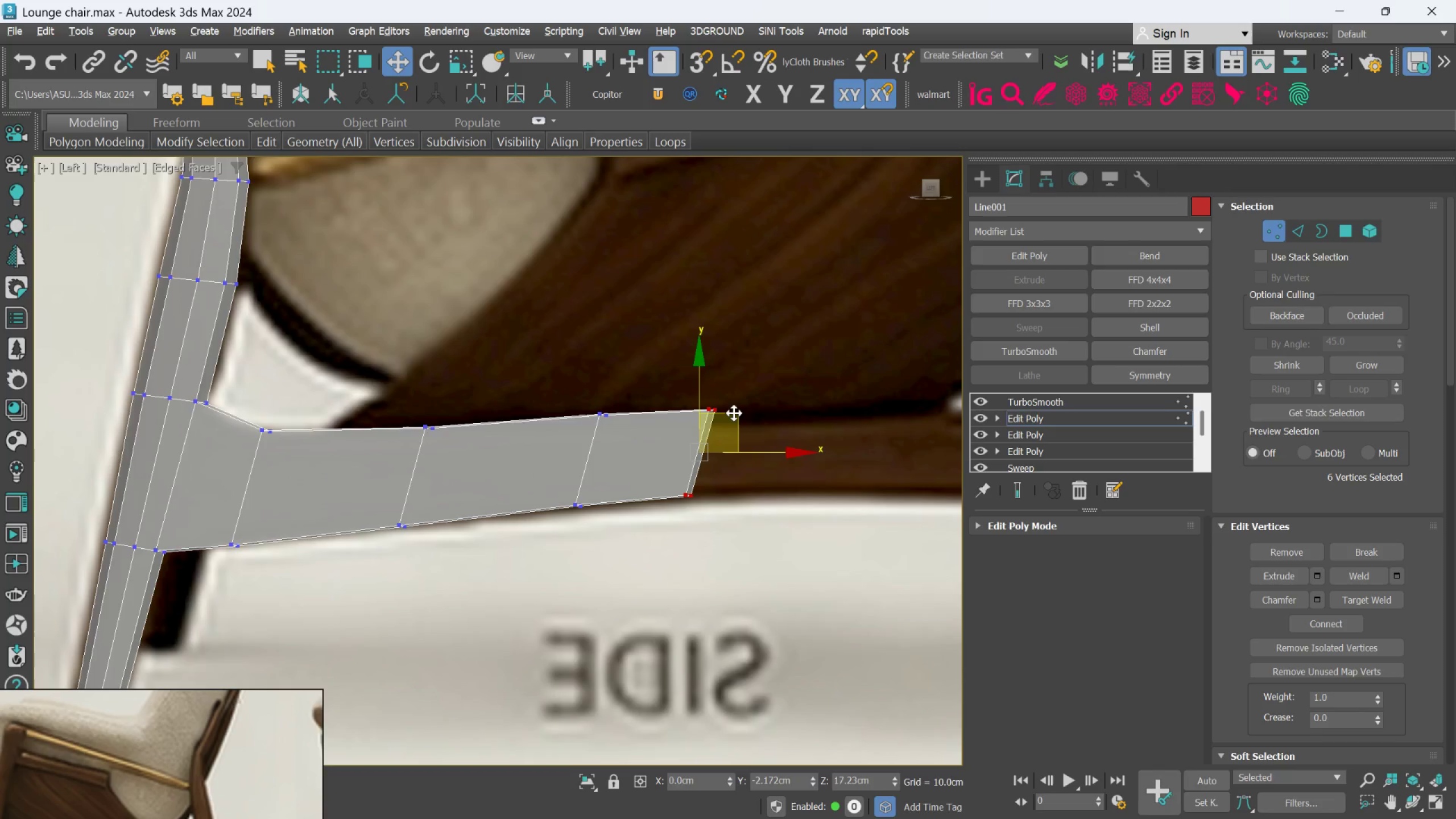 
left_click_drag(start_coordinate=[734, 413], to_coordinate=[734, 409])
 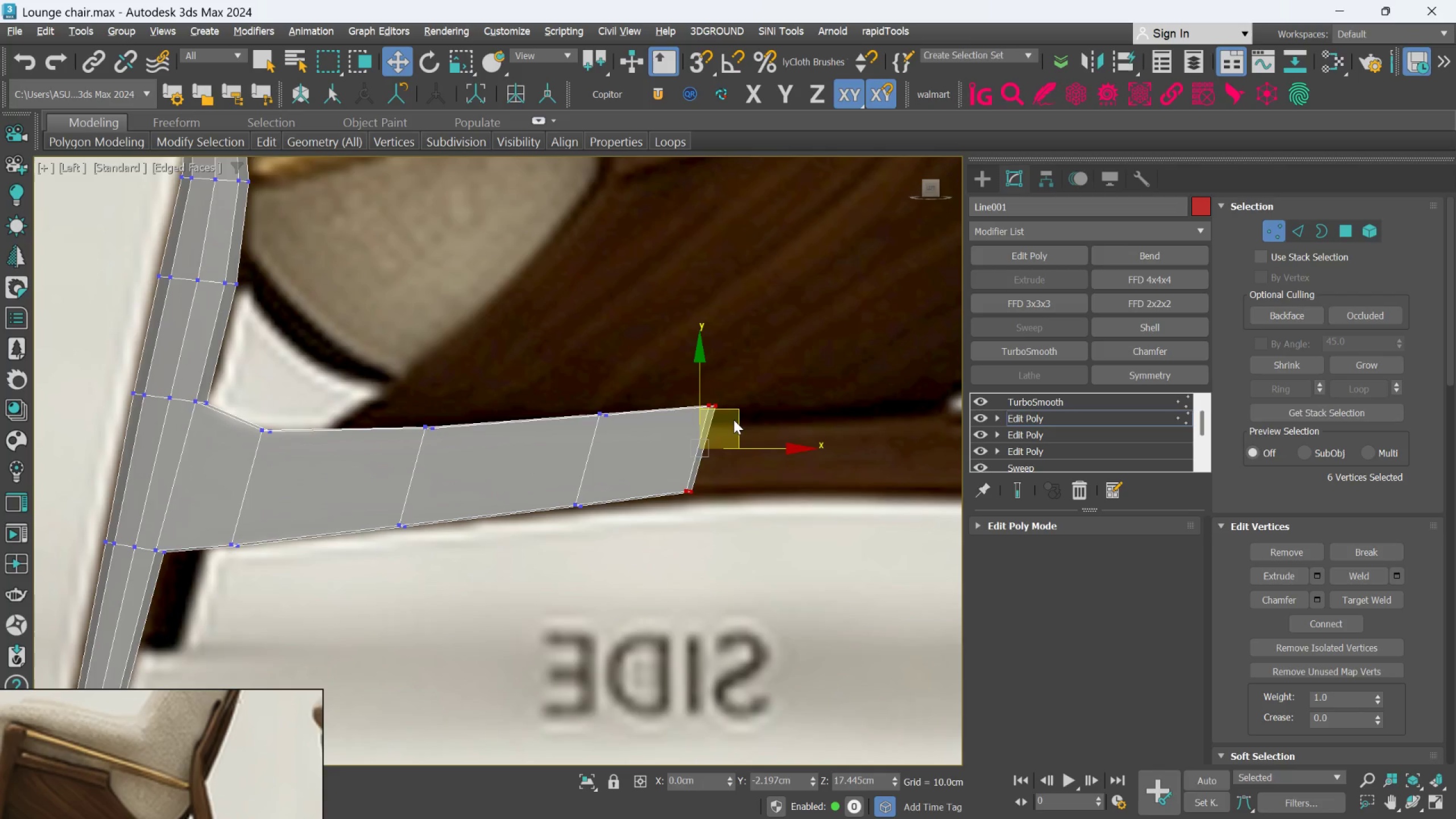 
key(W)
 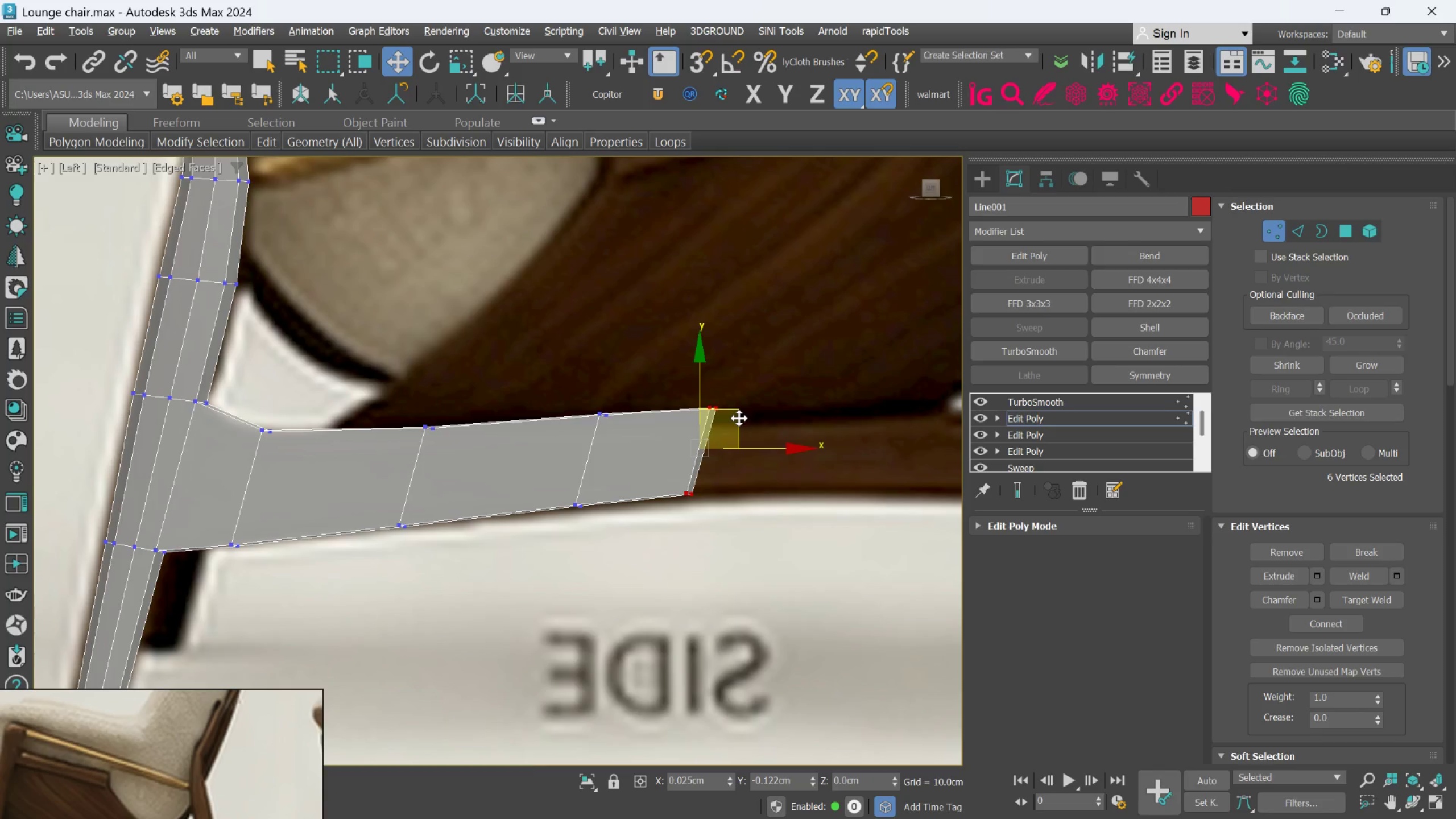 
scroll: coordinate [472, 409], scroll_direction: down, amount: 1.0
 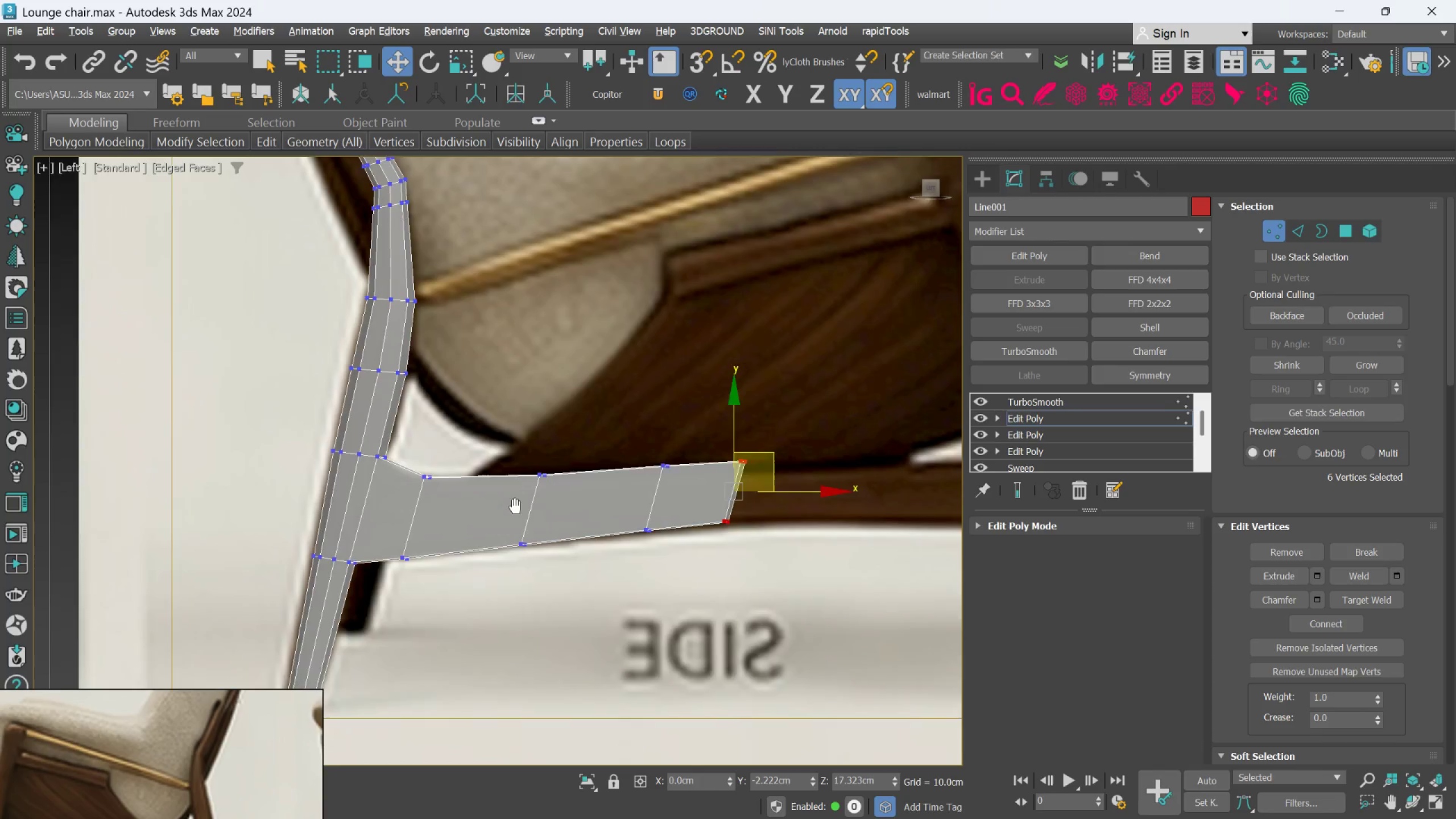 
scroll: coordinate [493, 540], scroll_direction: up, amount: 1.0
 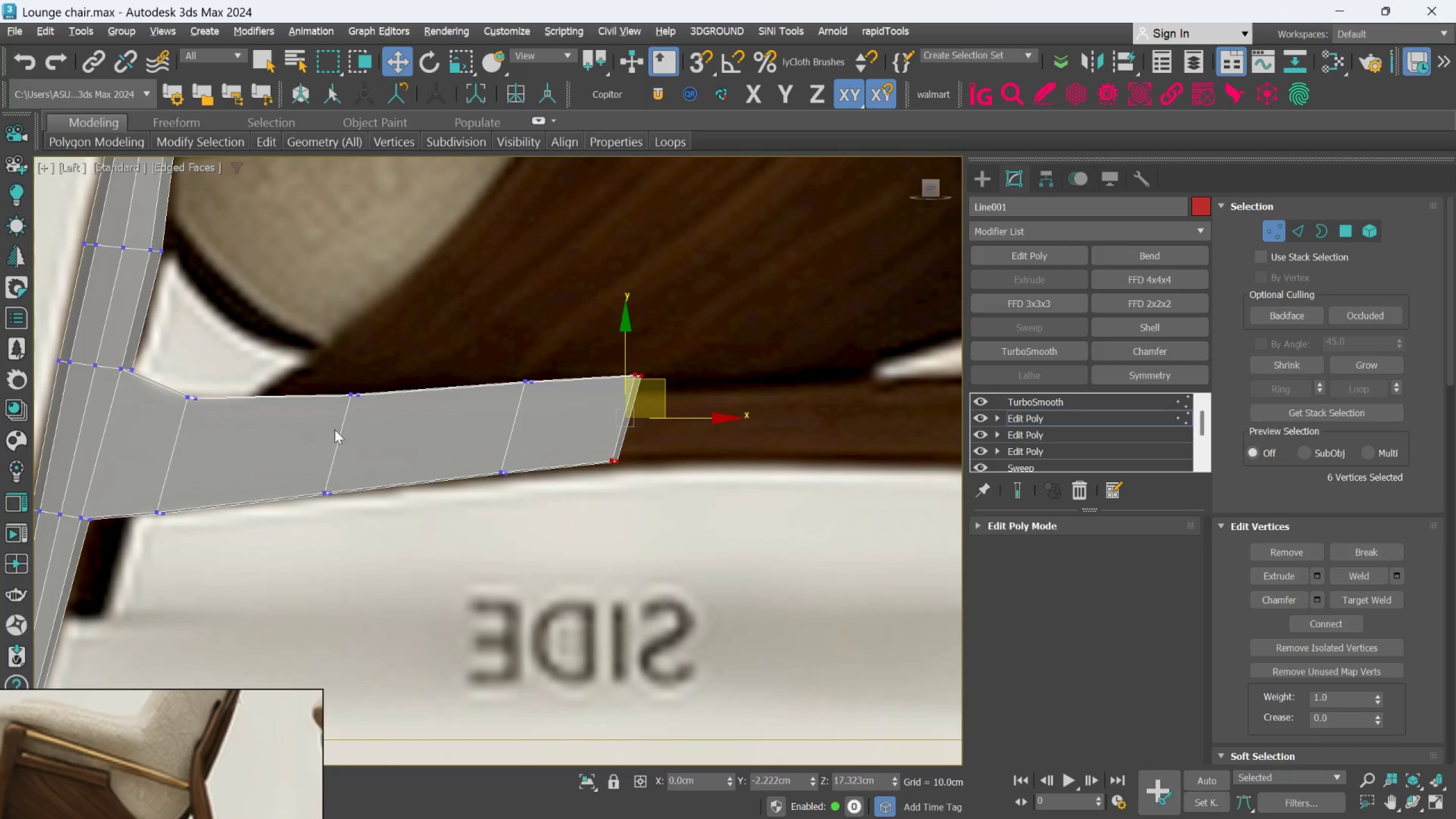 
scroll: coordinate [360, 432], scroll_direction: down, amount: 2.0
 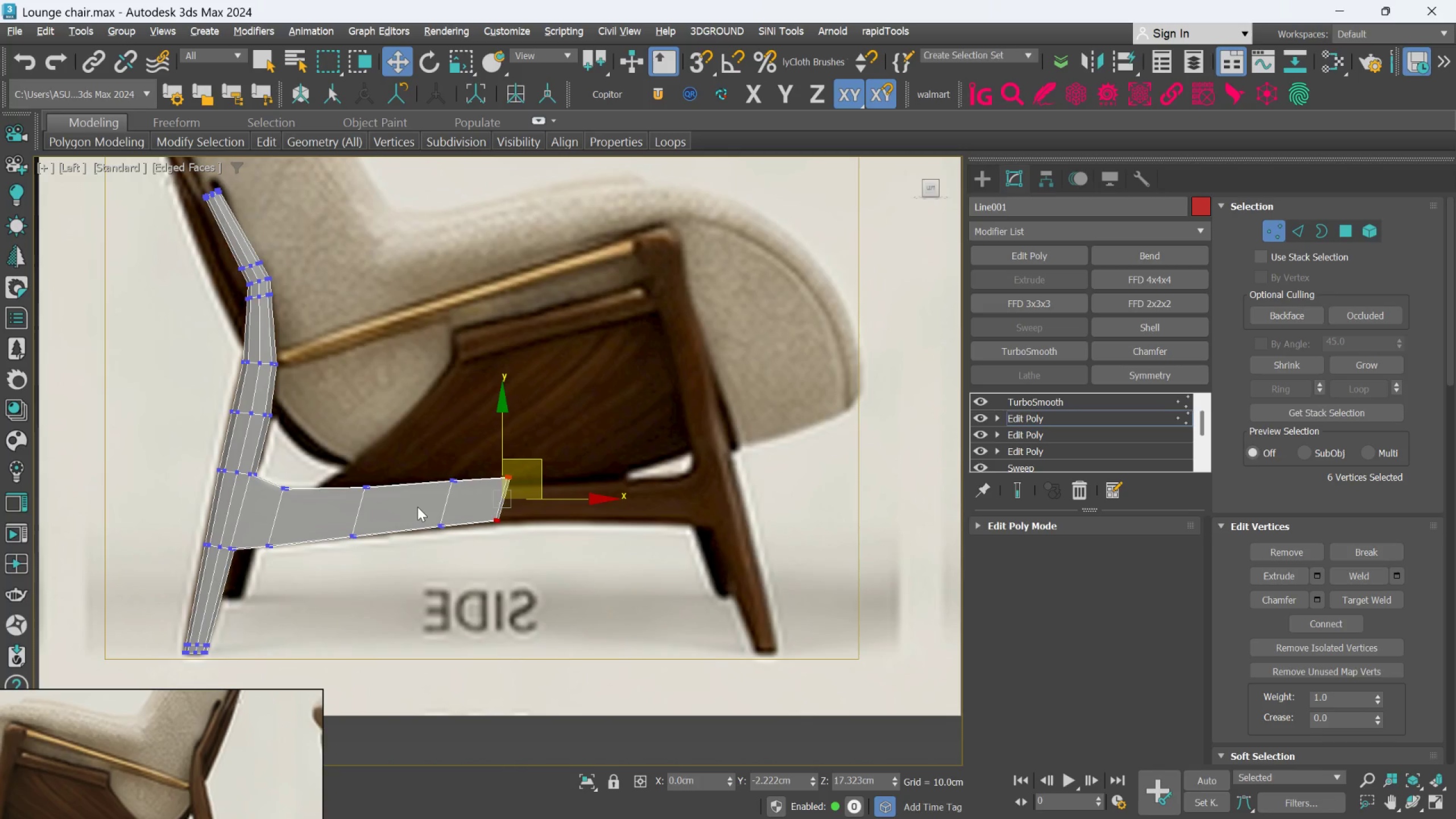 
scroll: coordinate [415, 501], scroll_direction: up, amount: 2.0
 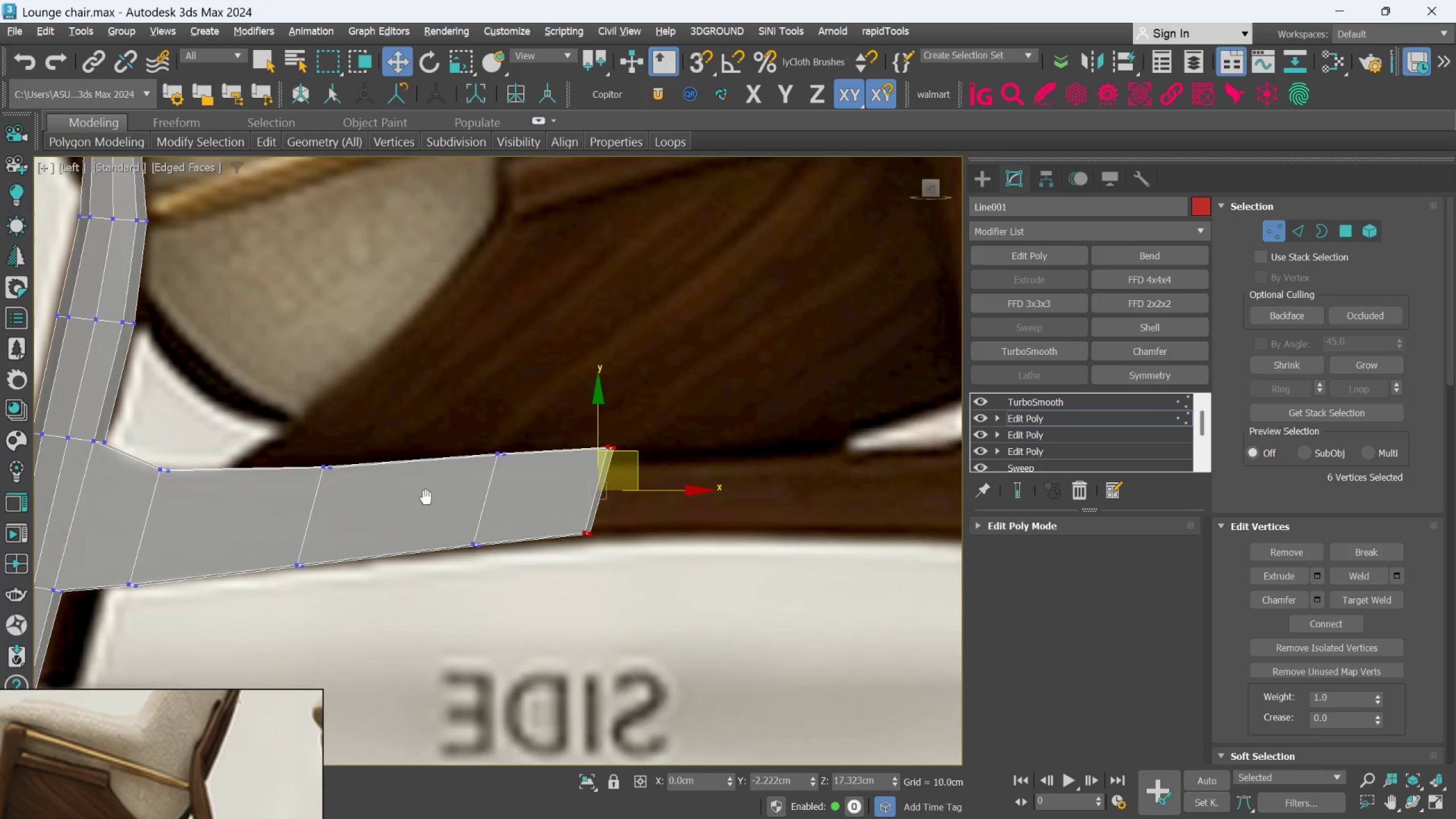 
scroll: coordinate [191, 495], scroll_direction: down, amount: 2.0
 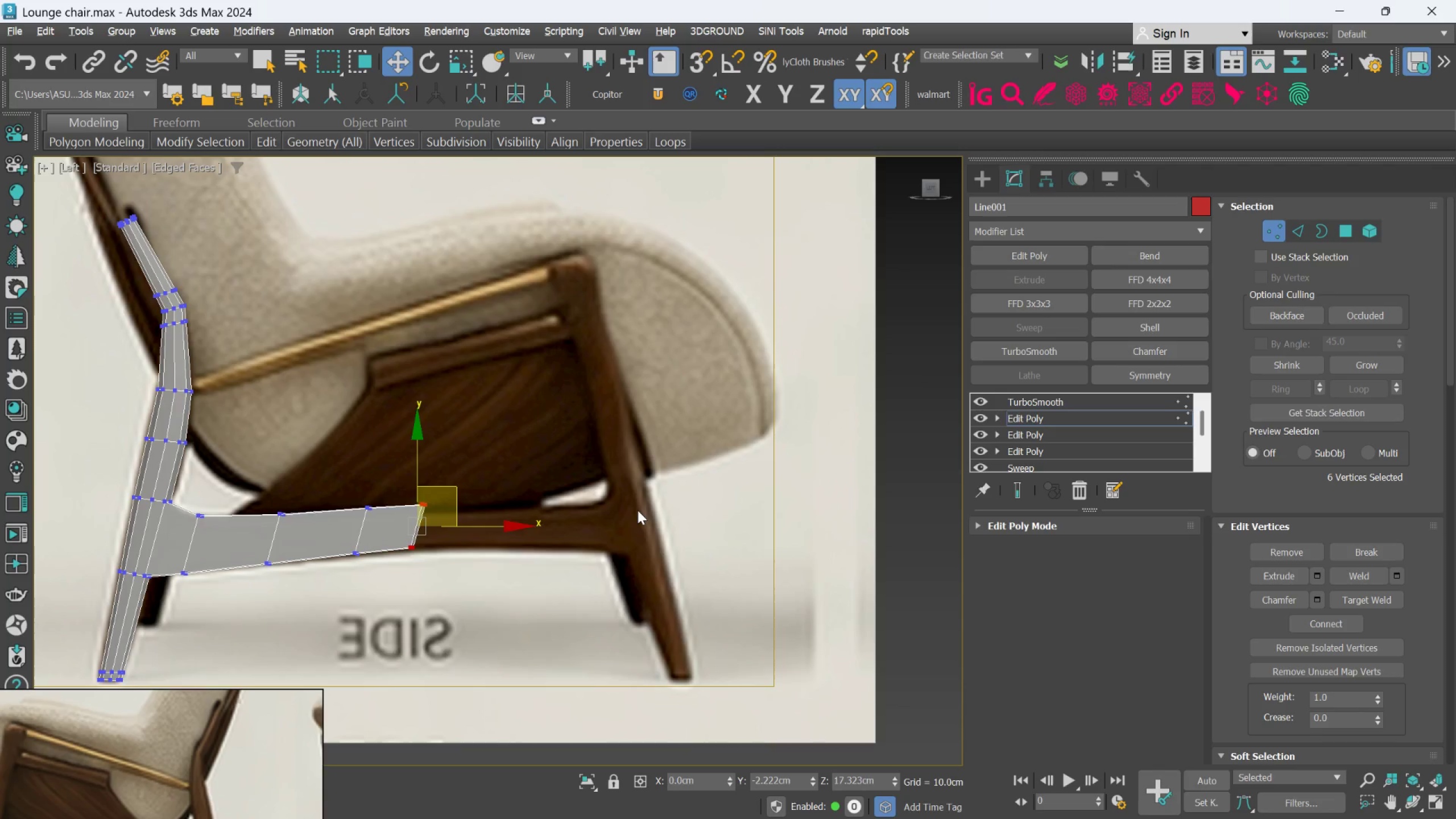 
wait(16.48)
 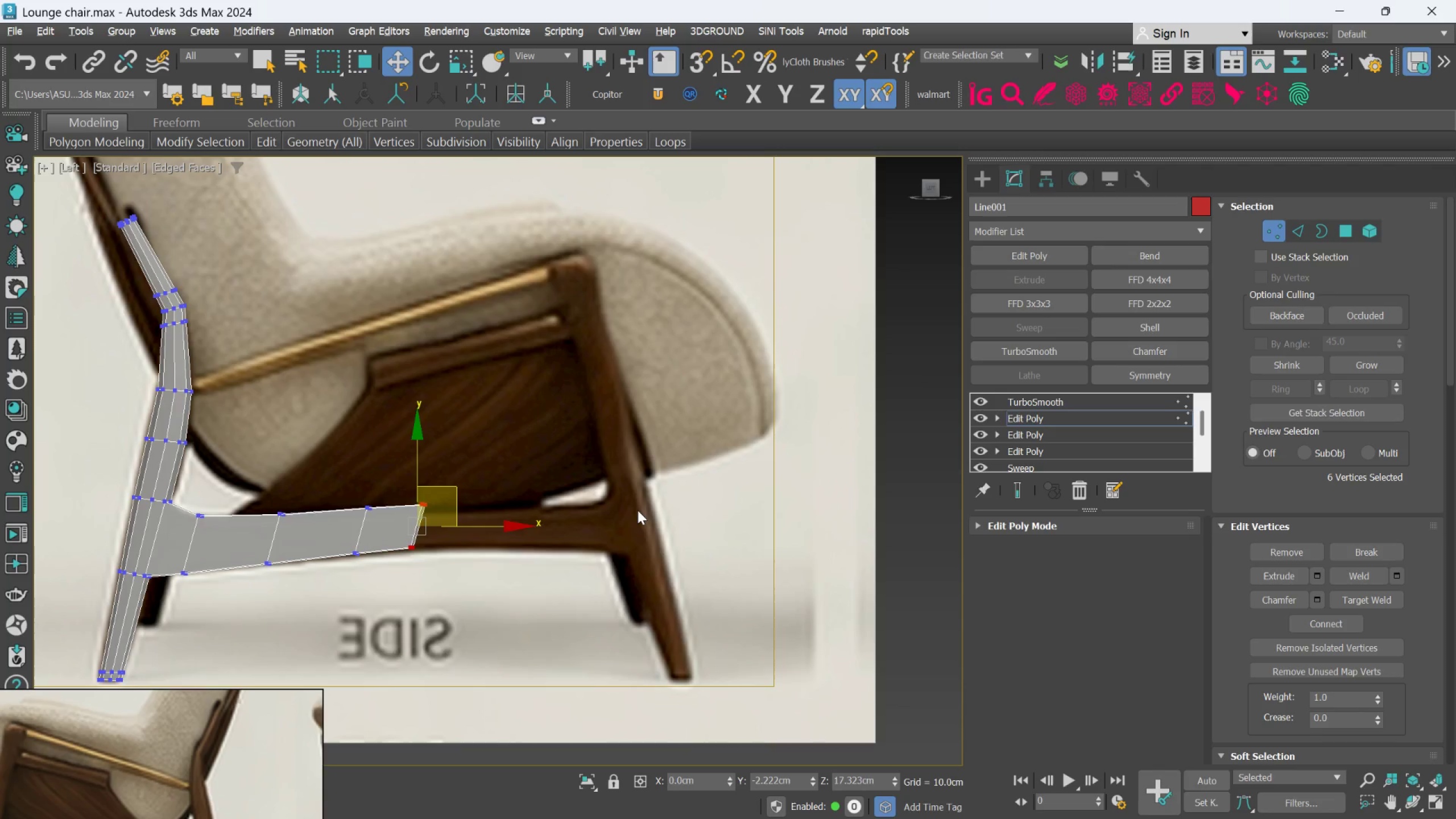 
scroll: coordinate [466, 547], scroll_direction: up, amount: 3.0
 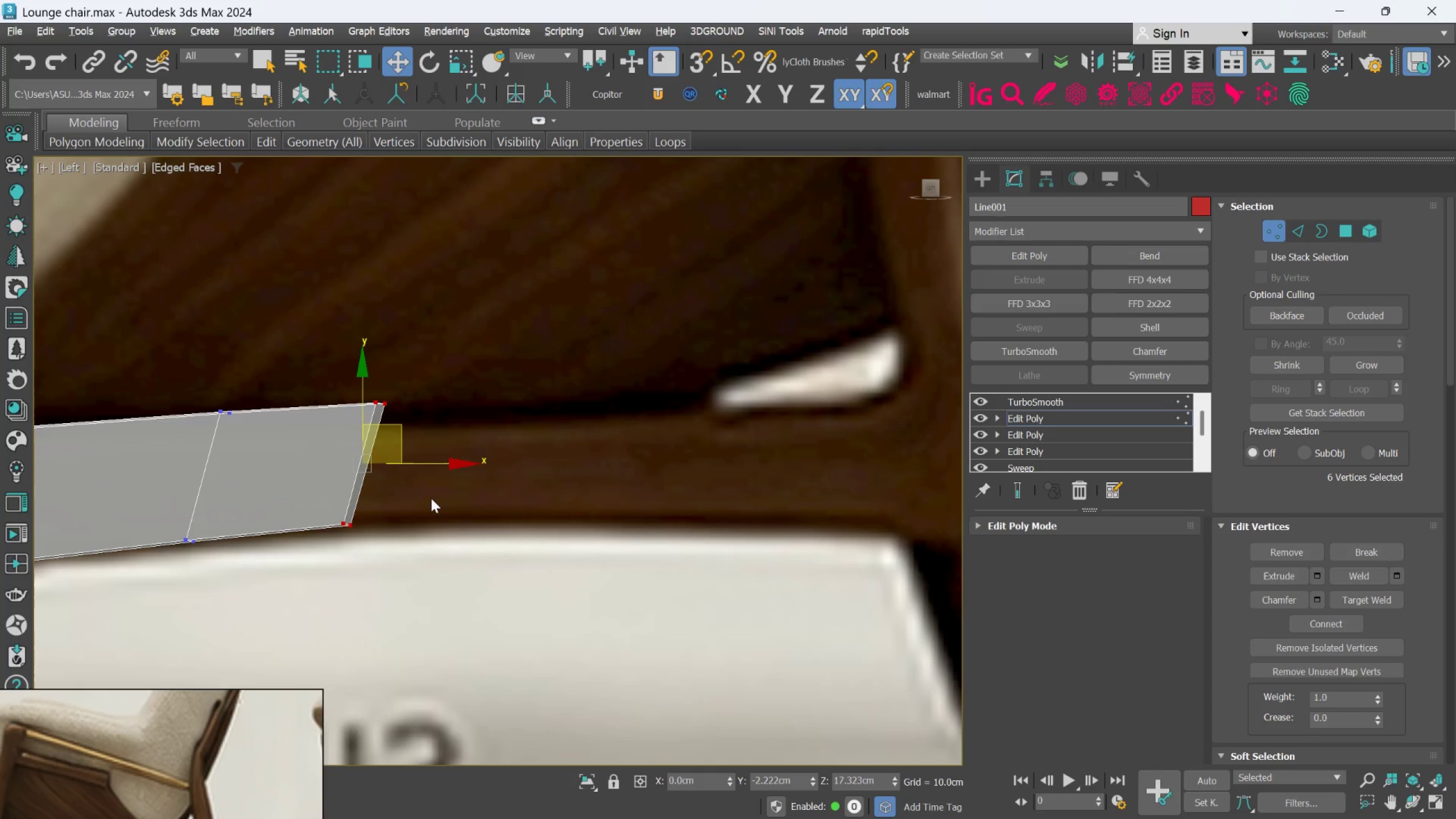 
key(R)
 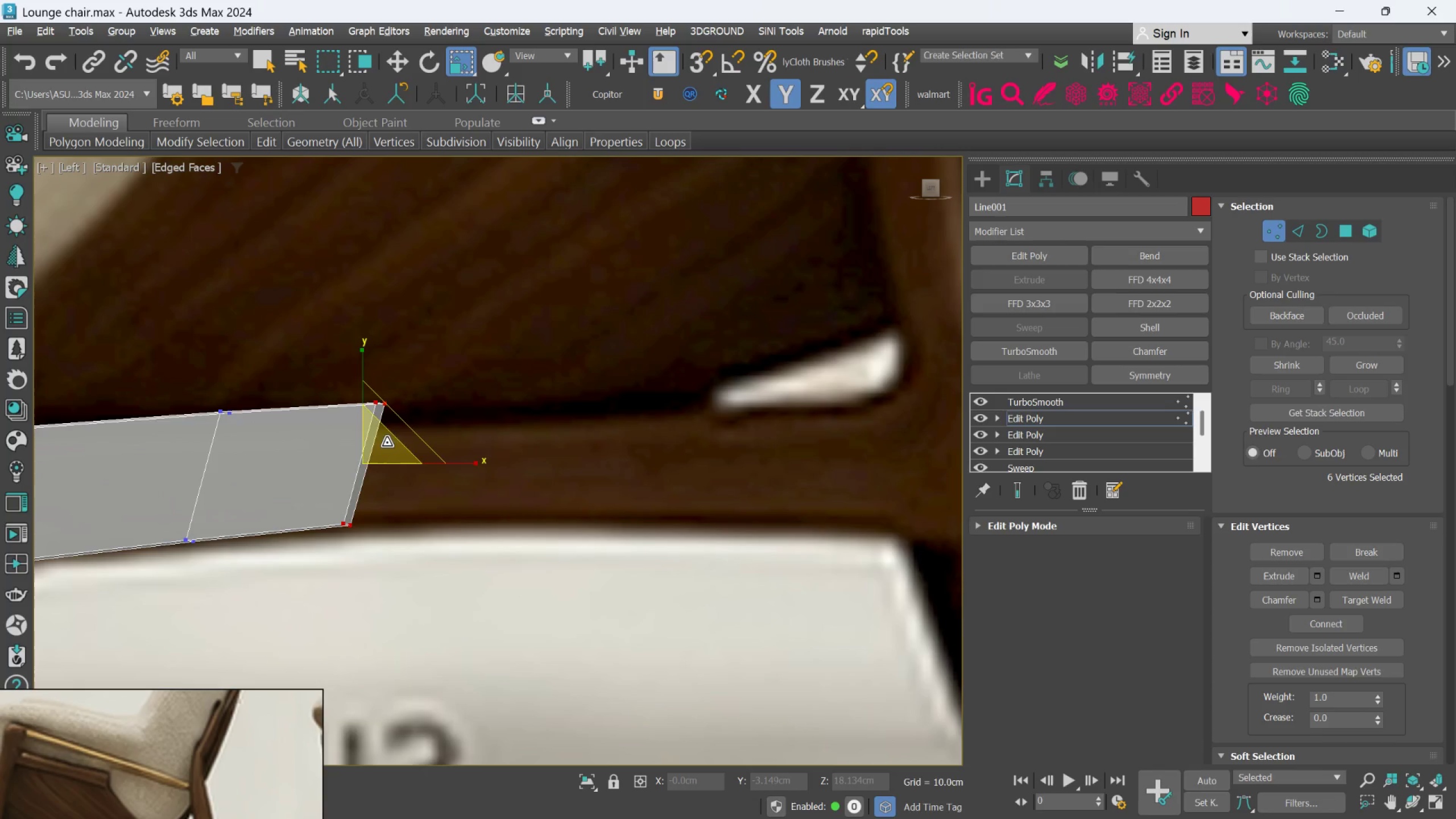 
left_click_drag(start_coordinate=[387, 442], to_coordinate=[385, 437])
 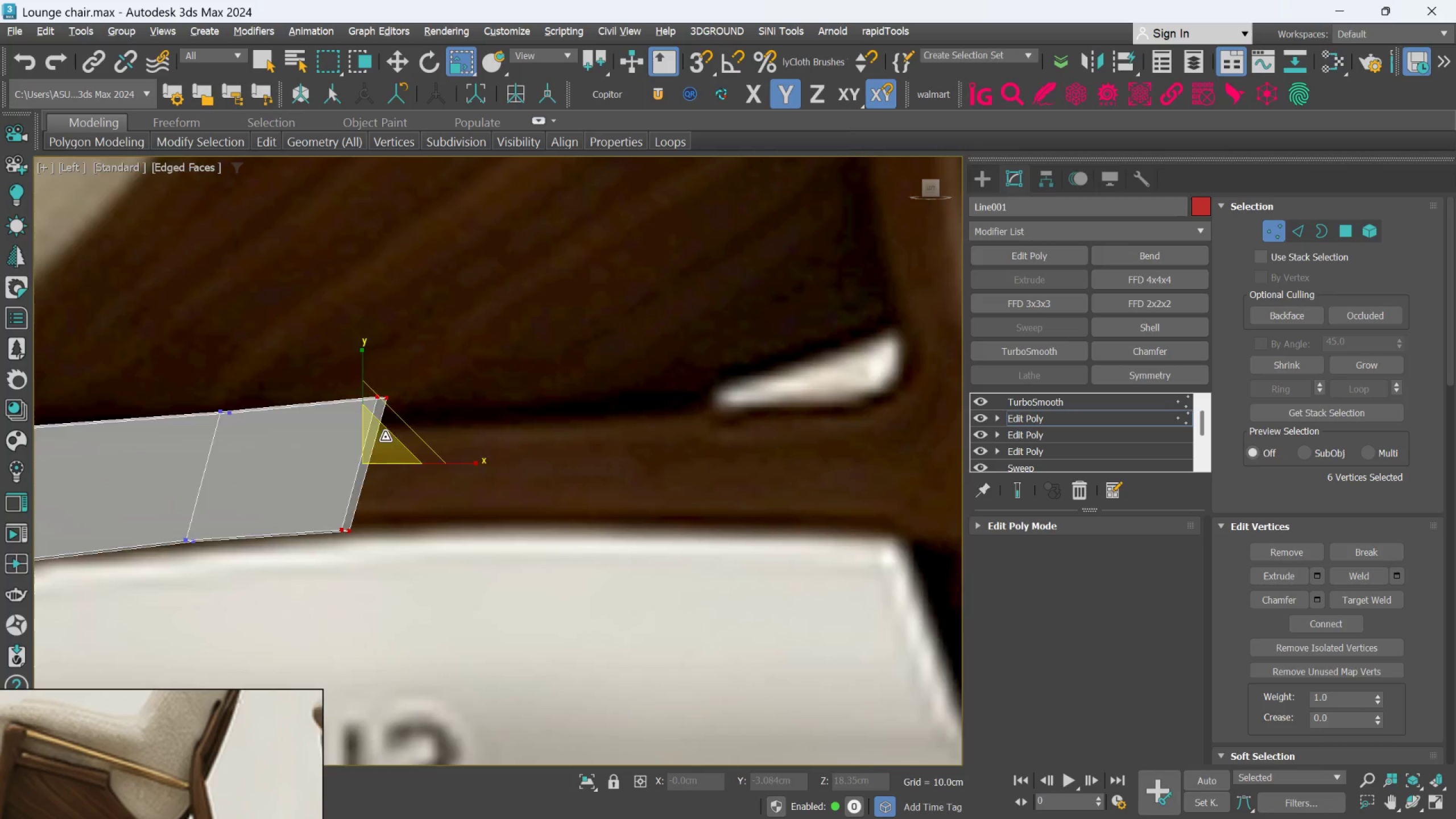 
scroll: coordinate [520, 477], scroll_direction: down, amount: 5.0
 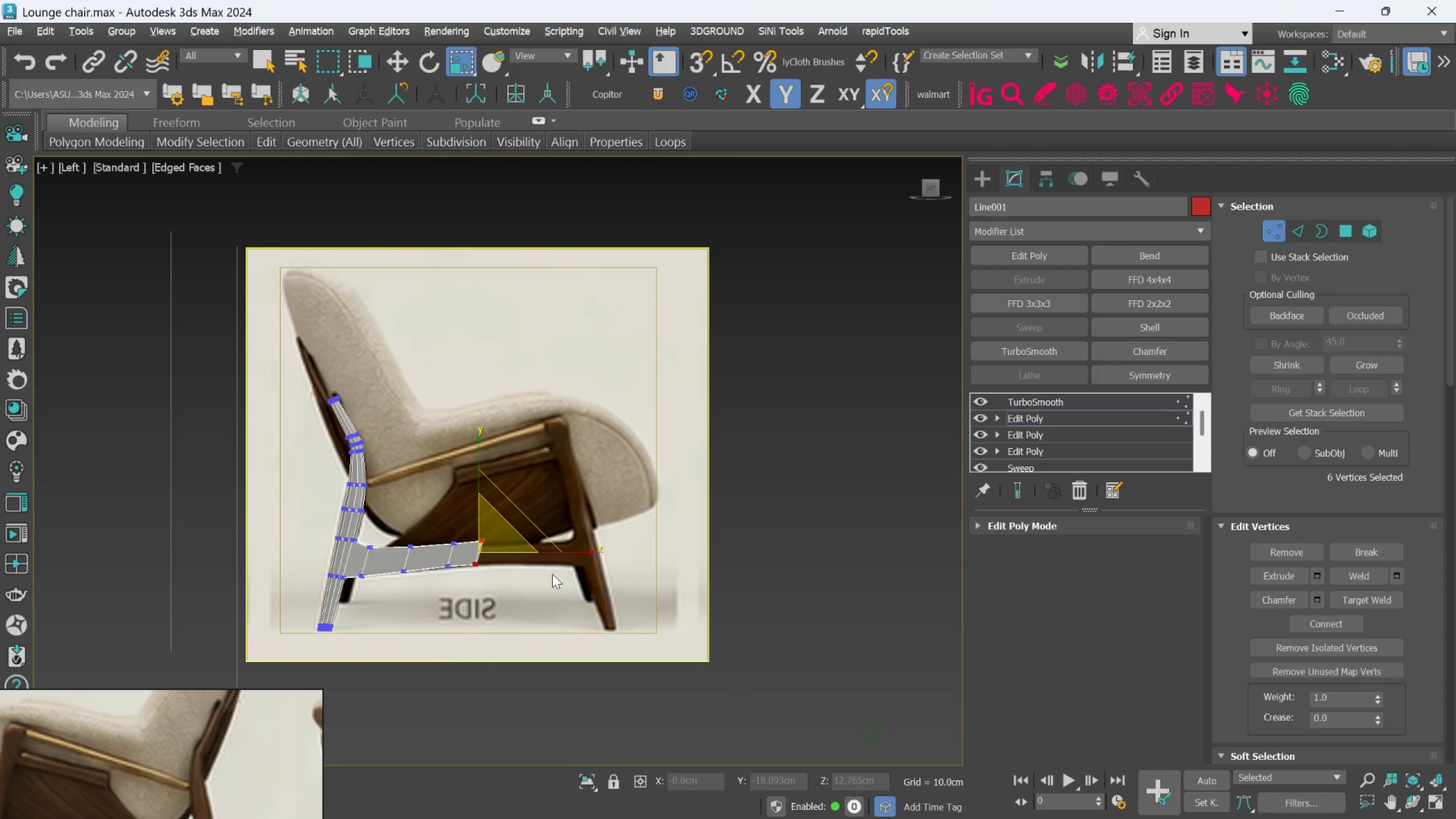 
wait(7.56)
 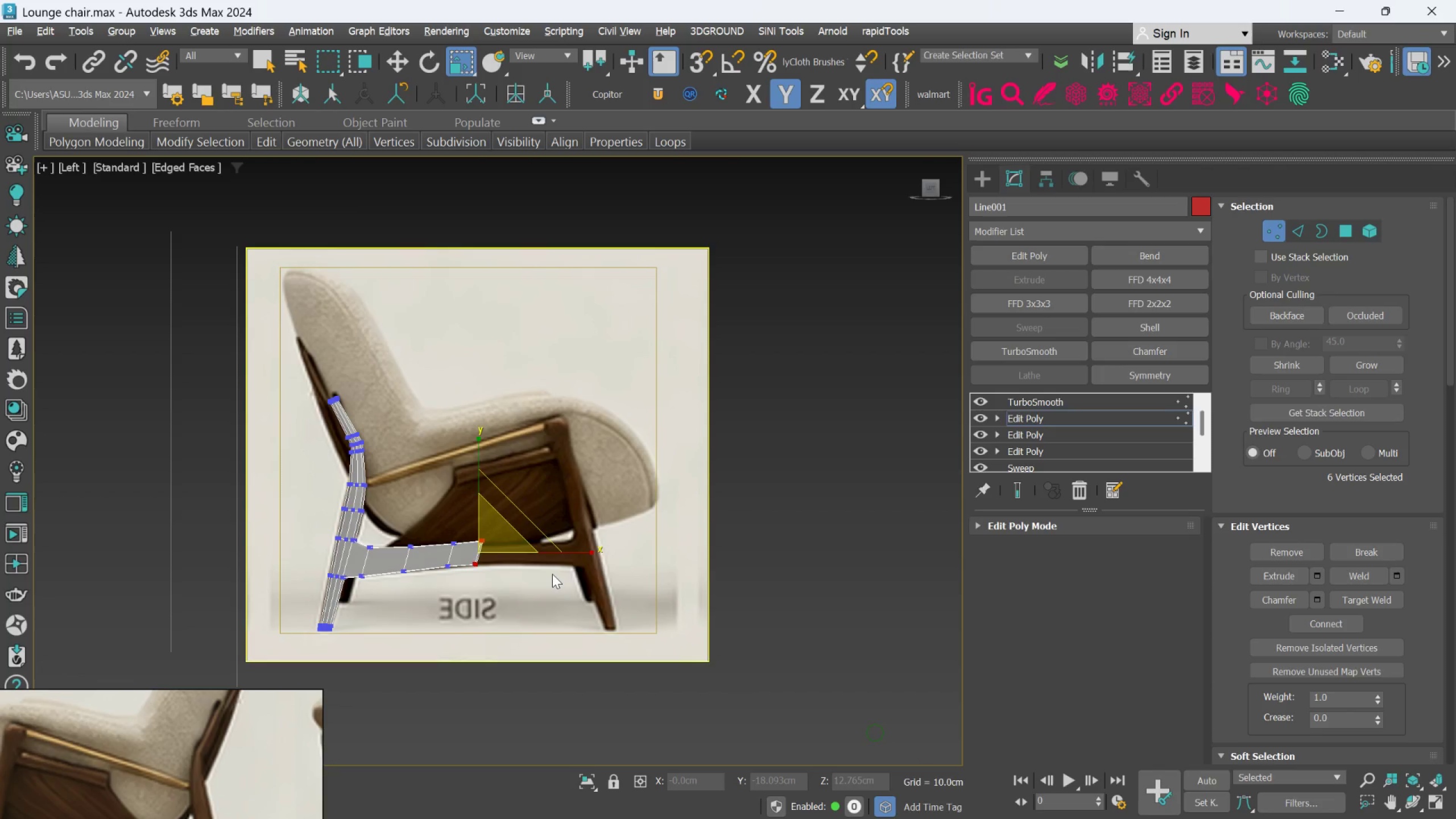 
scroll: coordinate [553, 574], scroll_direction: up, amount: 2.0
 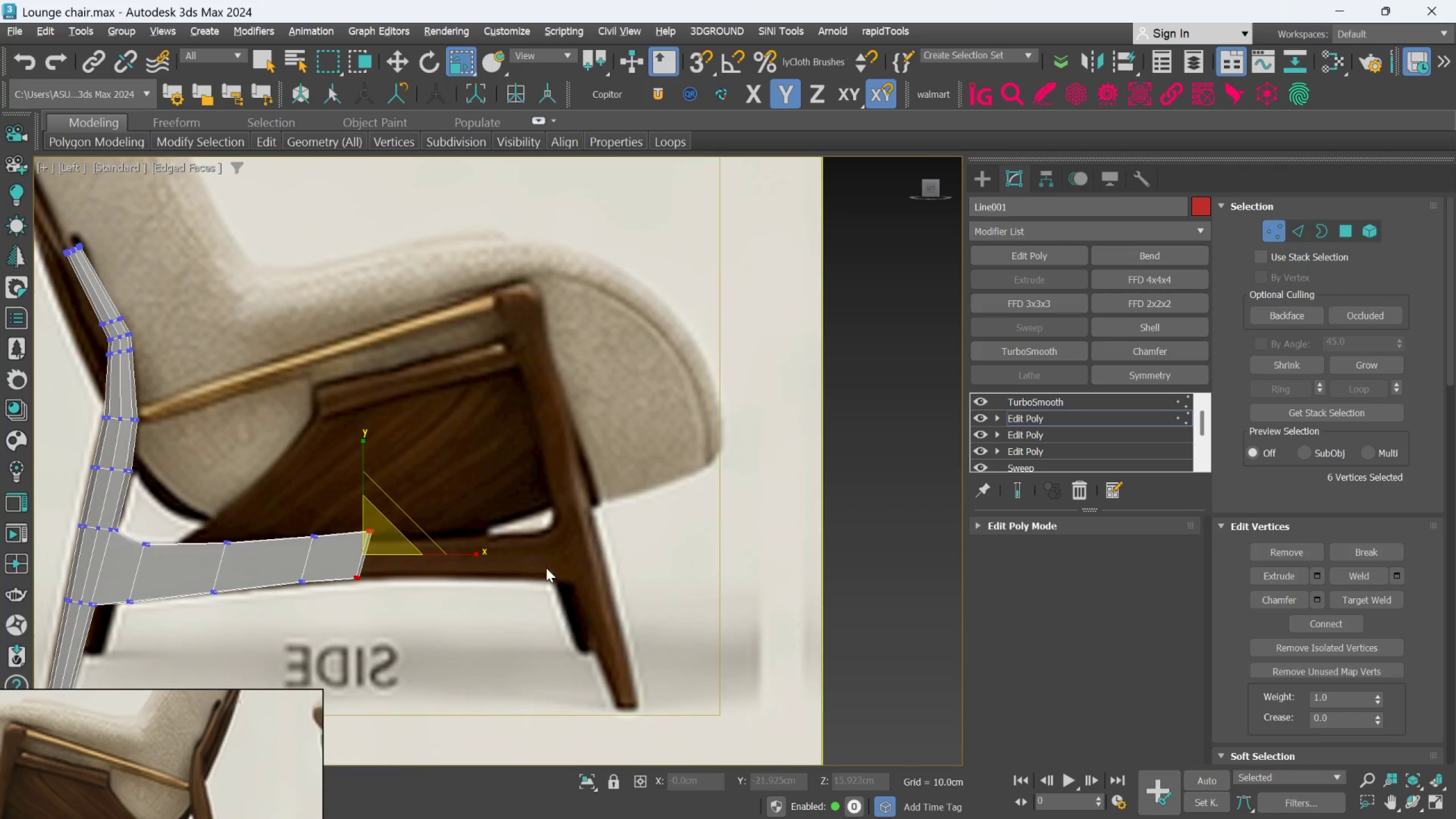 
scroll: coordinate [651, 514], scroll_direction: down, amount: 2.0
 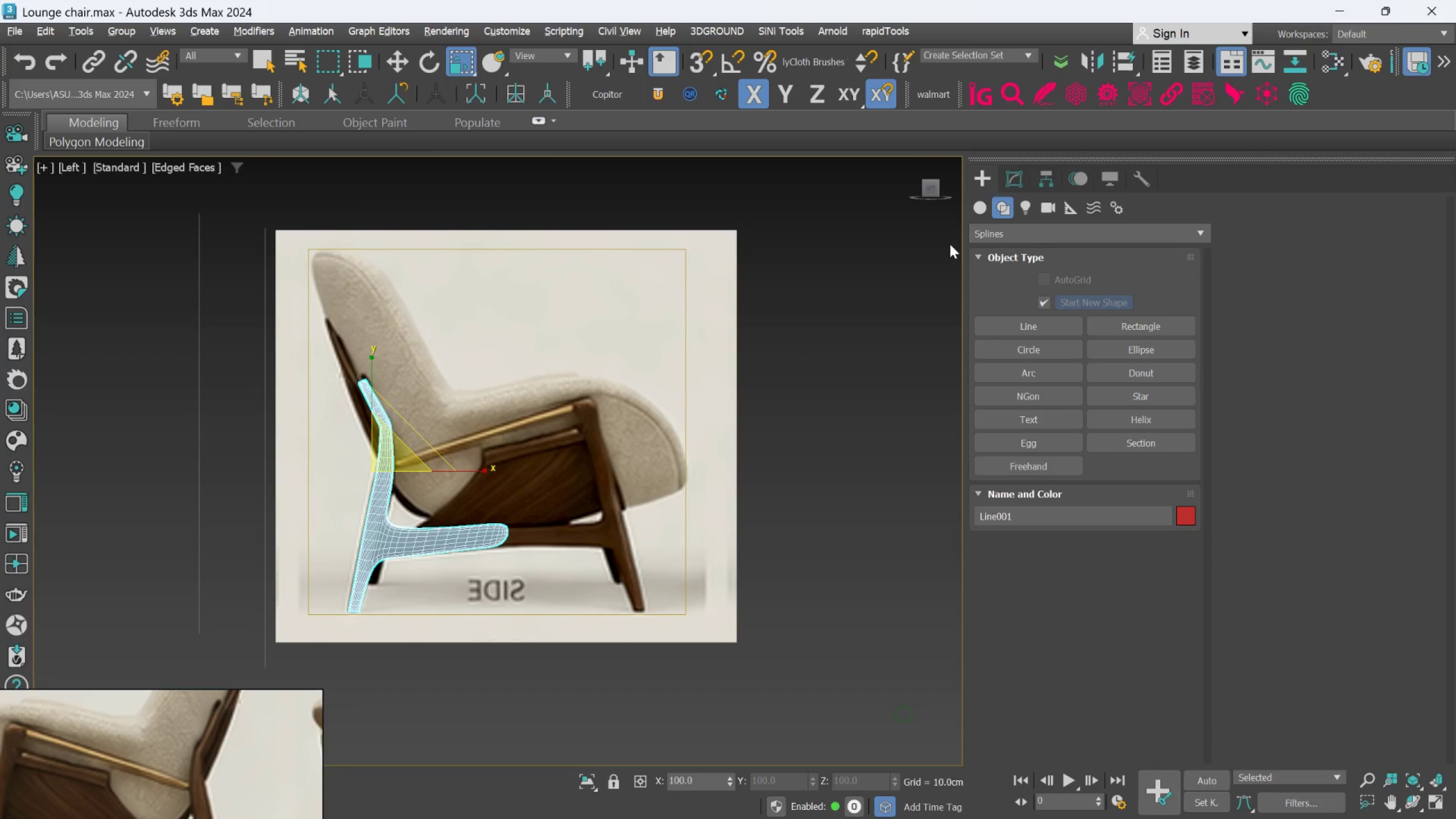 
scroll: coordinate [460, 554], scroll_direction: up, amount: 2.0
 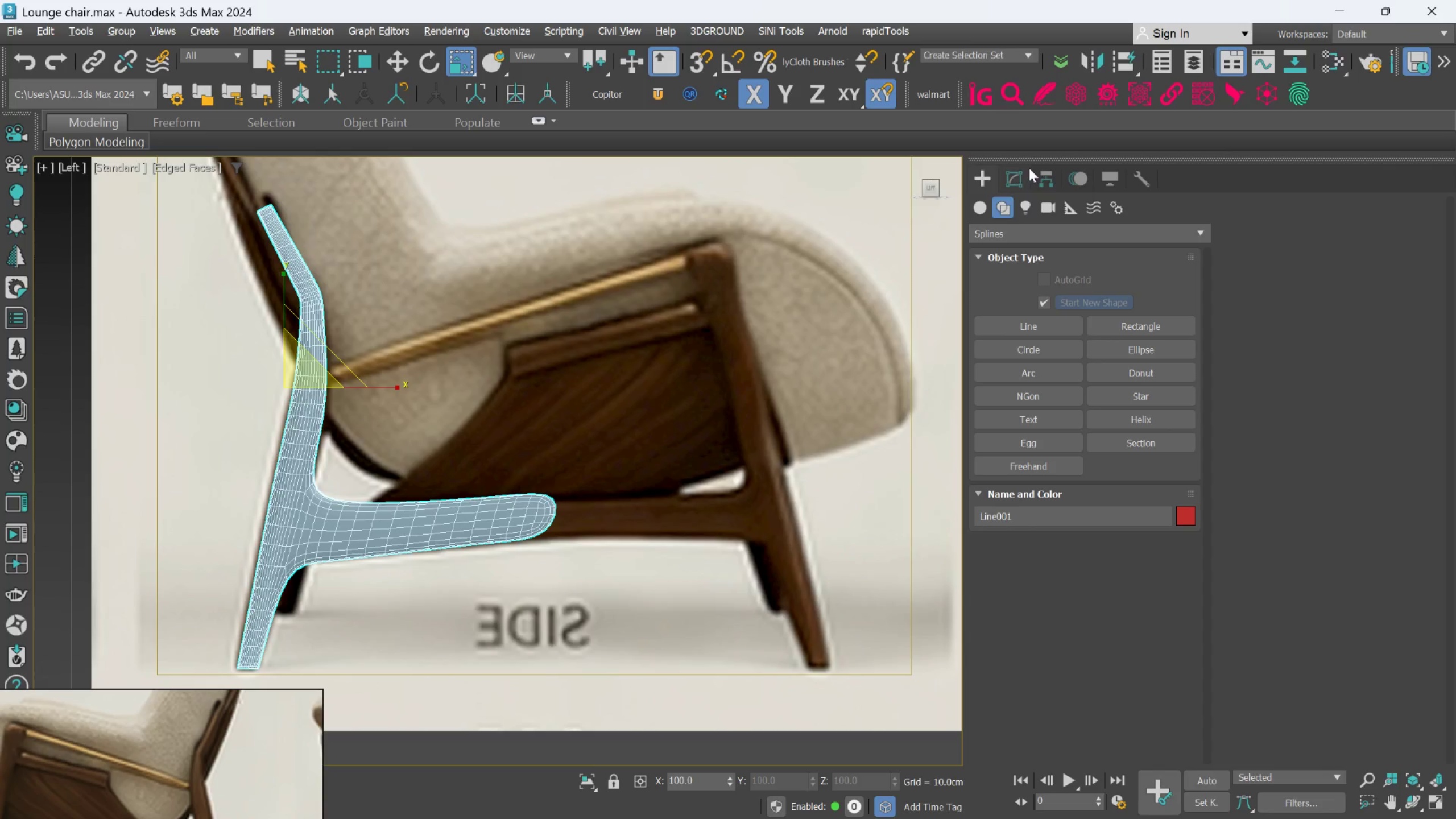 
left_click([1012, 175])
 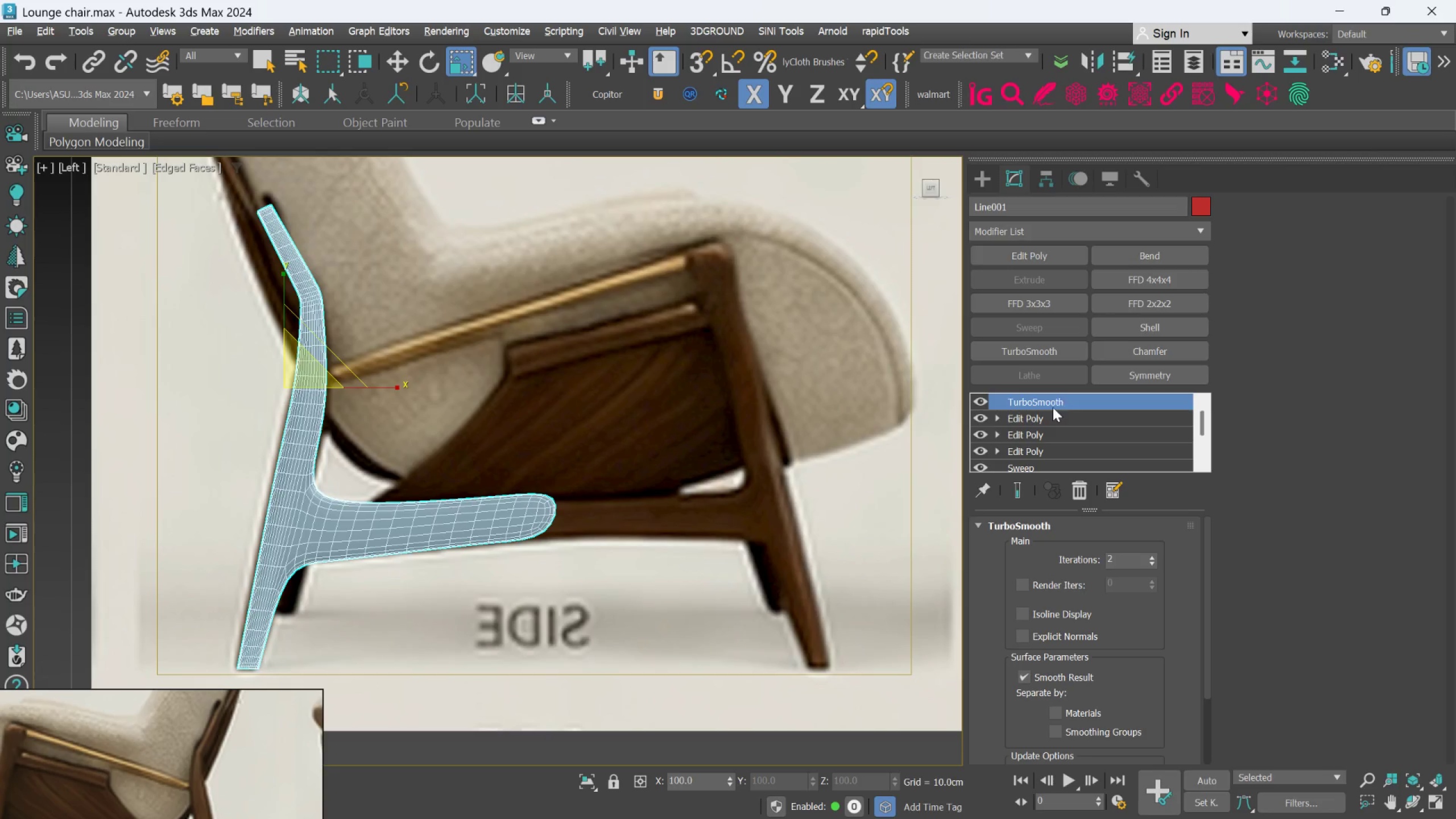 
left_click([1046, 422])
 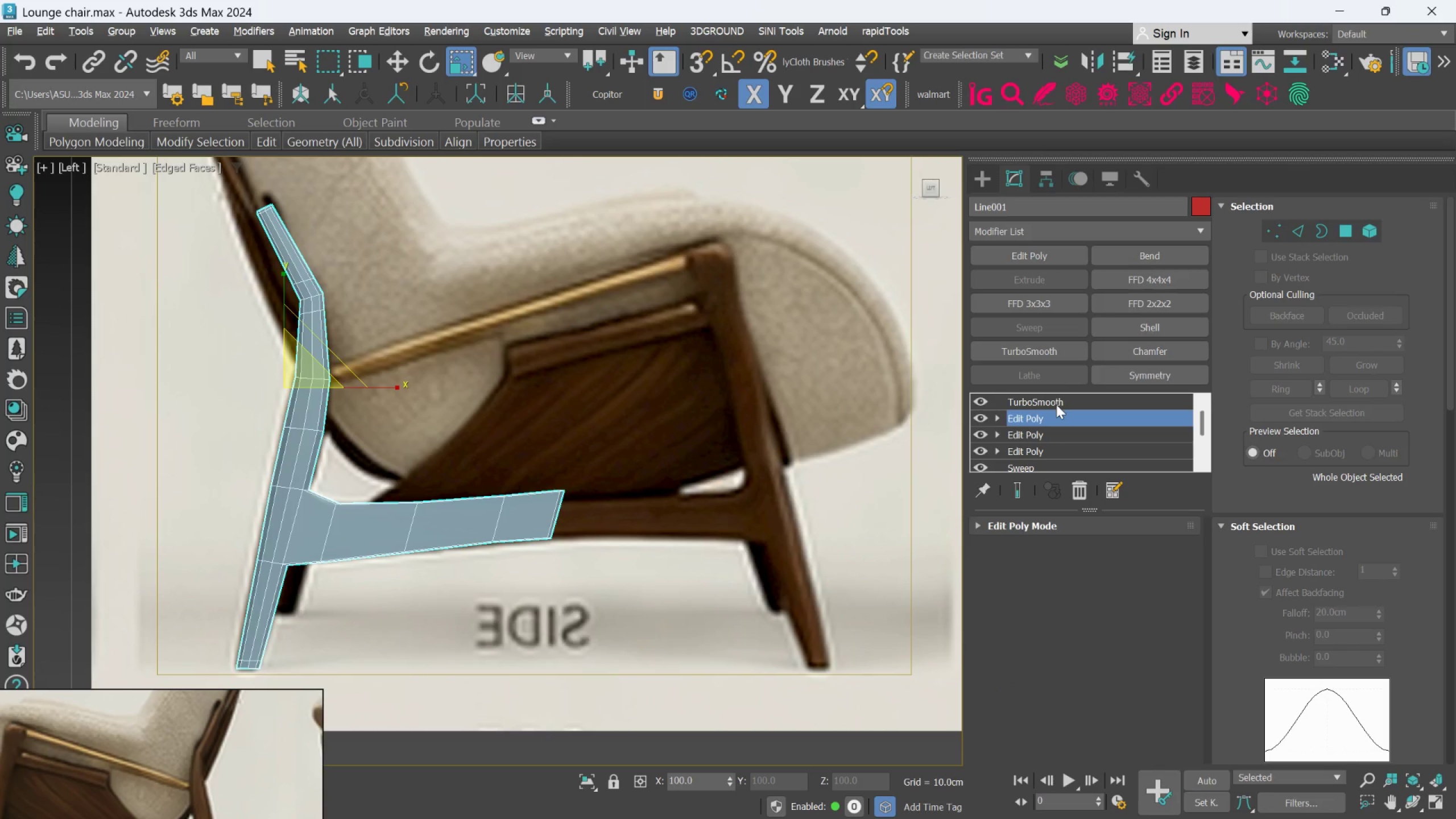 
key(Alt+1)
 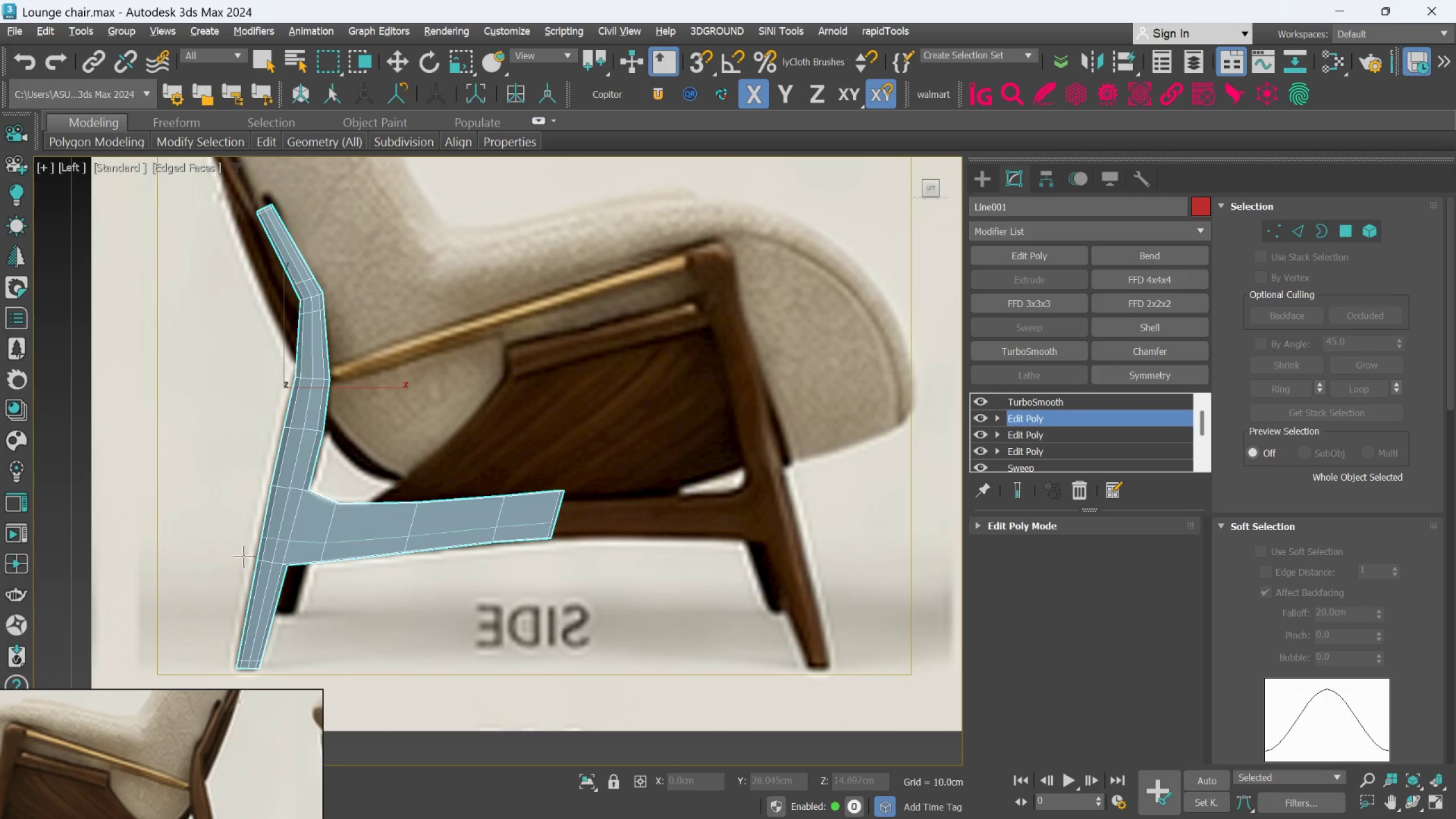 
scroll: coordinate [280, 540], scroll_direction: up, amount: 2.0
 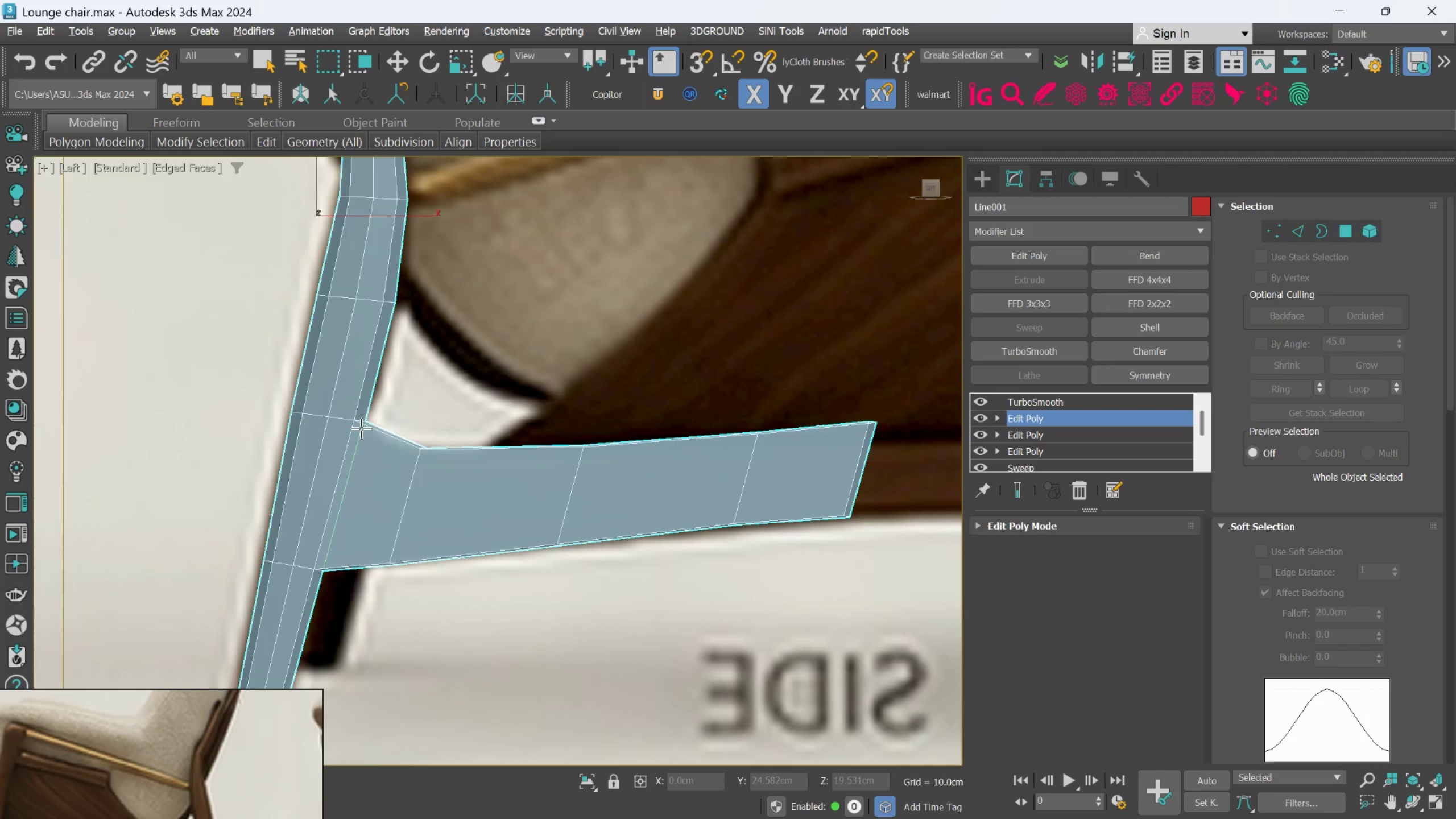 
hold_key(key=AltLeft, duration=0.64)
 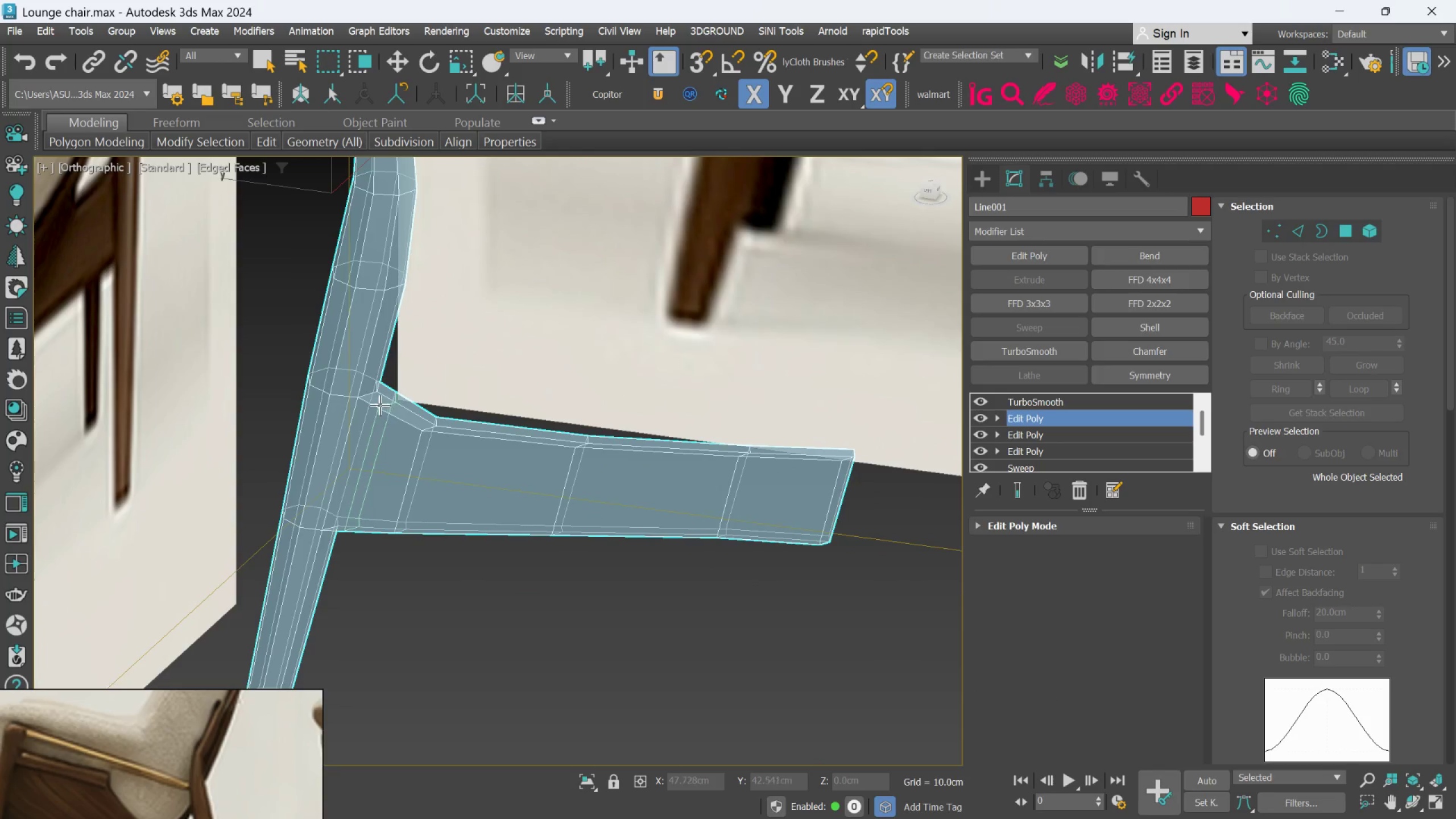 
hold_key(key=AltLeft, duration=14.98)
left_click([375, 402])
 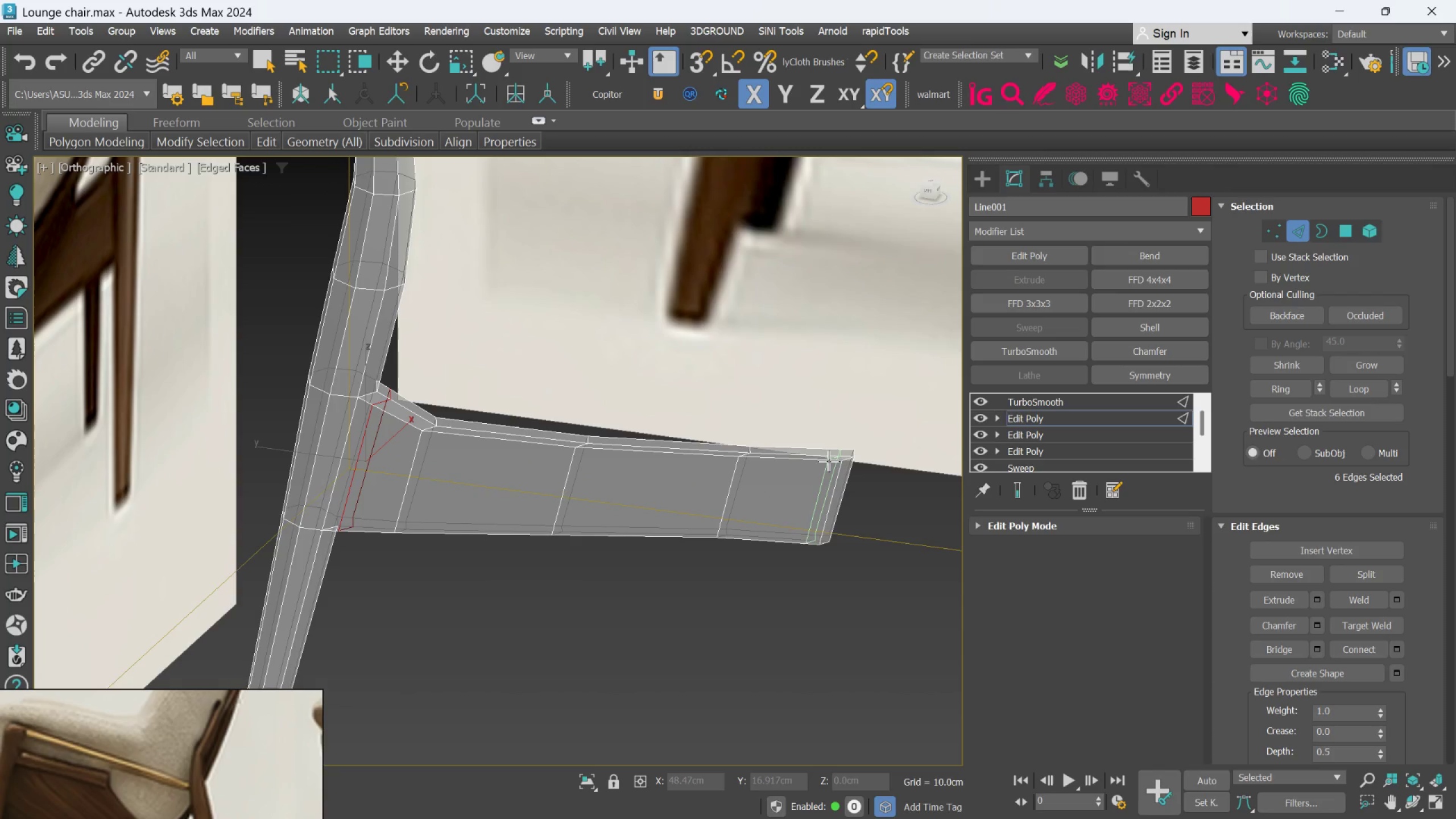 
key(Control+Z)
 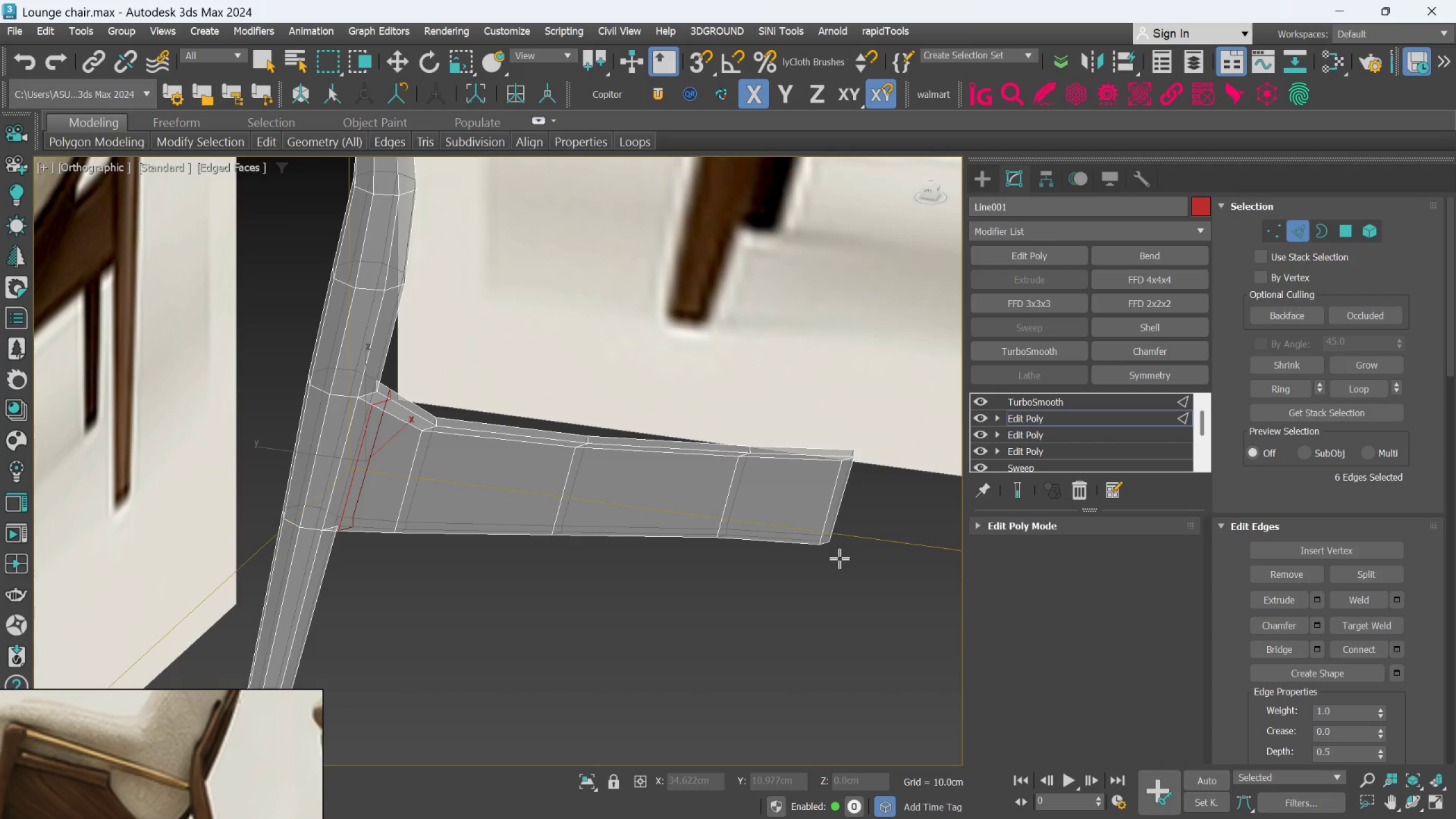 
key(L)
 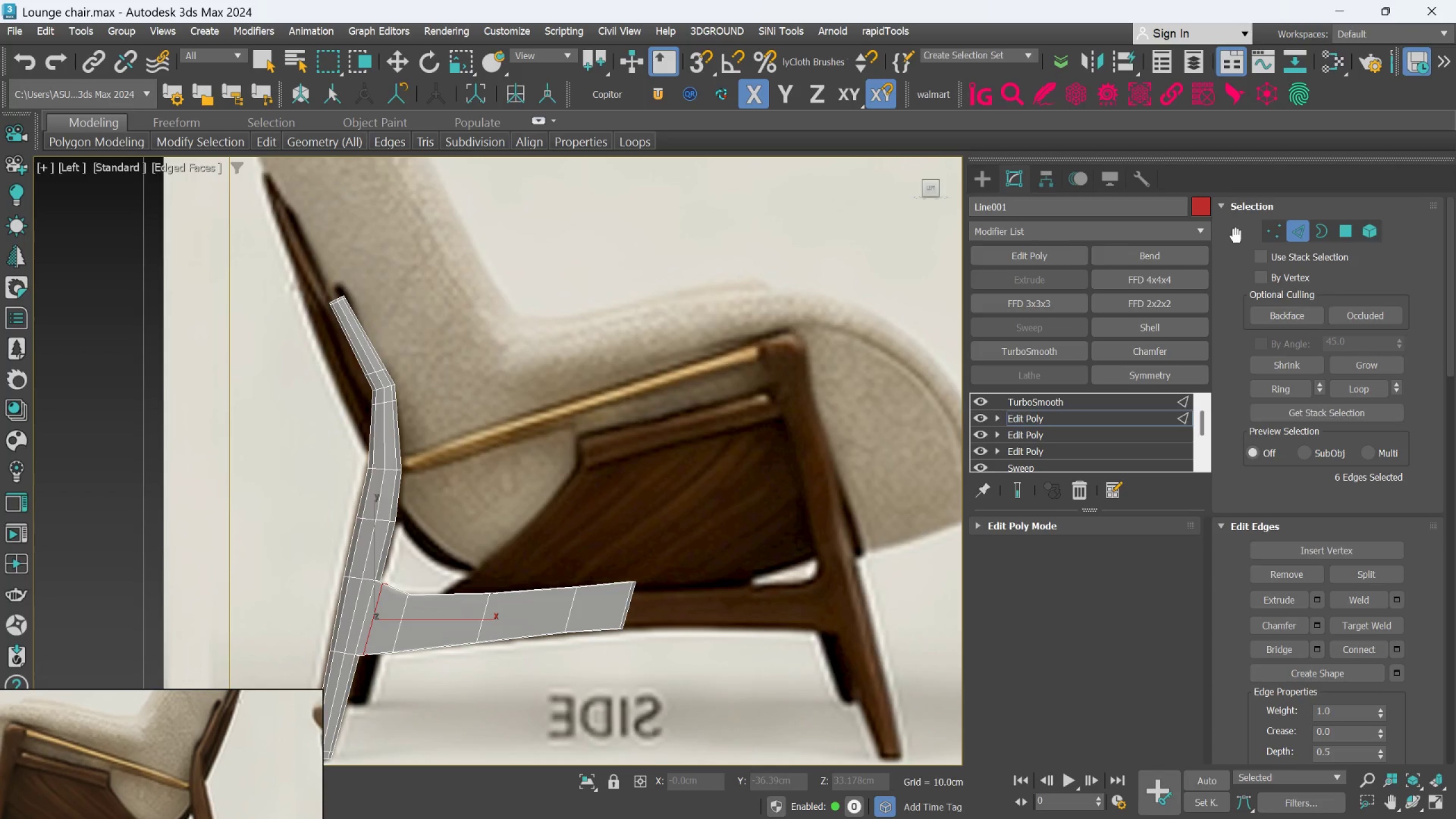 
left_click([1272, 235])
 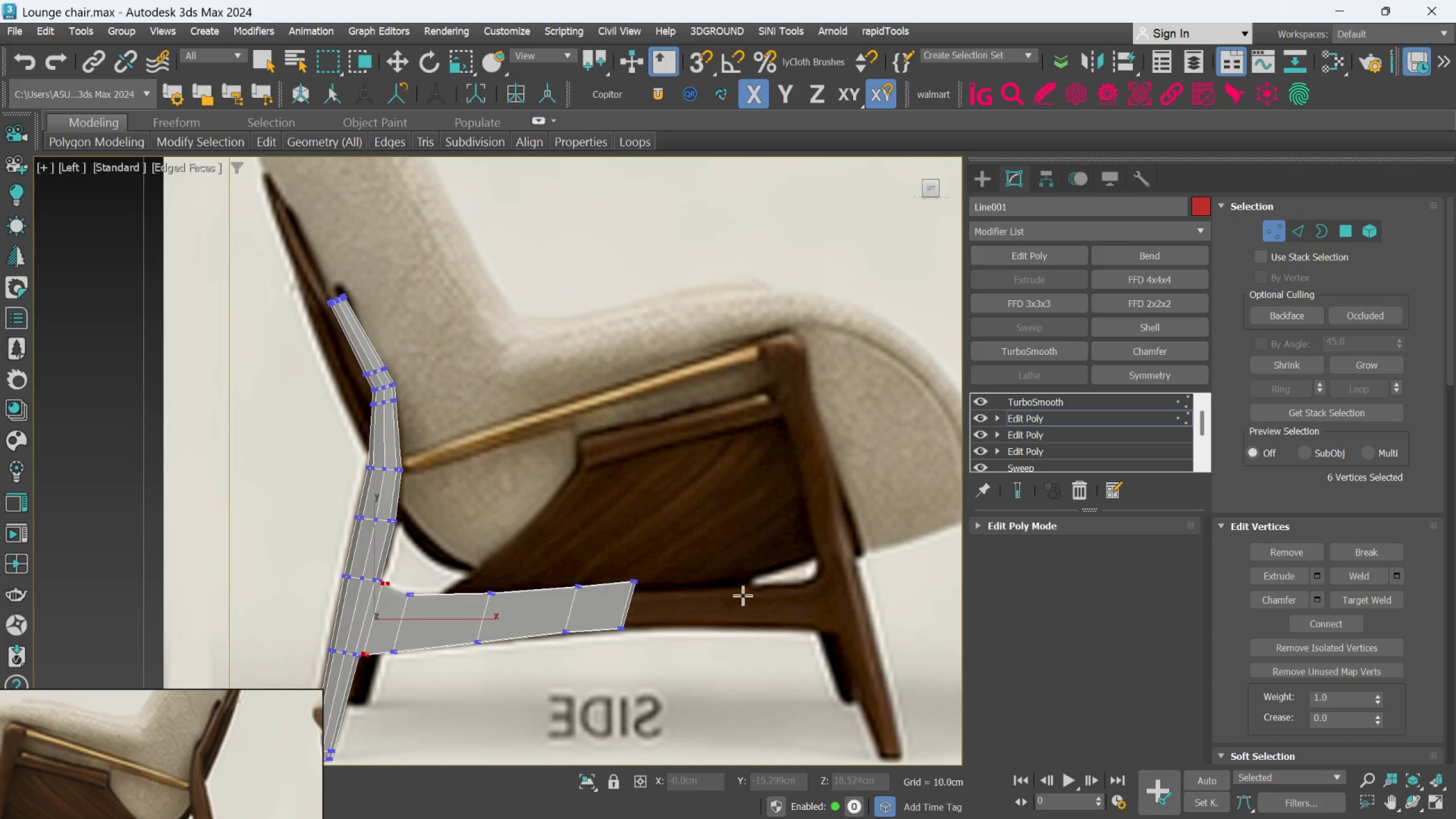 
scroll: coordinate [719, 601], scroll_direction: up, amount: 1.0
 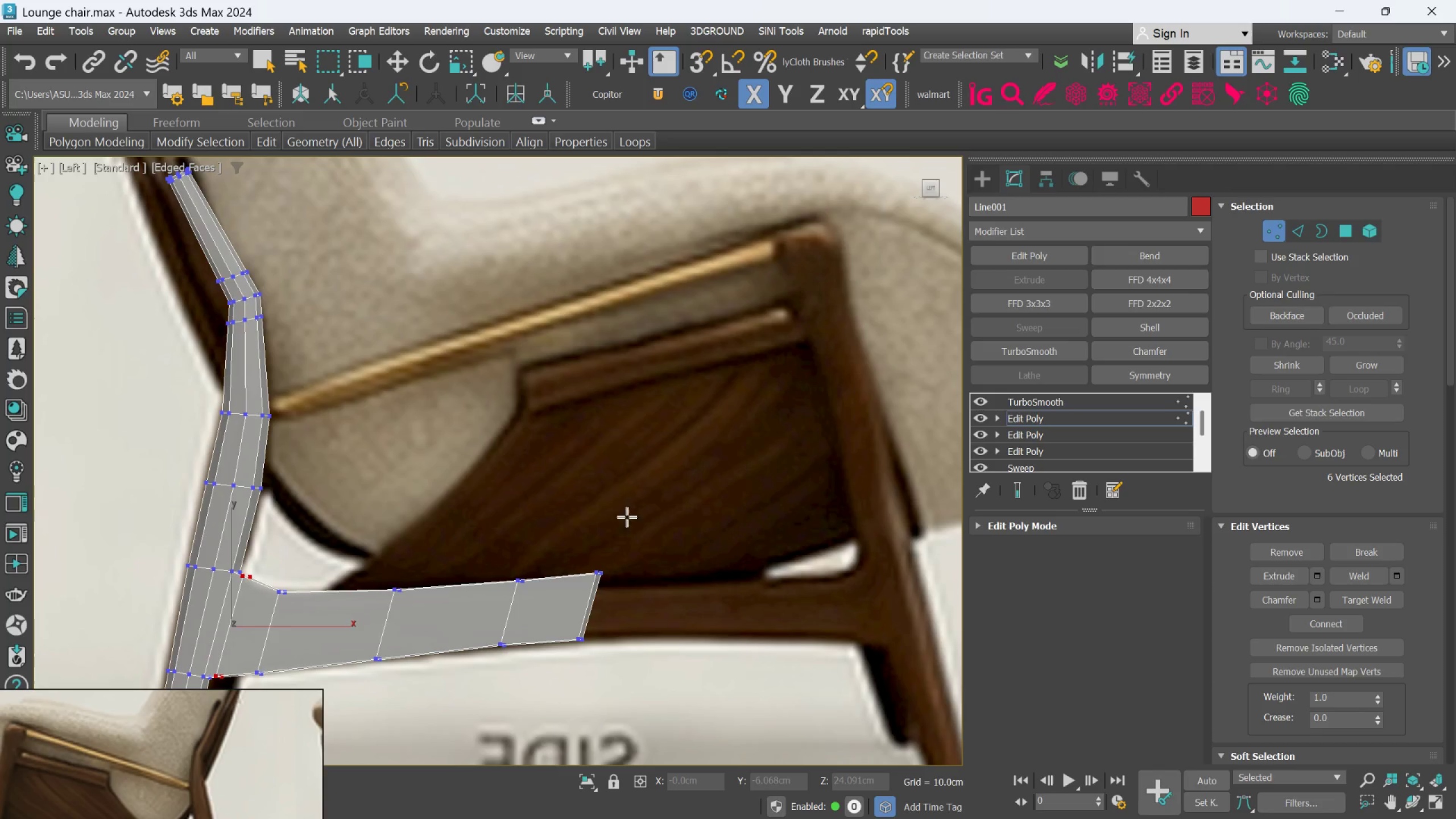 
left_click_drag(start_coordinate=[593, 511], to_coordinate=[626, 709])
 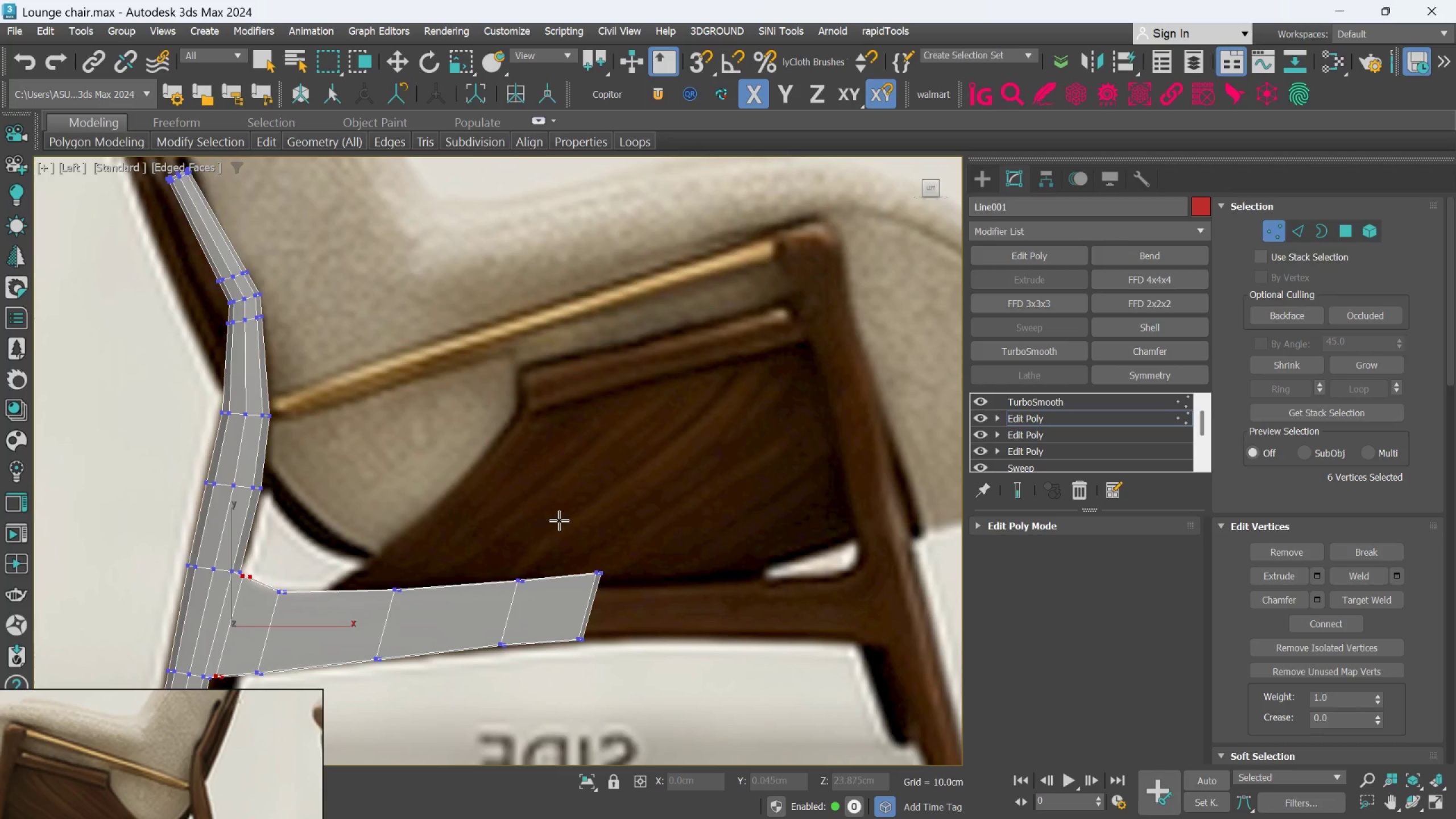 
hold_key(key=AltLeft, duration=0.34)
 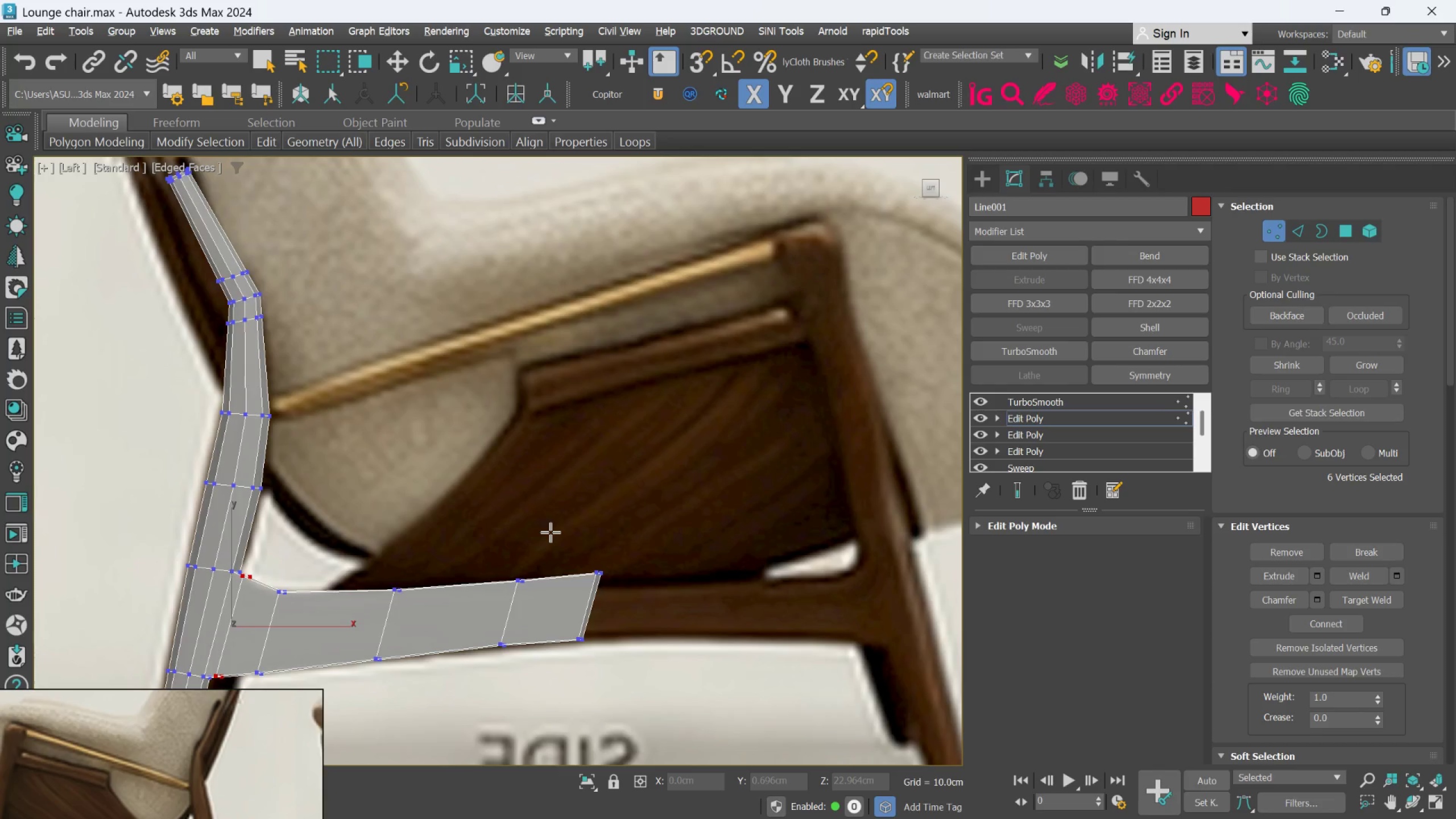 
key(Alt+Meta+MetaLeft)
 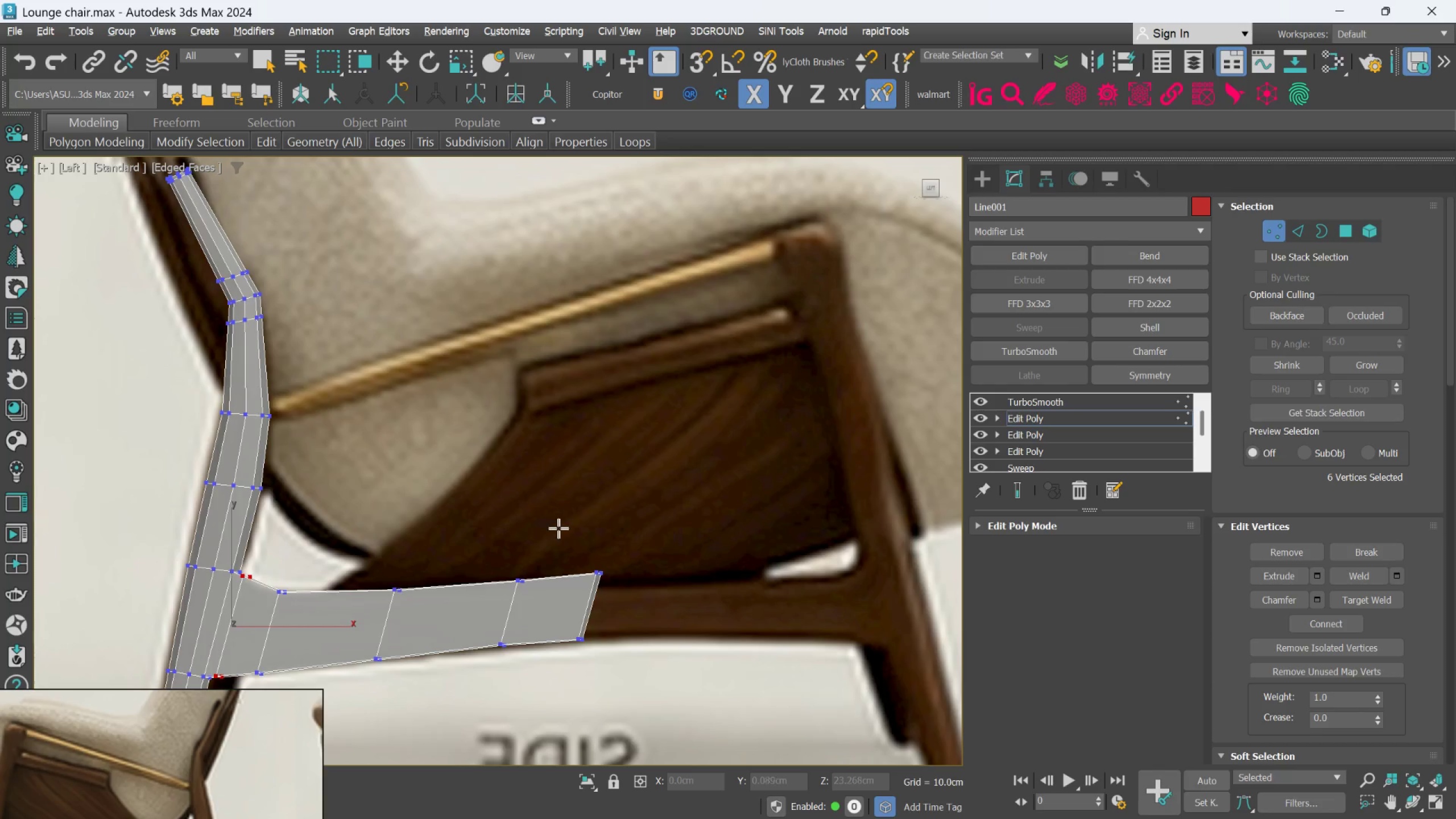 
key(Alt+1)
 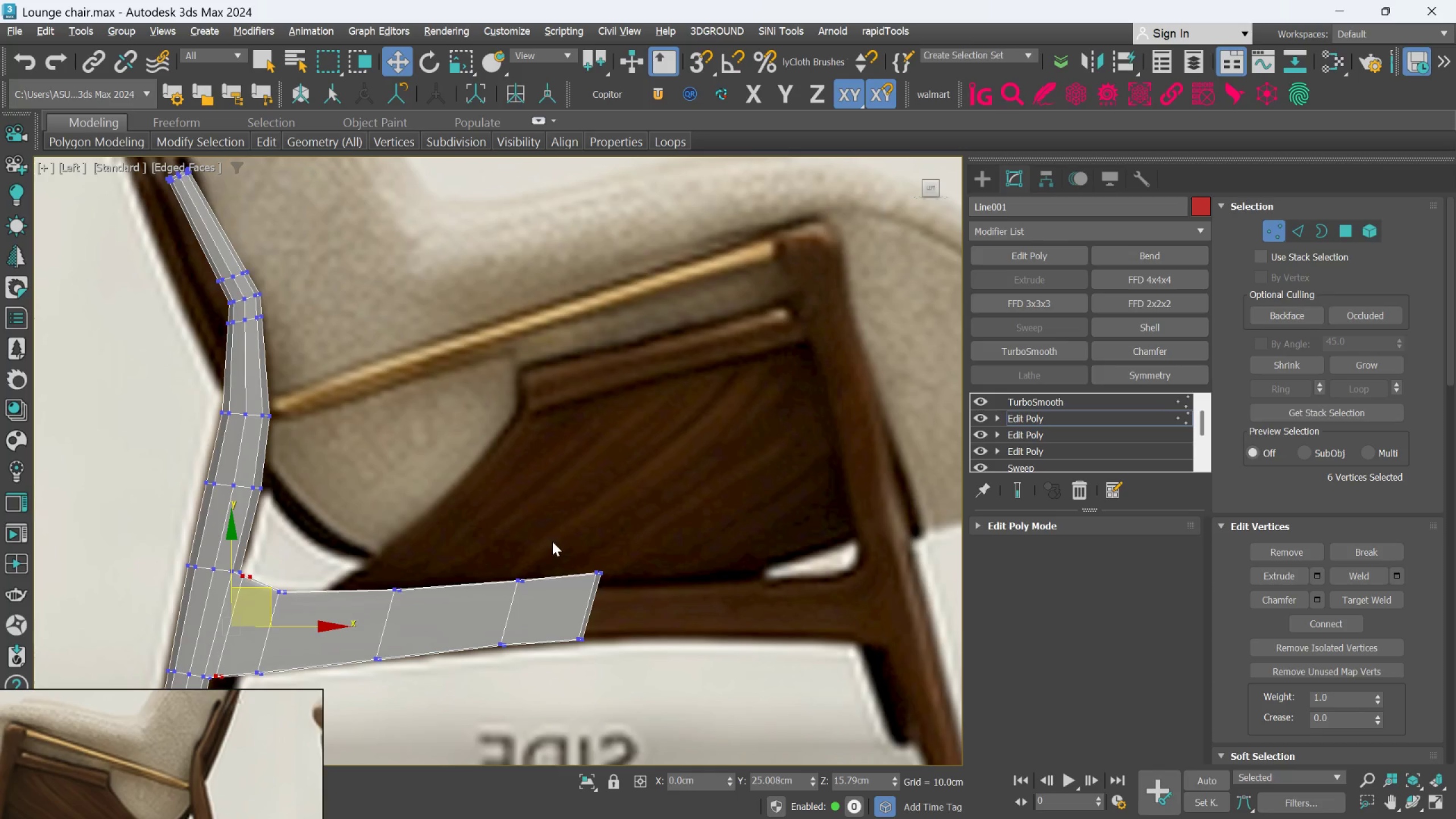 
left_click_drag(start_coordinate=[561, 555], to_coordinate=[618, 705])
 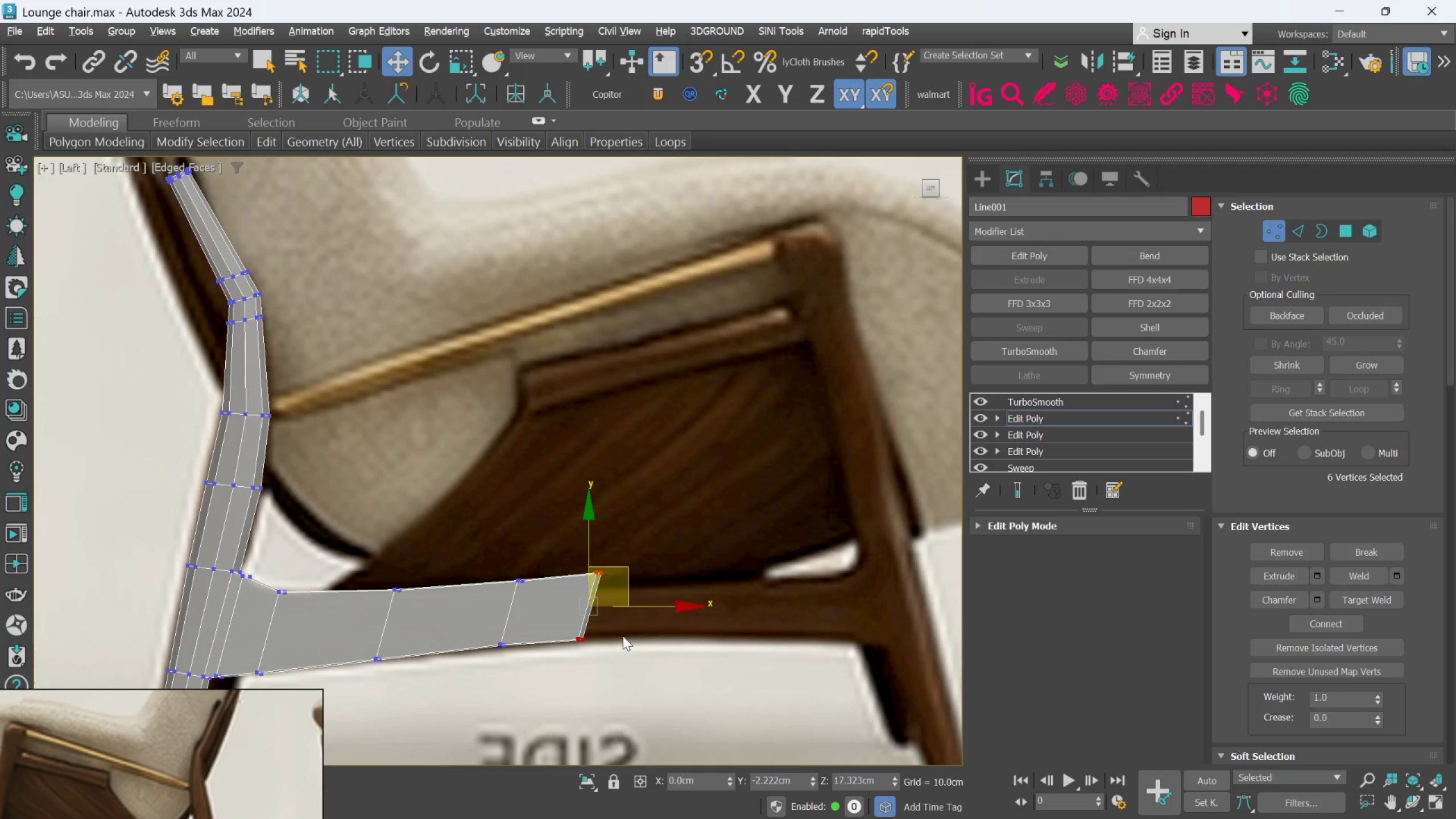 
key(R)
 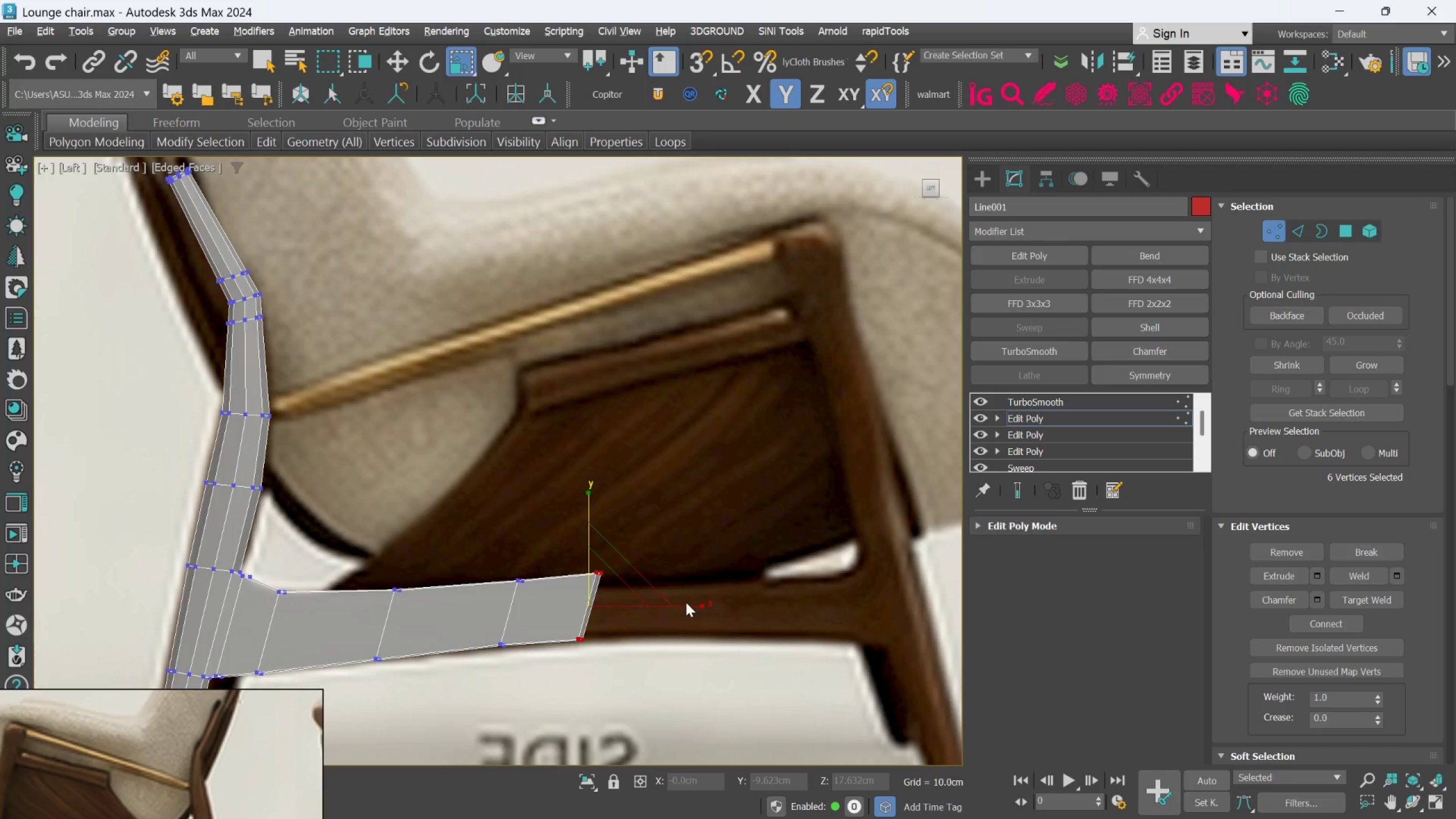 
left_click_drag(start_coordinate=[686, 603], to_coordinate=[509, 632])
 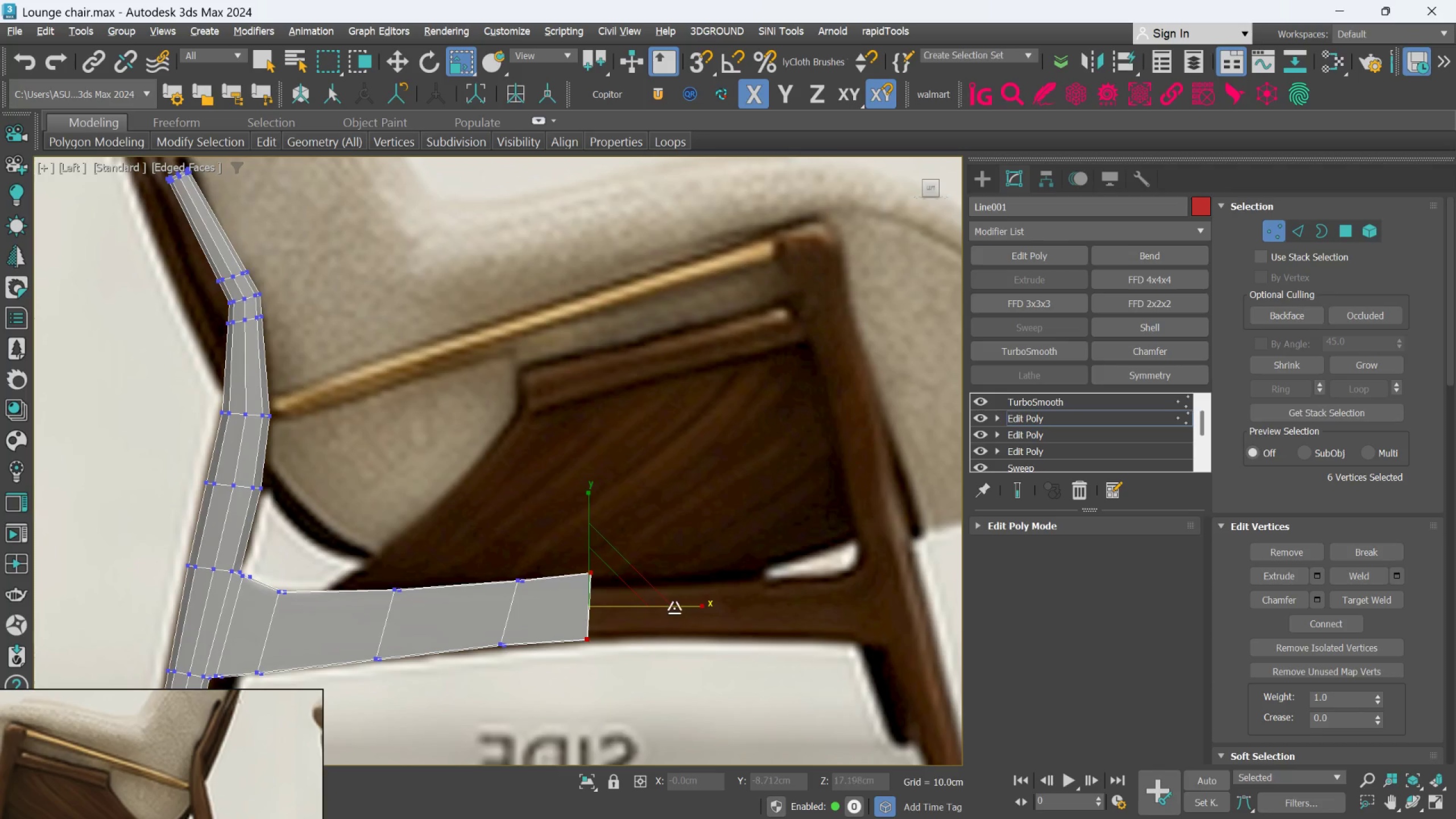 
left_click_drag(start_coordinate=[675, 606], to_coordinate=[541, 621])
 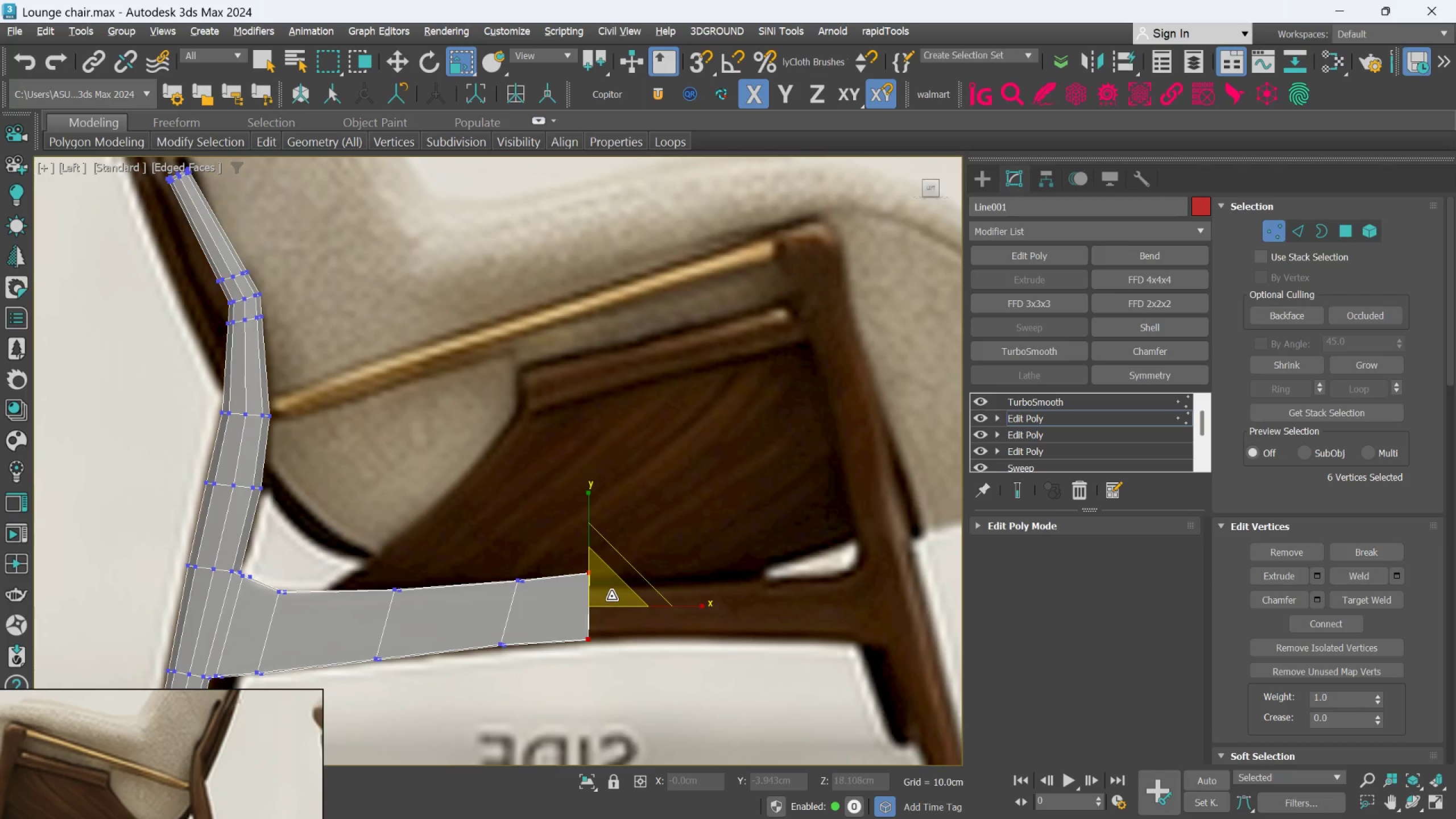 
scroll: coordinate [611, 596], scroll_direction: up, amount: 2.0
 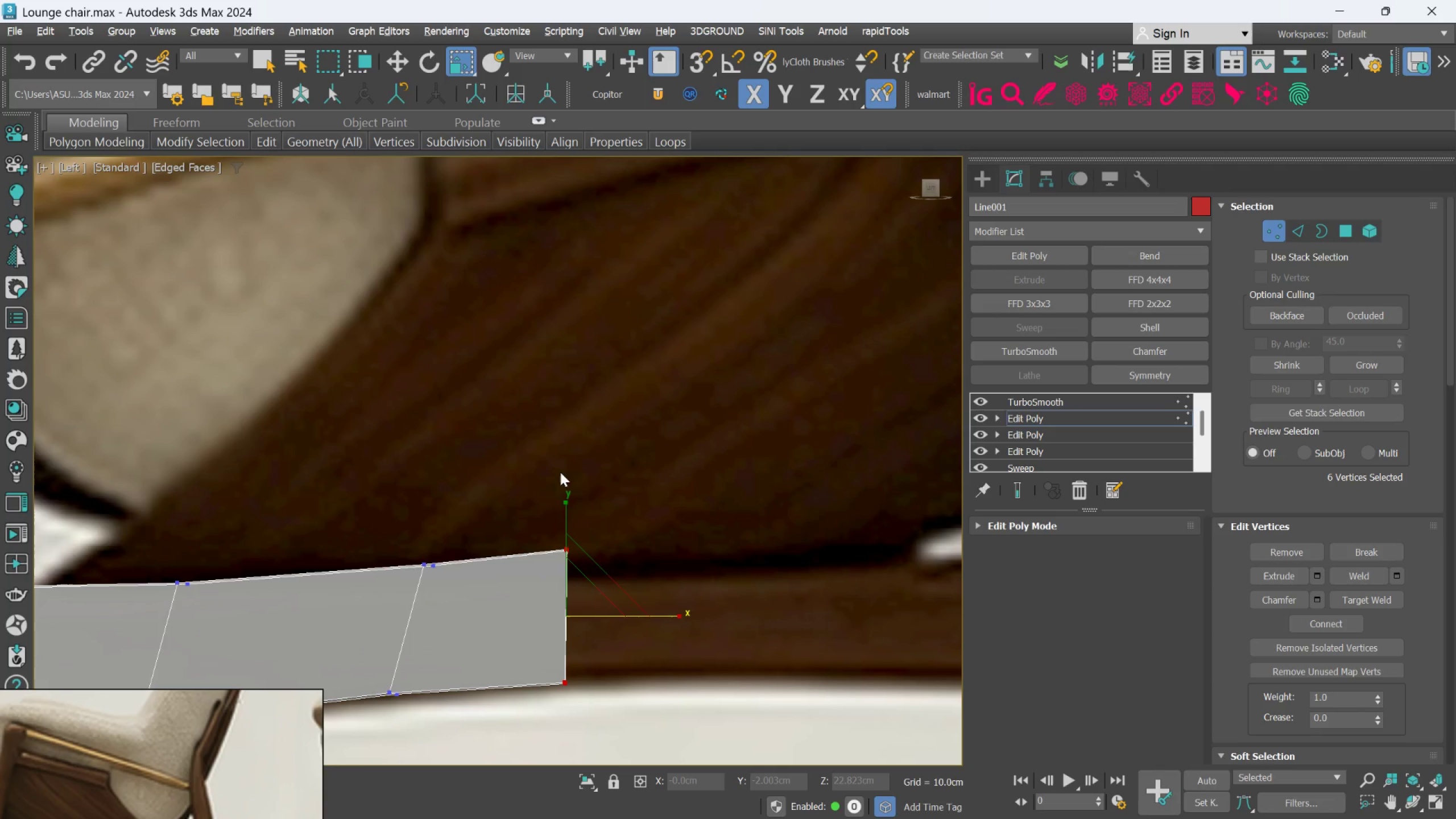 
left_click_drag(start_coordinate=[565, 504], to_coordinate=[565, 513])
 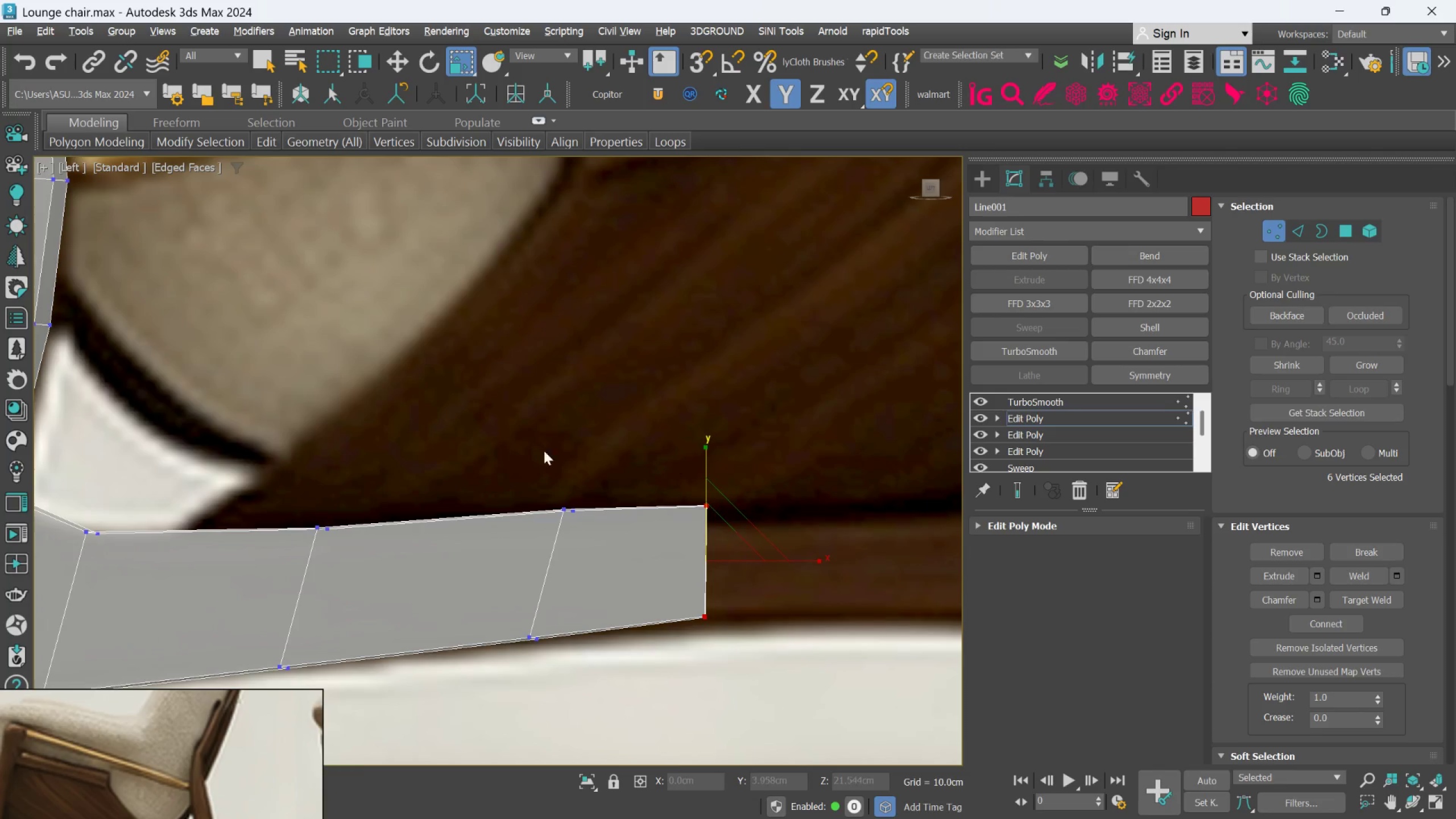 
left_click_drag(start_coordinate=[463, 451], to_coordinate=[588, 708])
 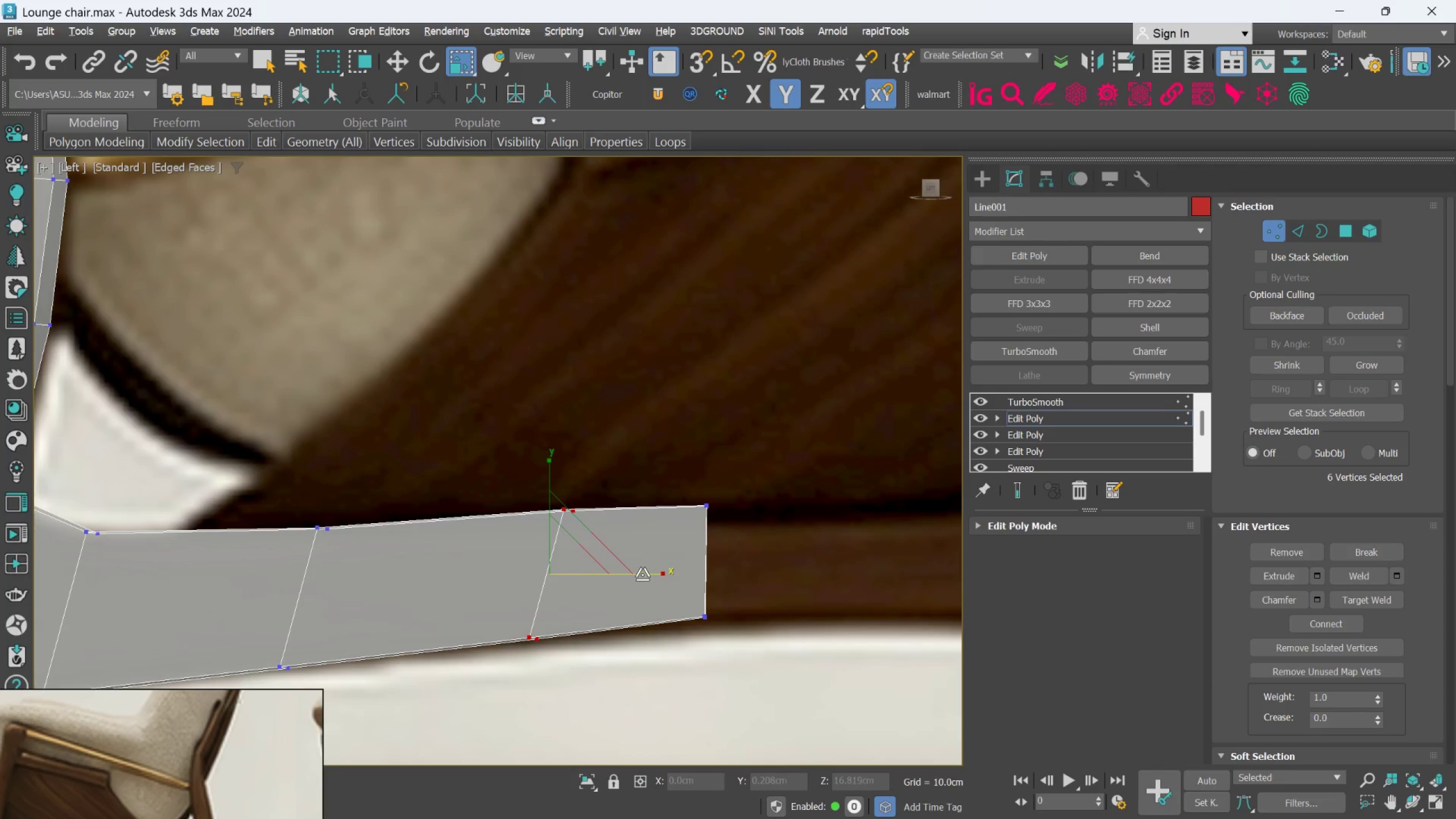 
left_click_drag(start_coordinate=[642, 574], to_coordinate=[367, 616])
 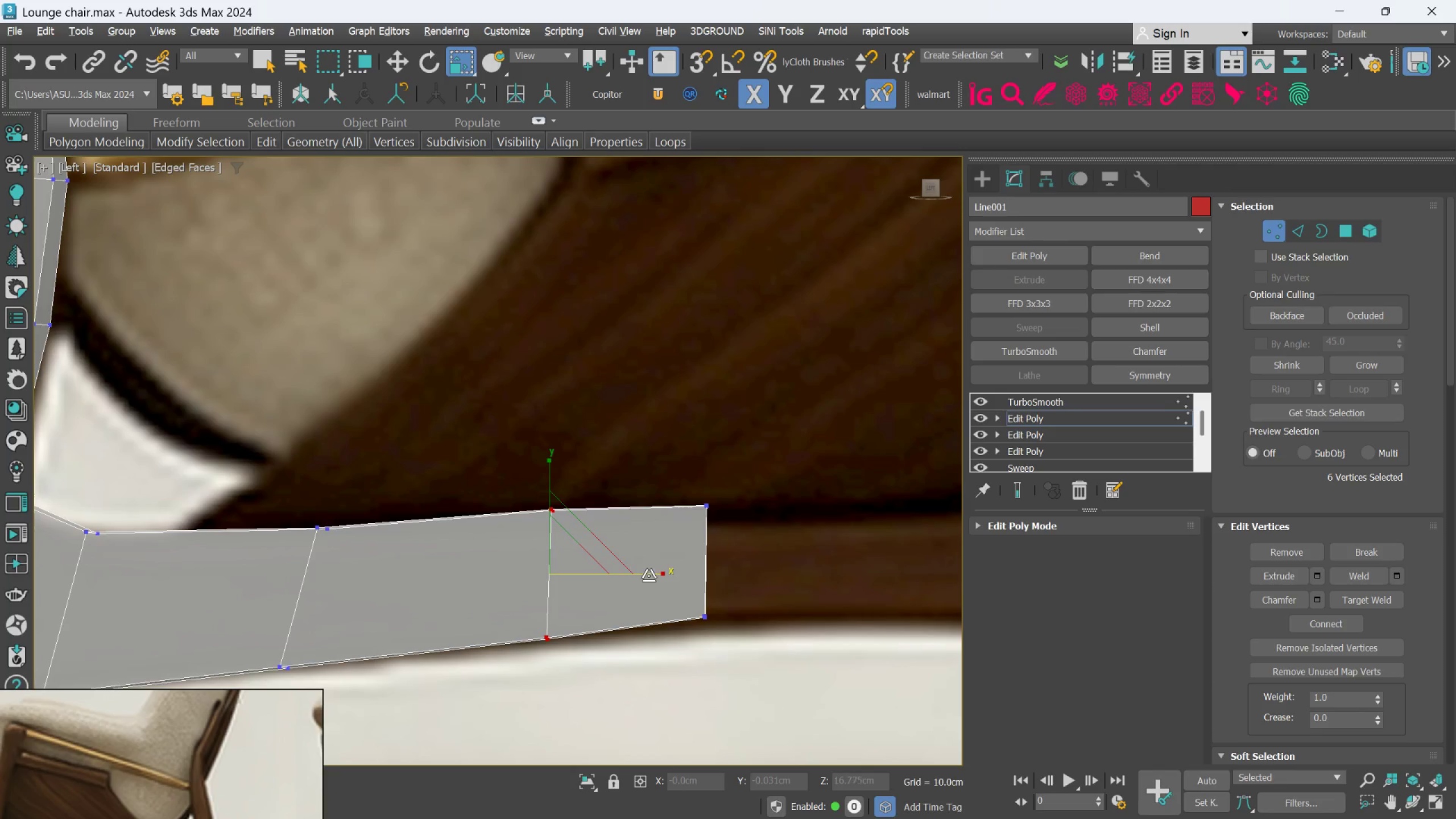 
left_click_drag(start_coordinate=[648, 574], to_coordinate=[394, 608])
 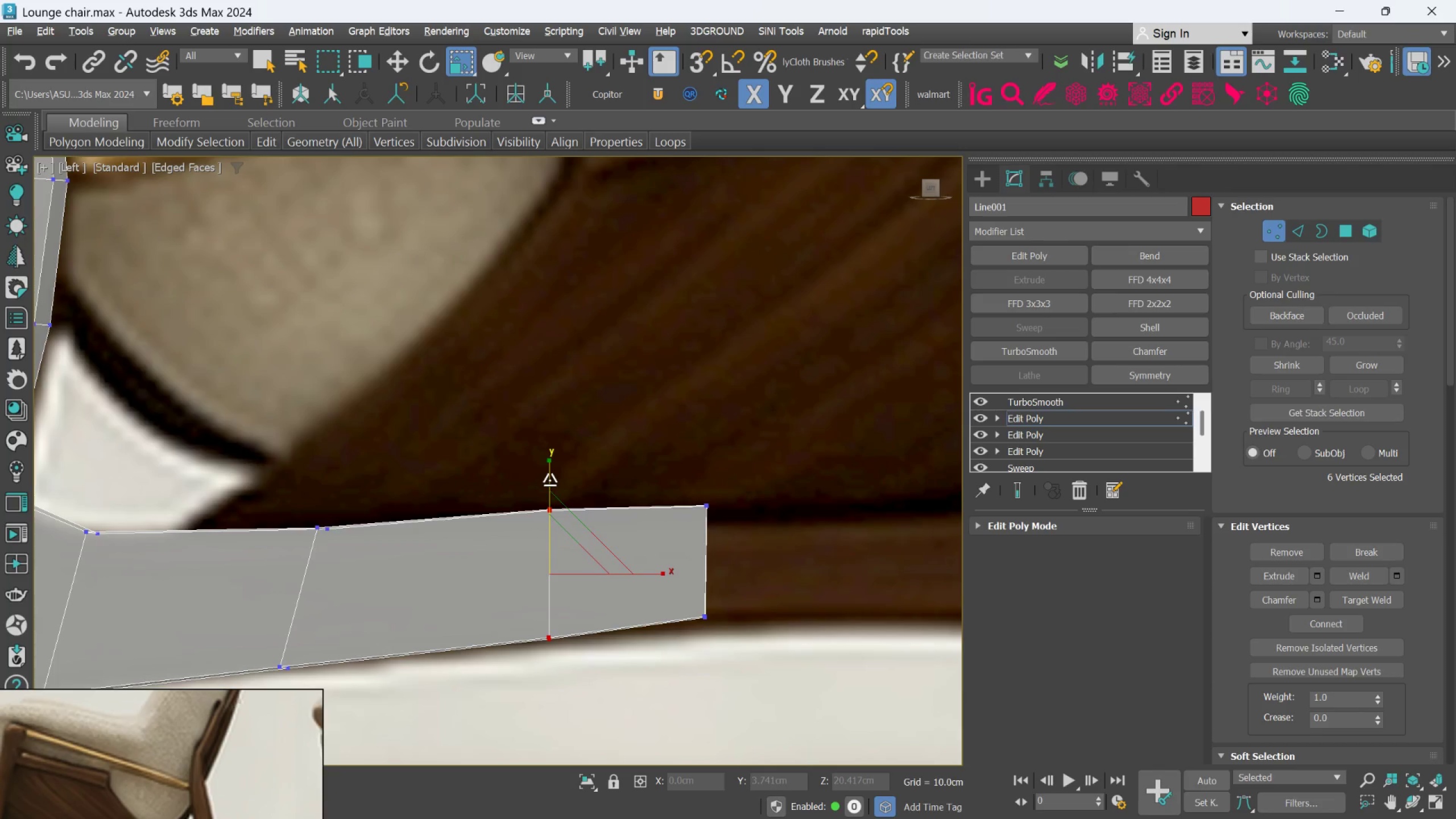 
left_click_drag(start_coordinate=[549, 480], to_coordinate=[547, 485])
 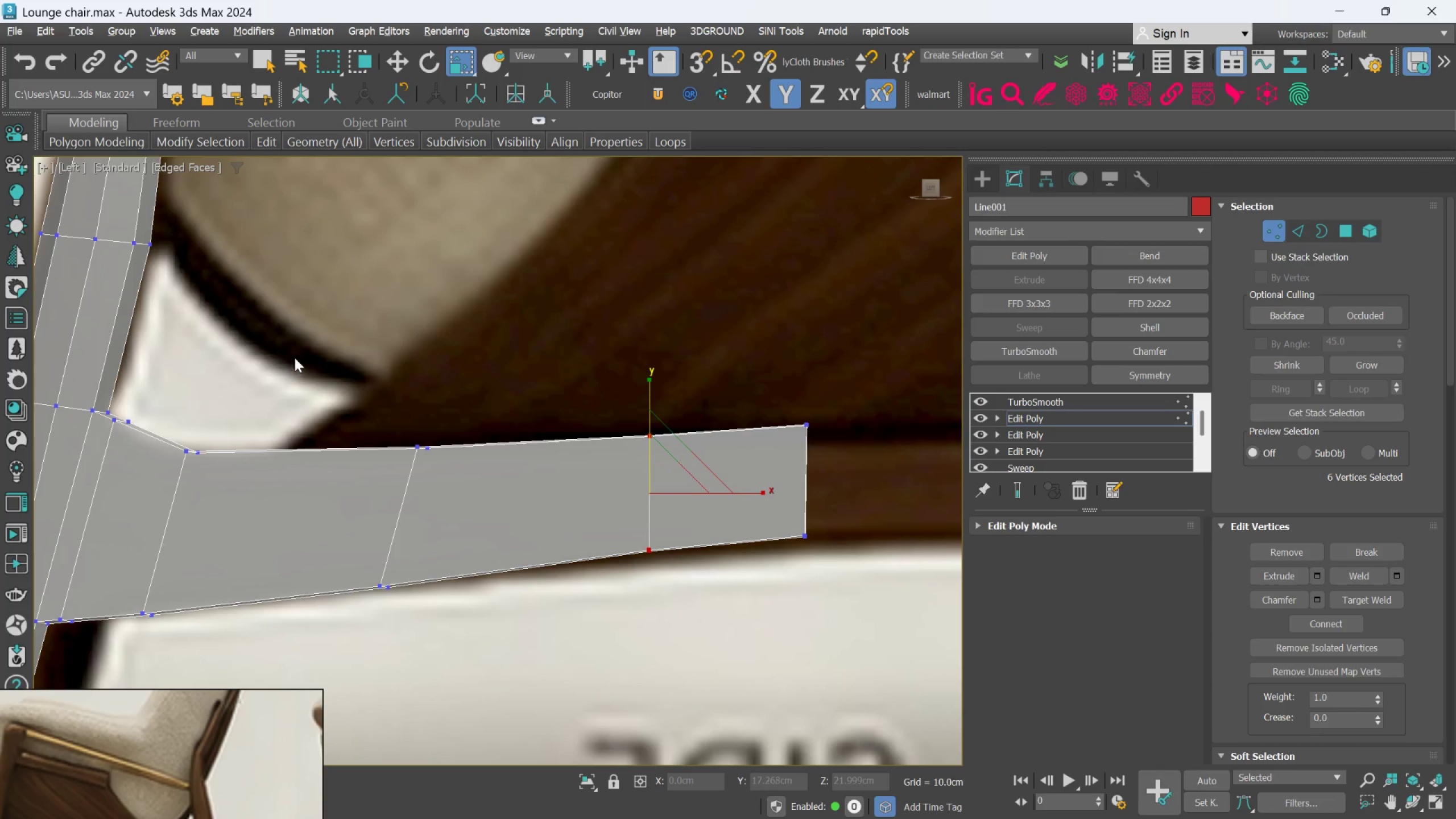 
left_click_drag(start_coordinate=[319, 381], to_coordinate=[453, 648])
 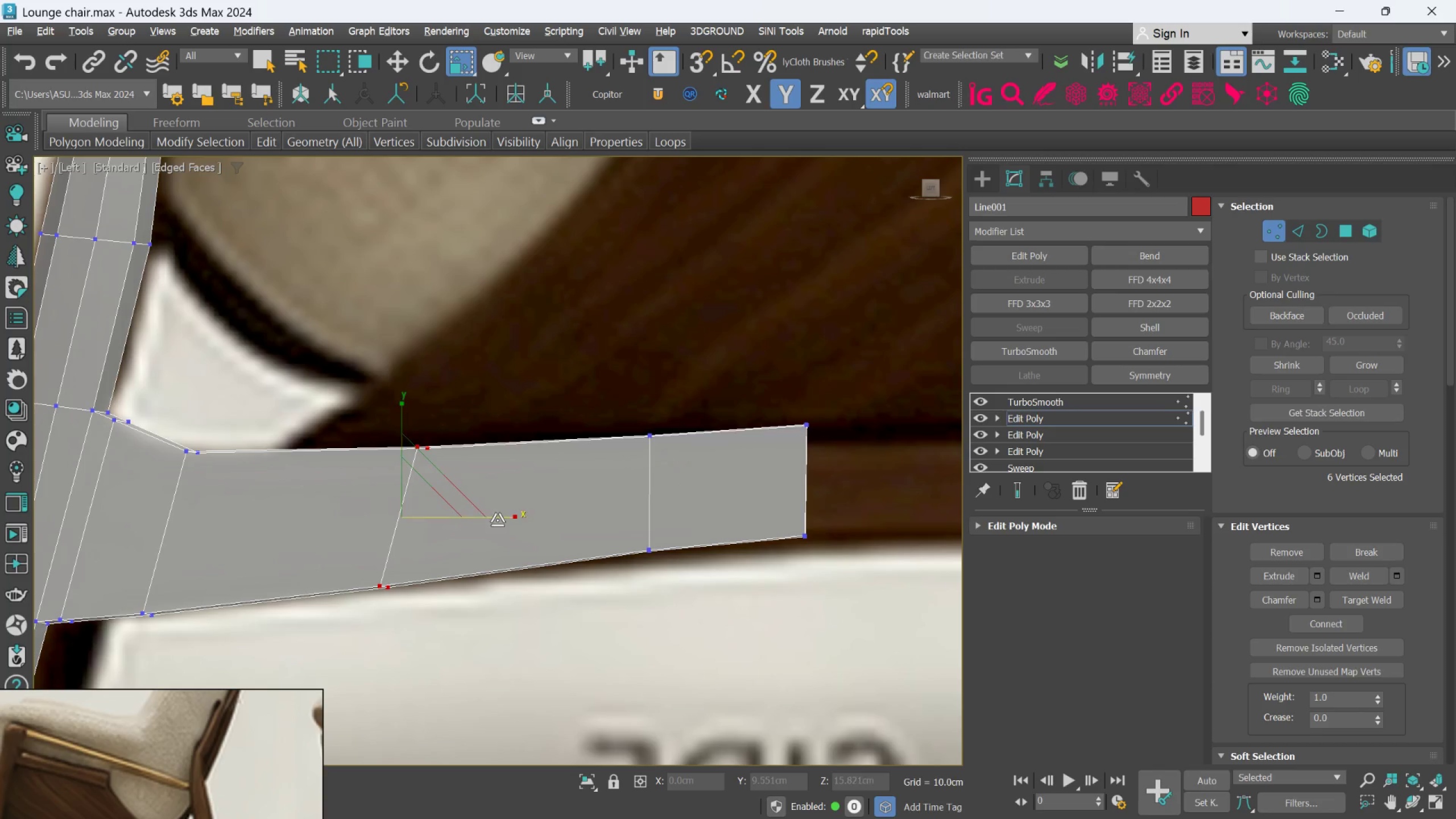 
left_click_drag(start_coordinate=[497, 519], to_coordinate=[198, 552])
 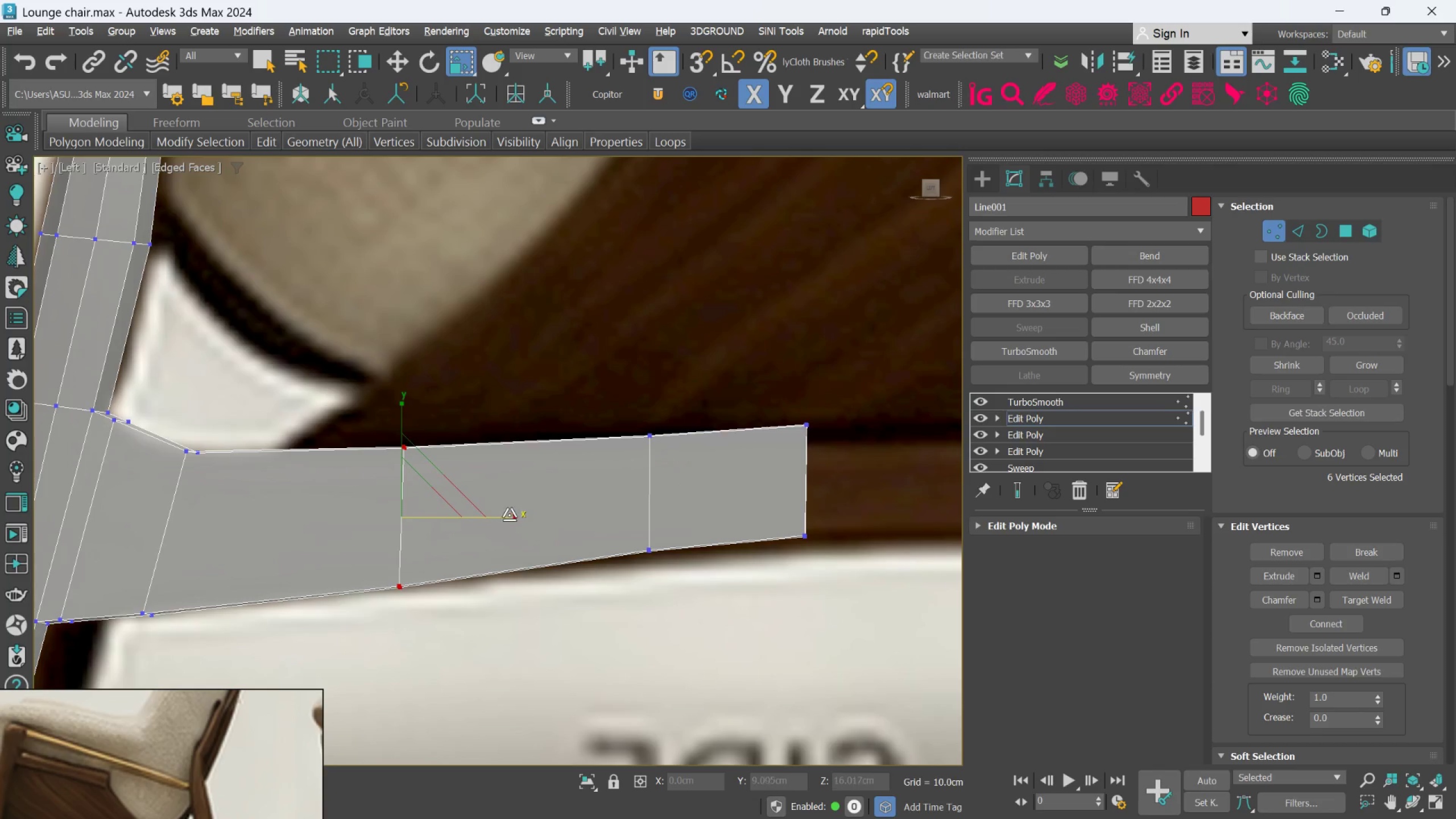 
left_click_drag(start_coordinate=[508, 514], to_coordinate=[253, 552])
 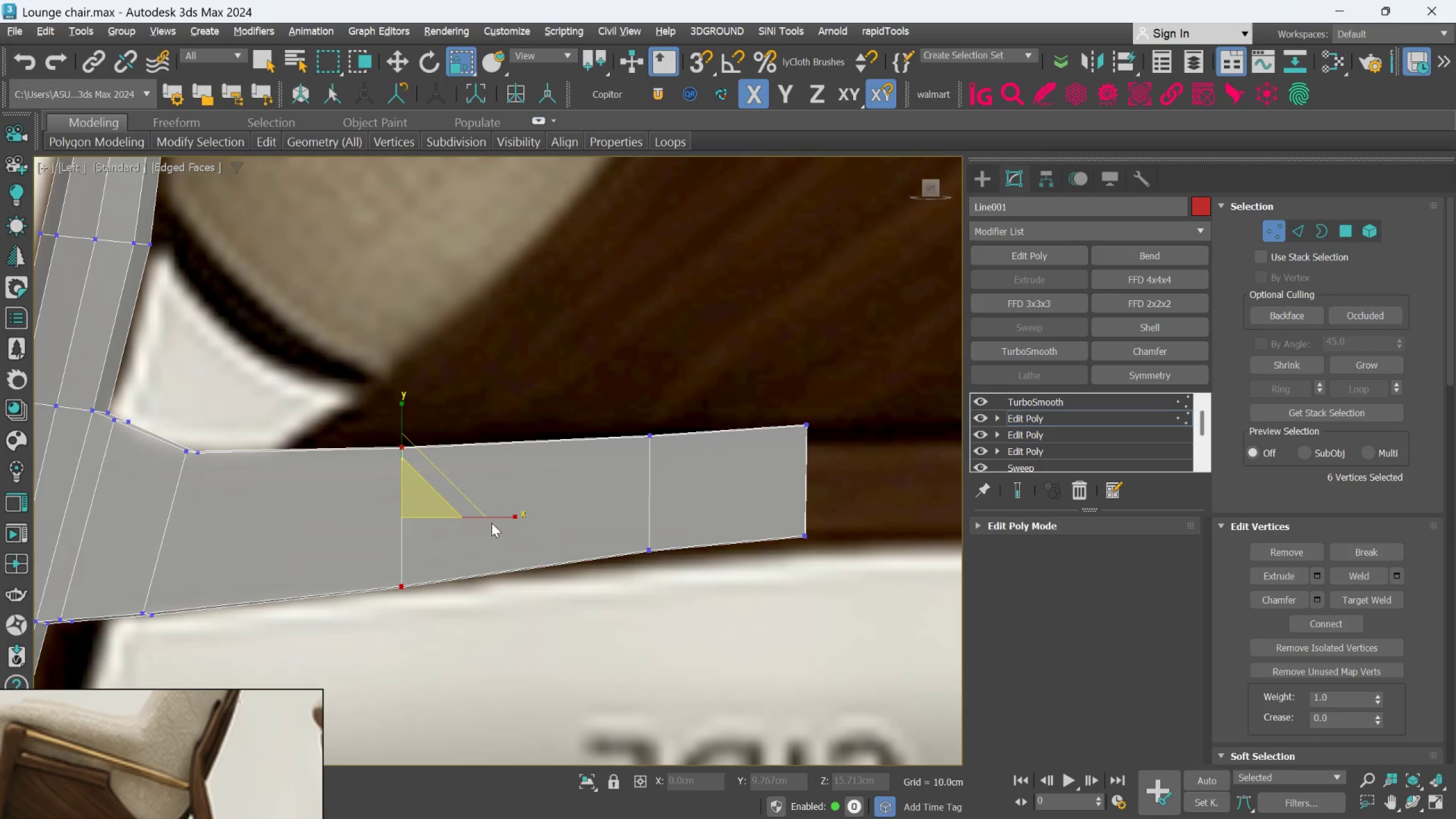 
left_click_drag(start_coordinate=[495, 517], to_coordinate=[440, 523])
 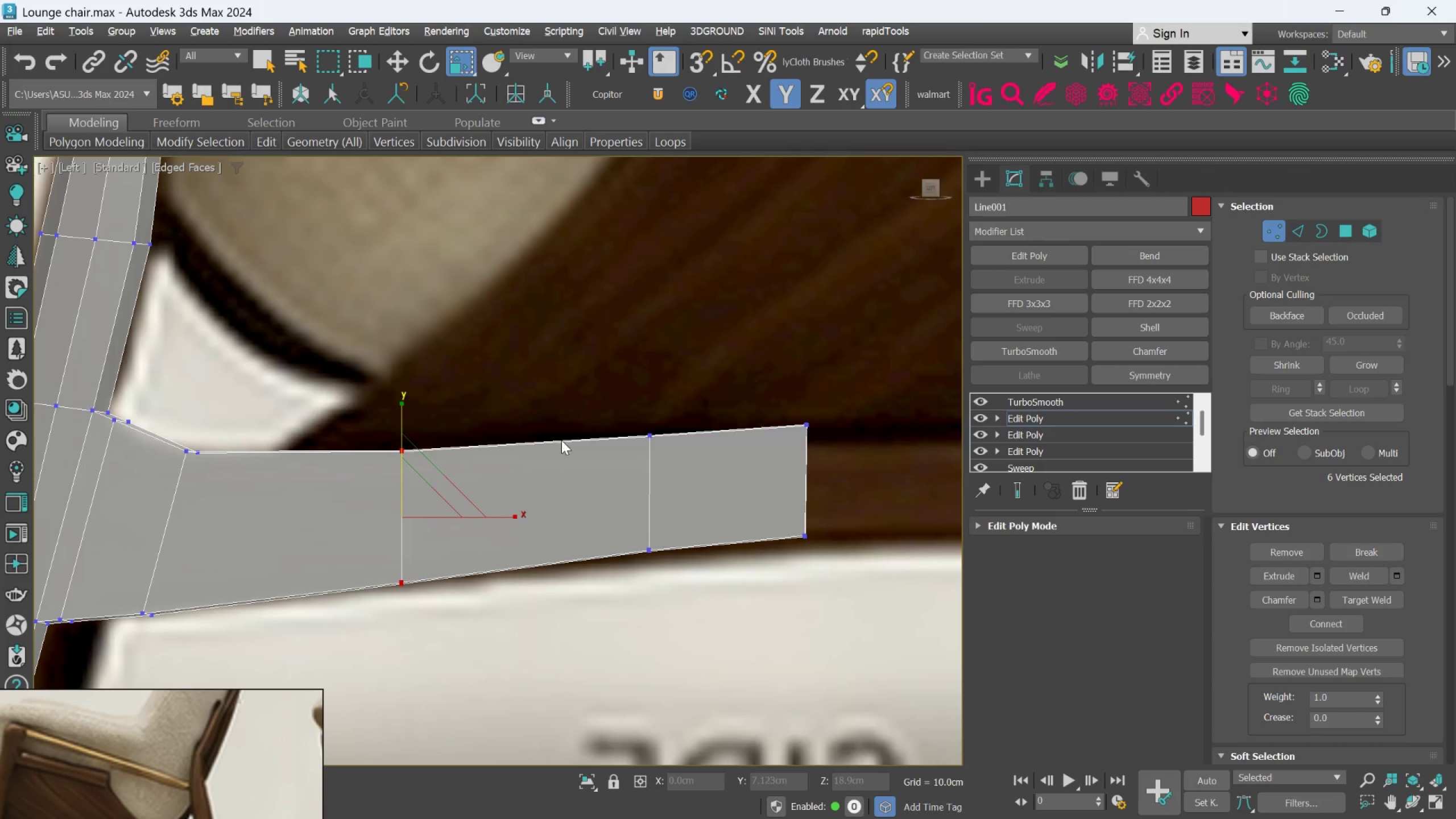 
left_click_drag(start_coordinate=[577, 391], to_coordinate=[672, 630])
 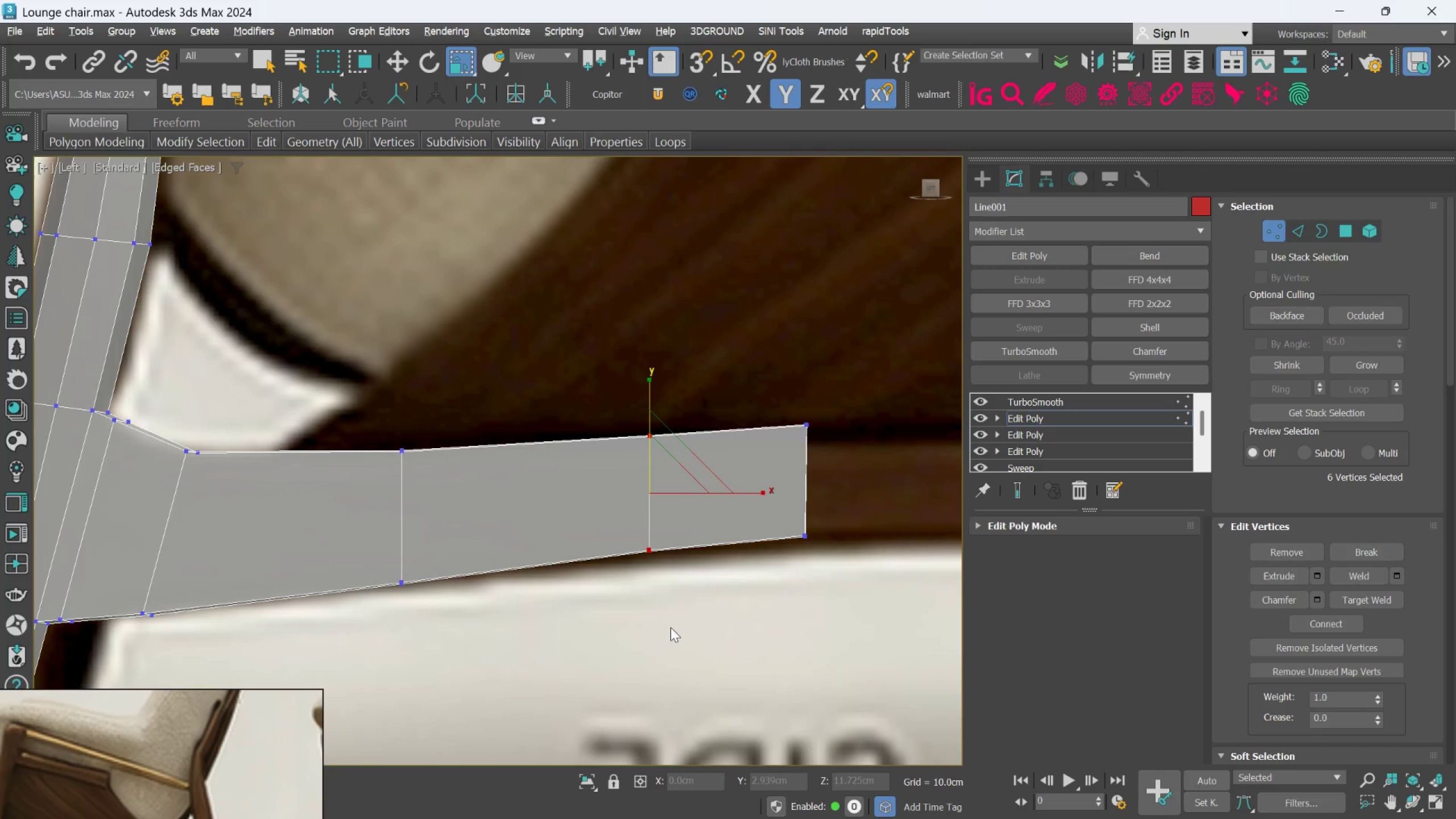 
key(W)
 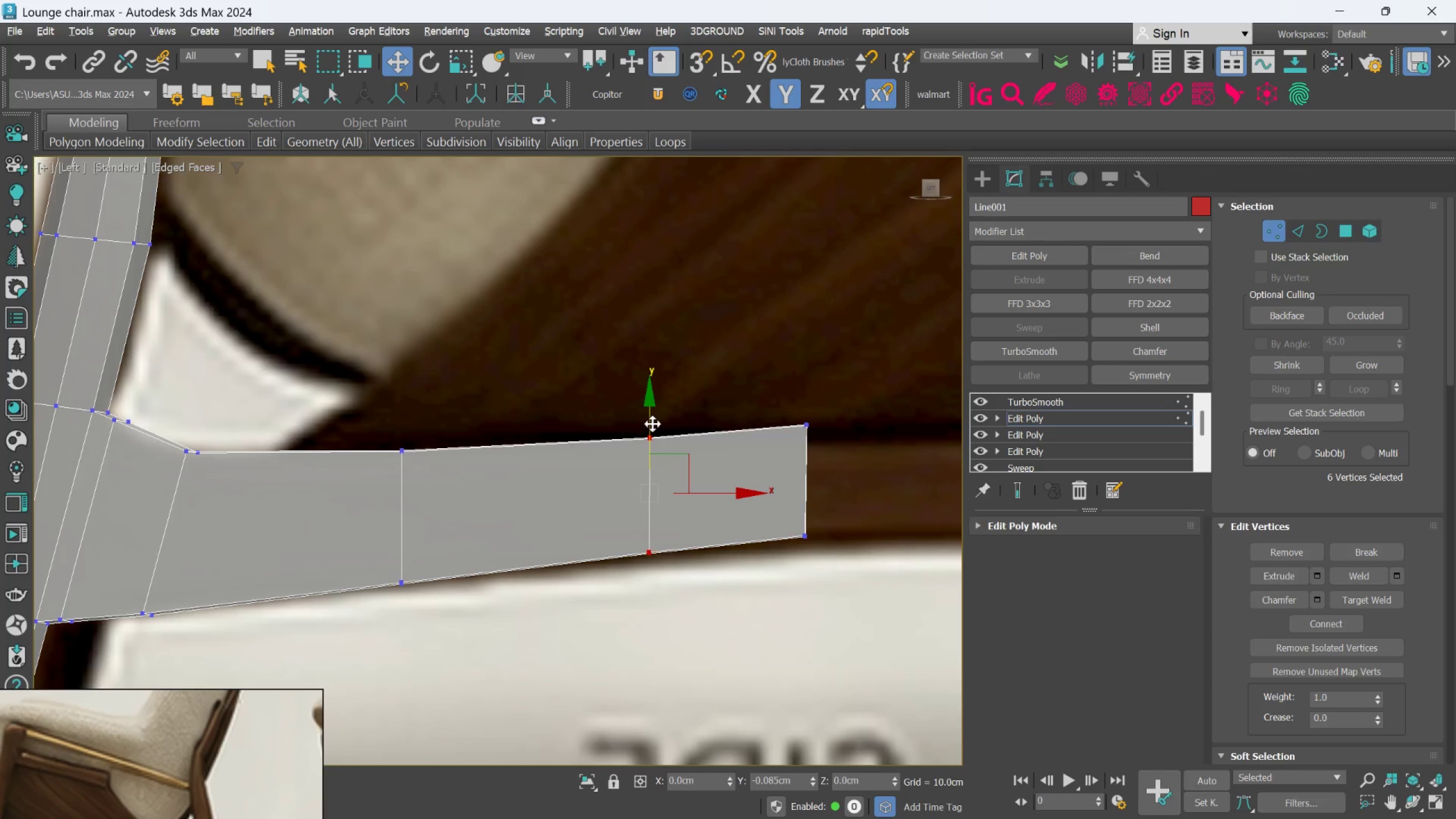 
left_click_drag(start_coordinate=[774, 389], to_coordinate=[828, 554])
 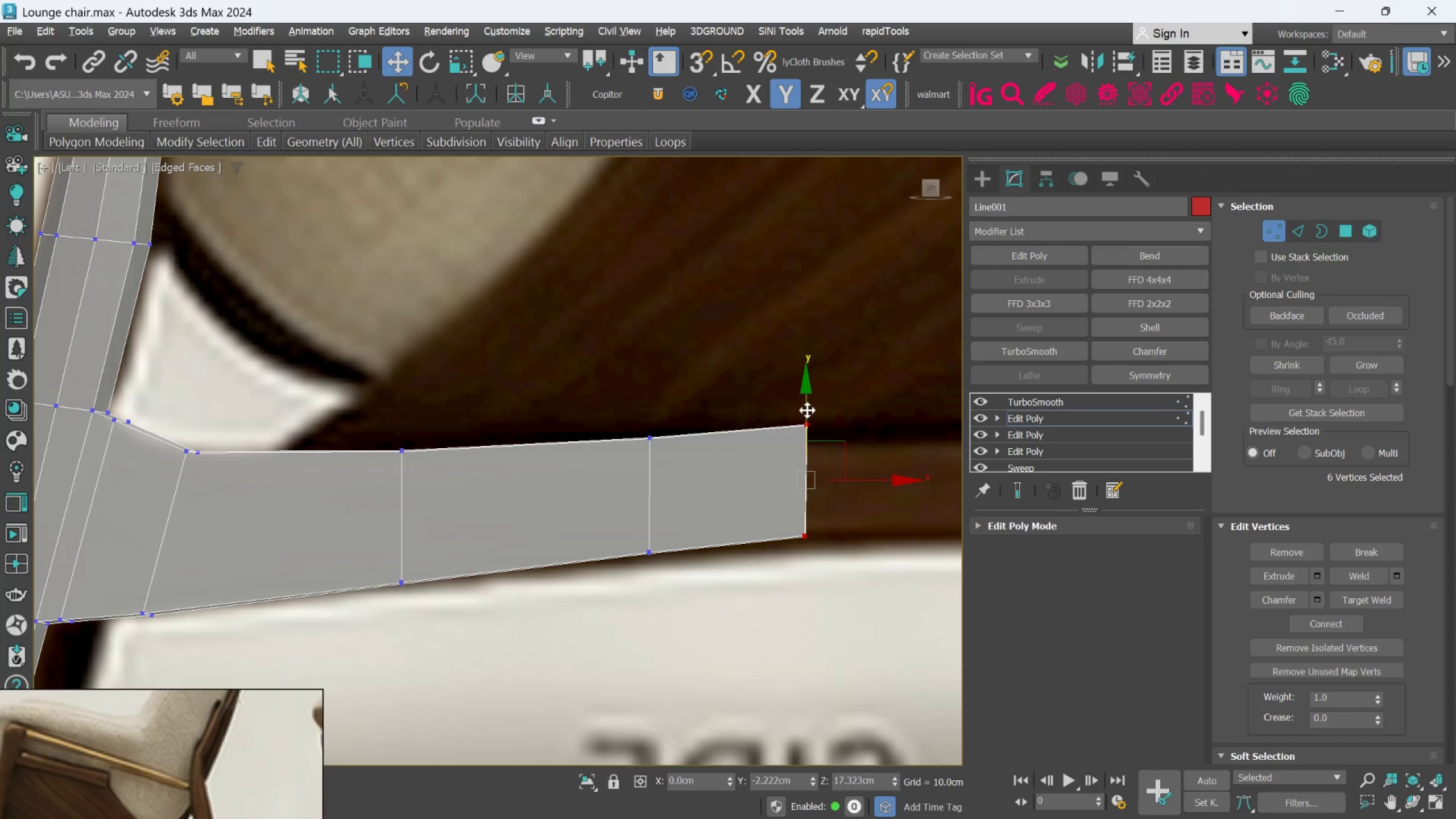 
left_click_drag(start_coordinate=[807, 410], to_coordinate=[808, 415])
 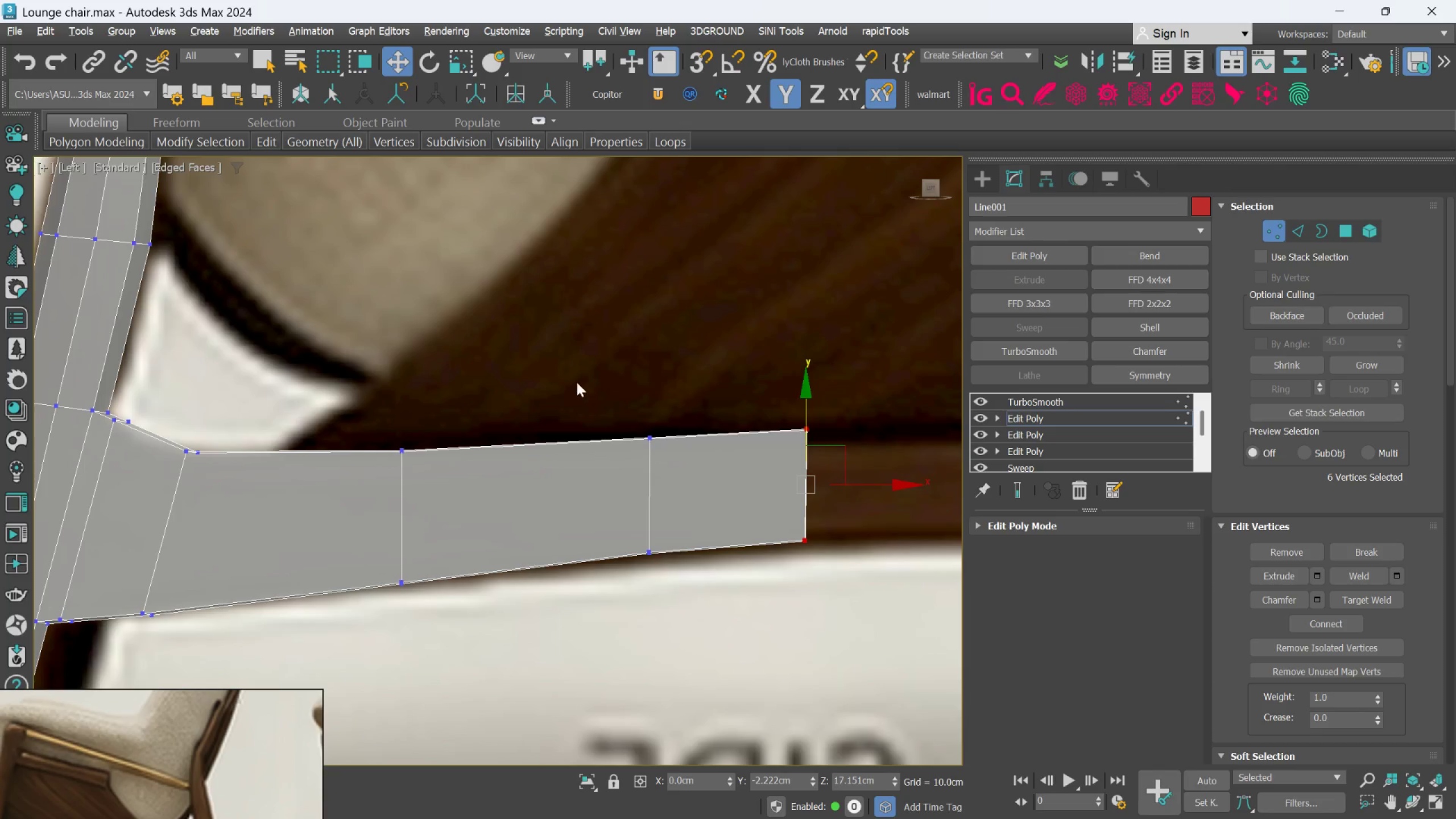 
left_click_drag(start_coordinate=[576, 396], to_coordinate=[682, 574])
 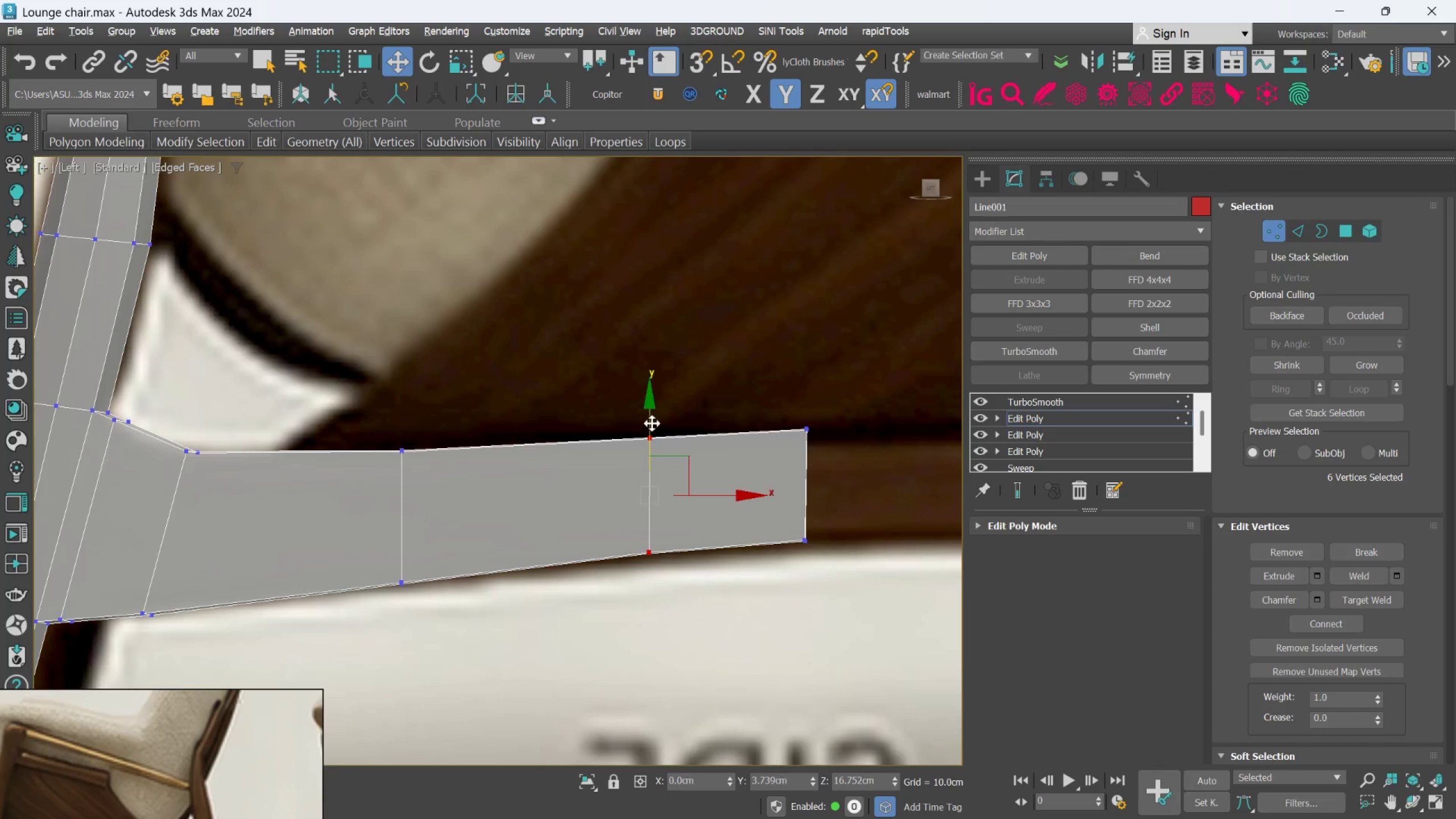 
left_click_drag(start_coordinate=[652, 423], to_coordinate=[656, 426])
 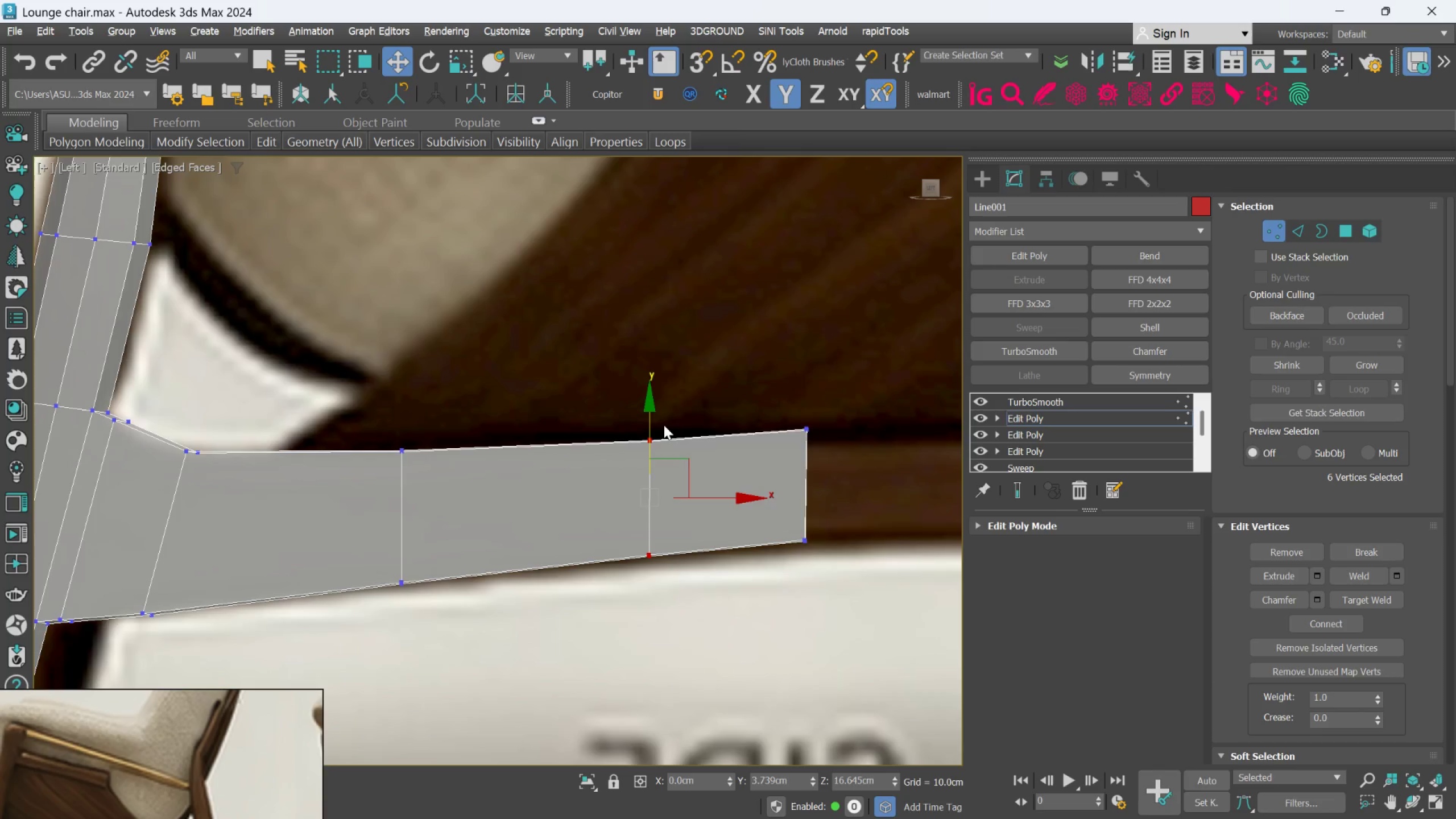 
scroll: coordinate [664, 425], scroll_direction: down, amount: 1.0
 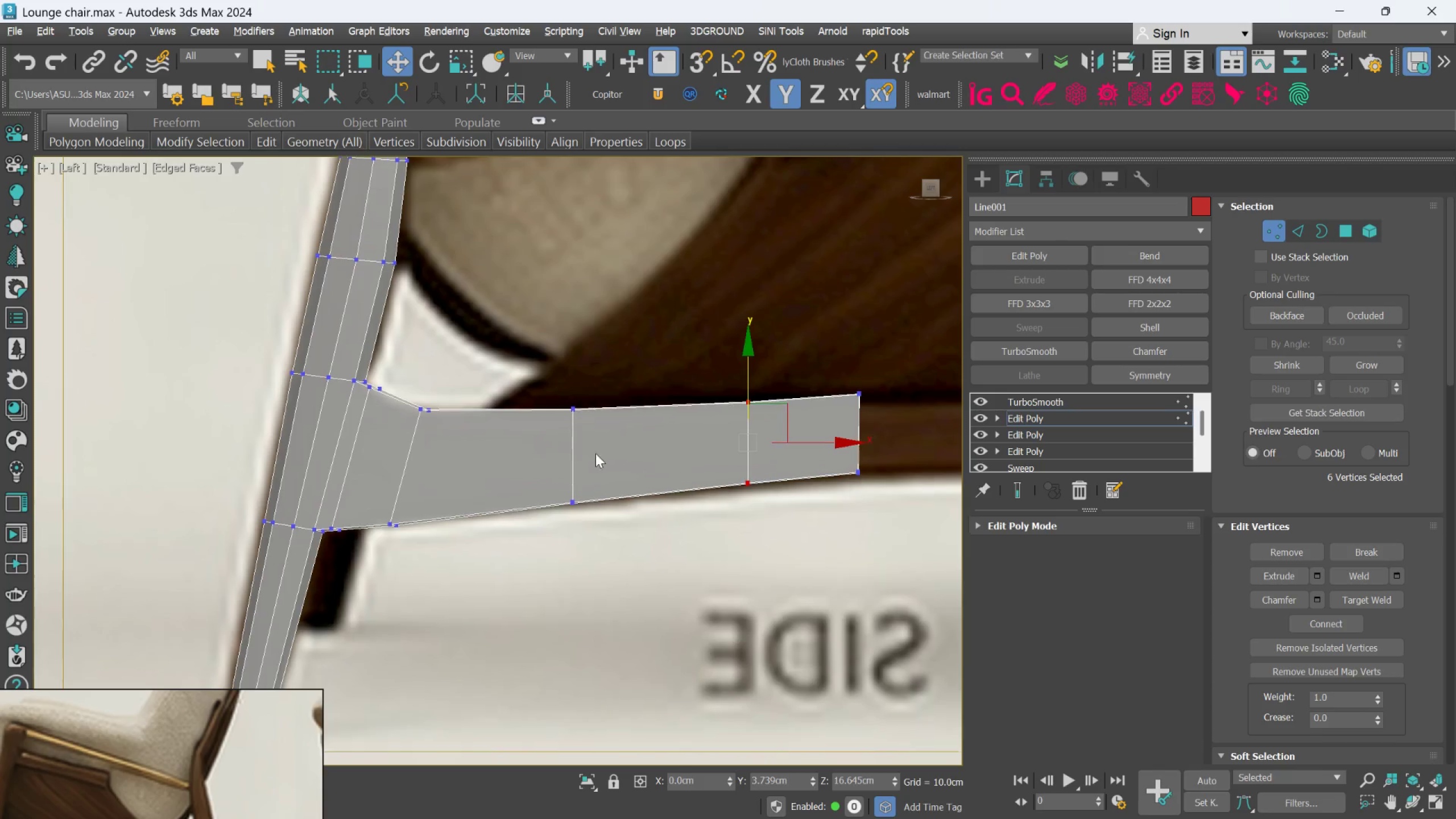 
scroll: coordinate [441, 362], scroll_direction: up, amount: 1.0
 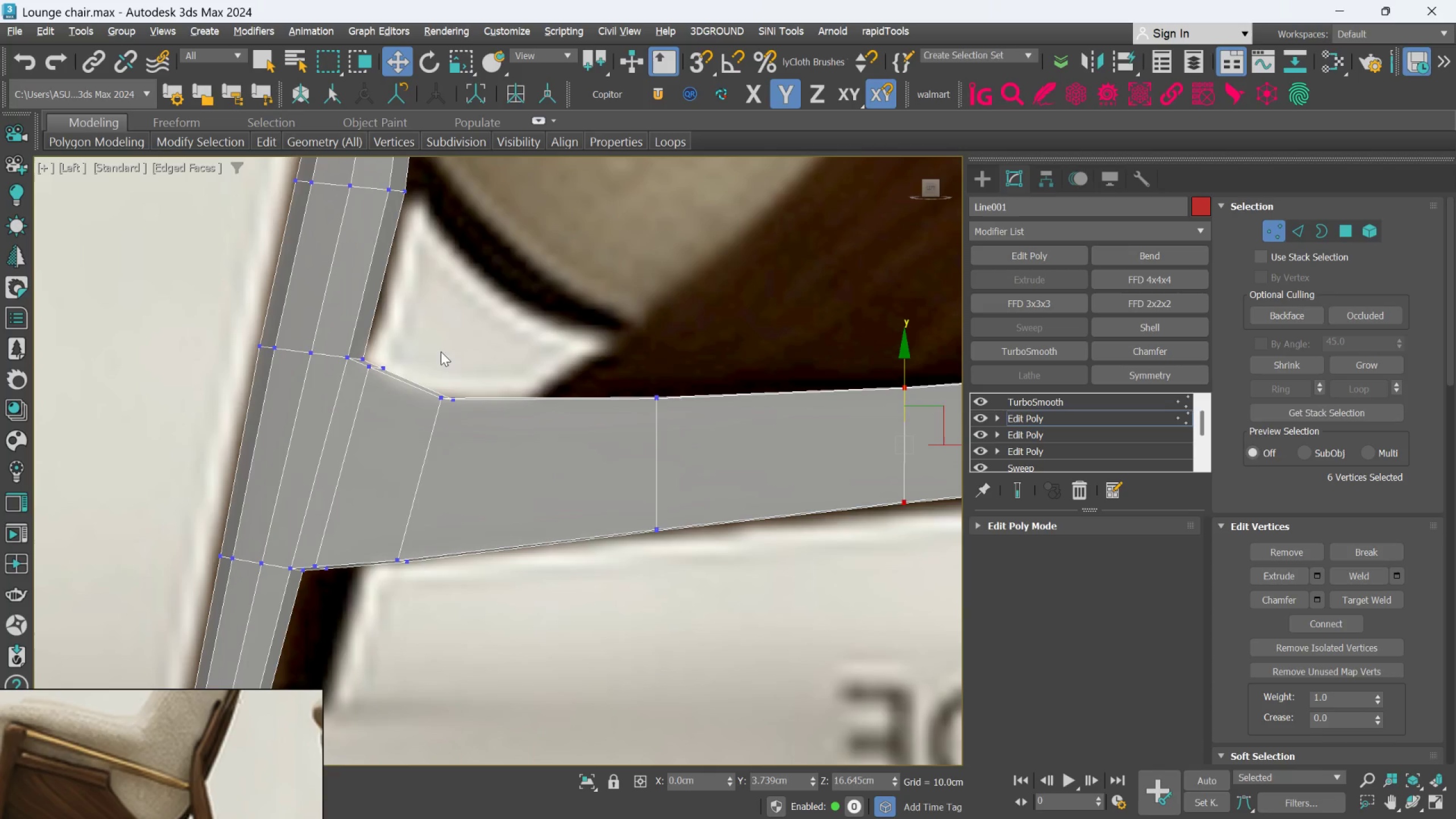 
left_click_drag(start_coordinate=[437, 356], to_coordinate=[454, 553])
 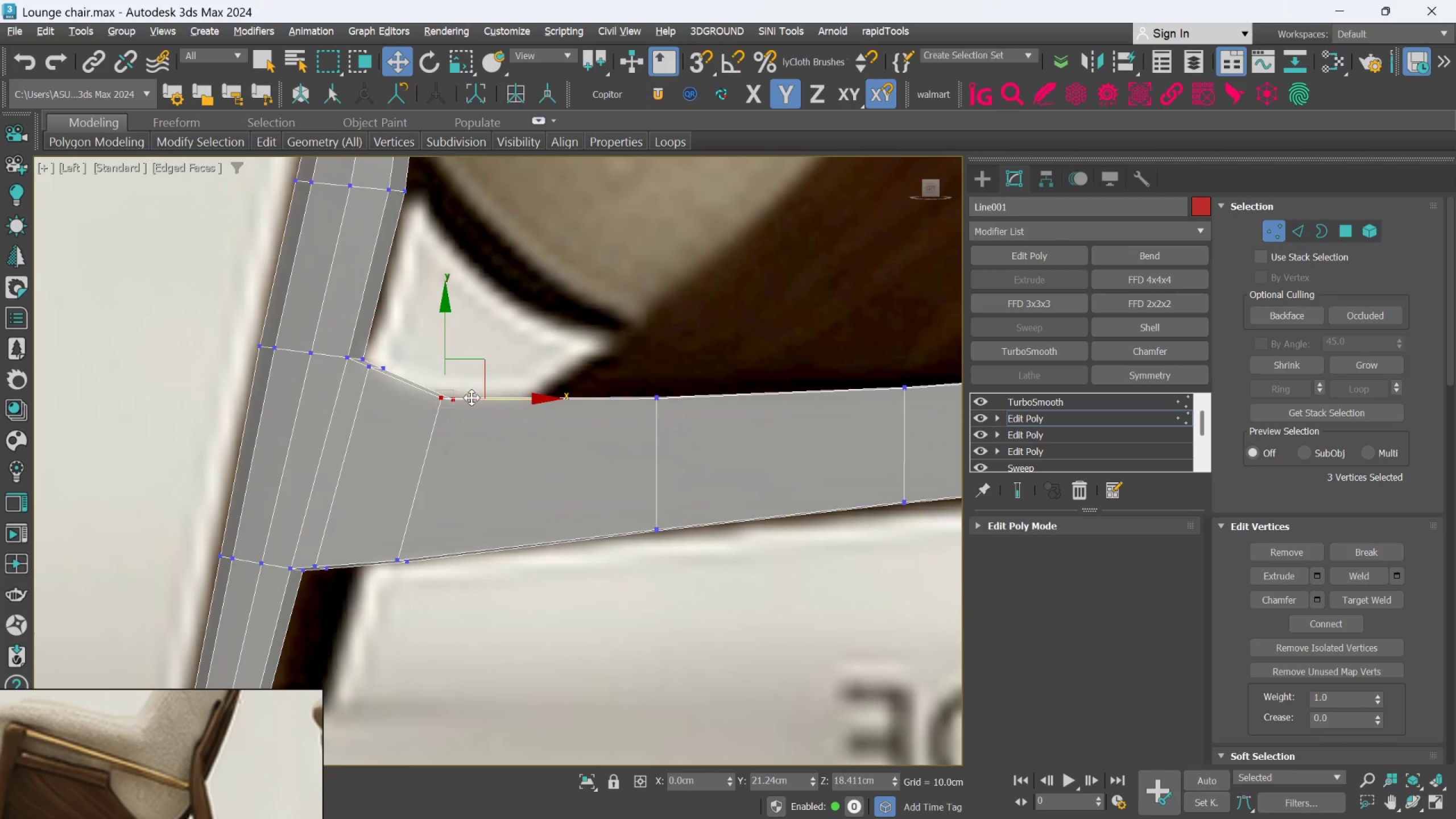 
scroll: coordinate [470, 398], scroll_direction: up, amount: 1.0
 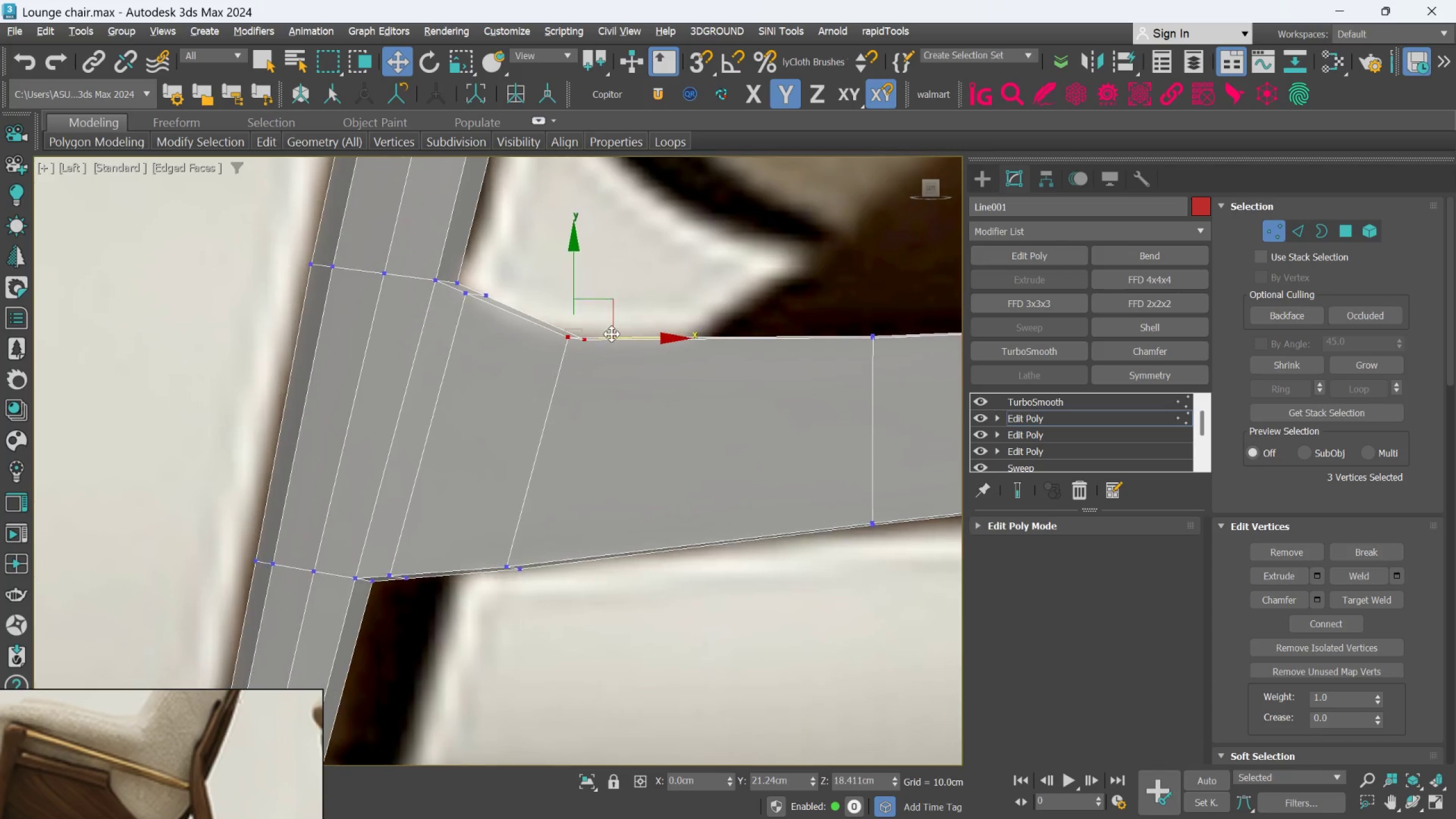 
scroll: coordinate [611, 333], scroll_direction: down, amount: 1.0
 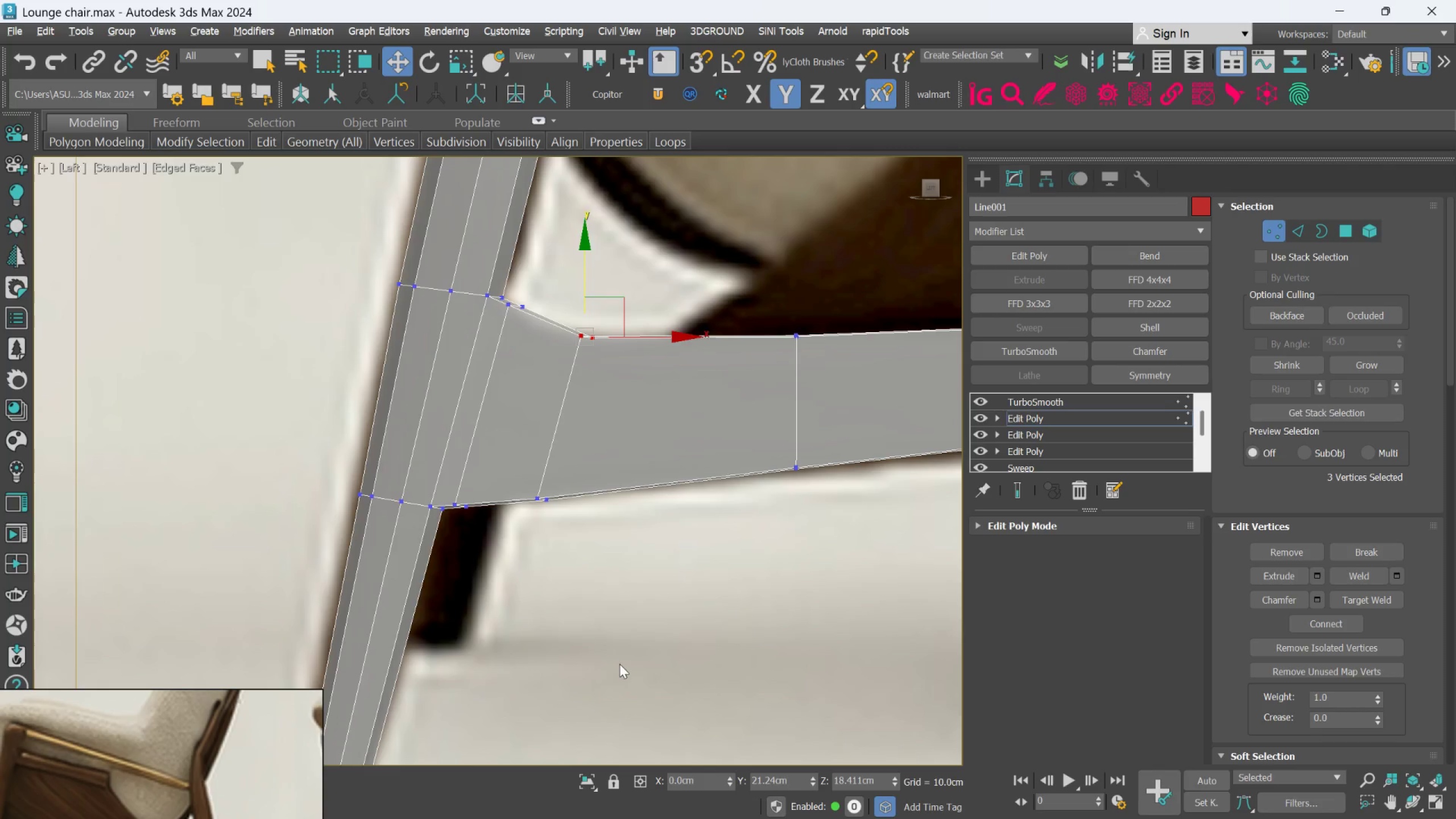 
left_click_drag(start_coordinate=[661, 622], to_coordinate=[536, 303])
 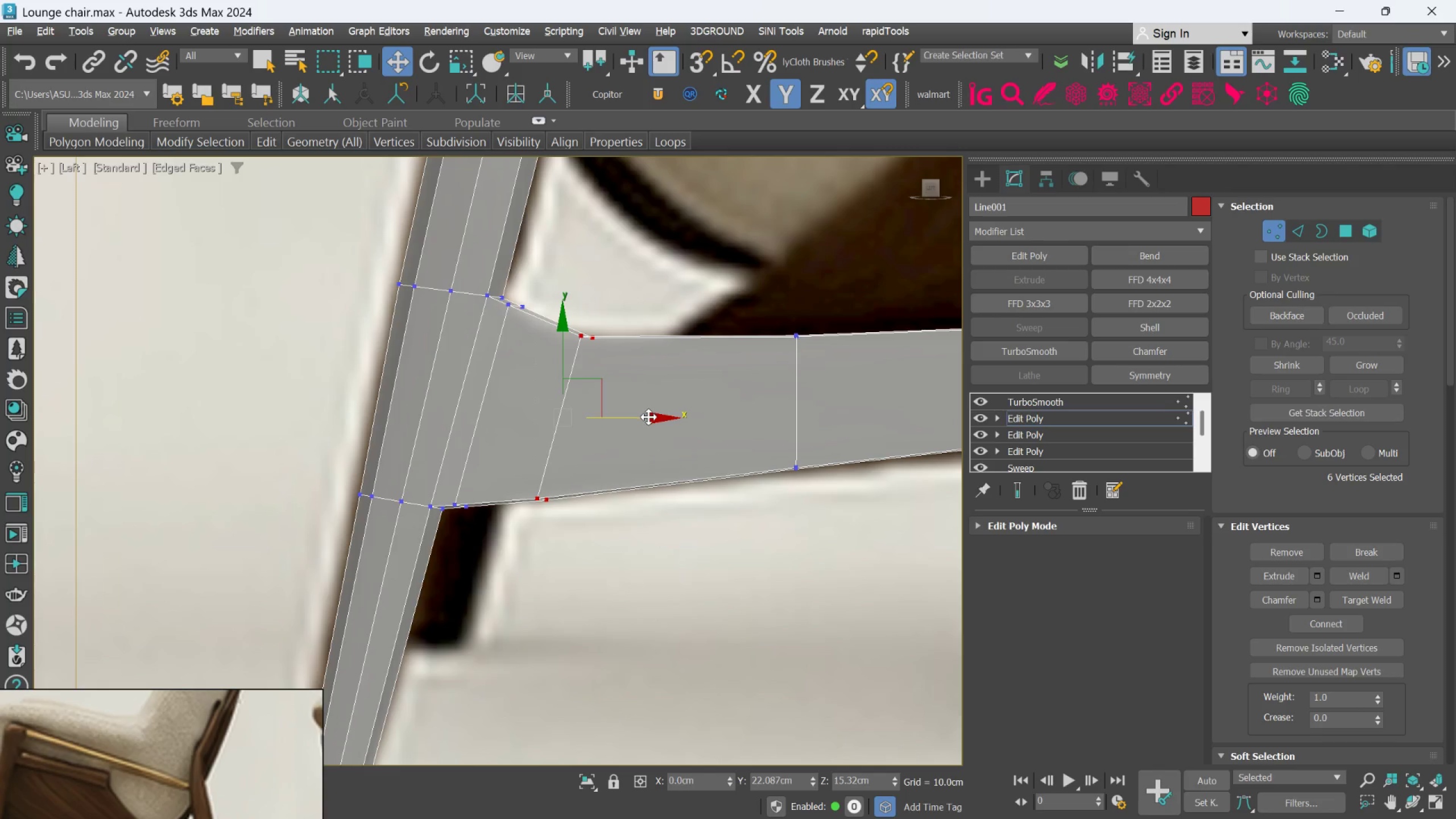 
key(R)
 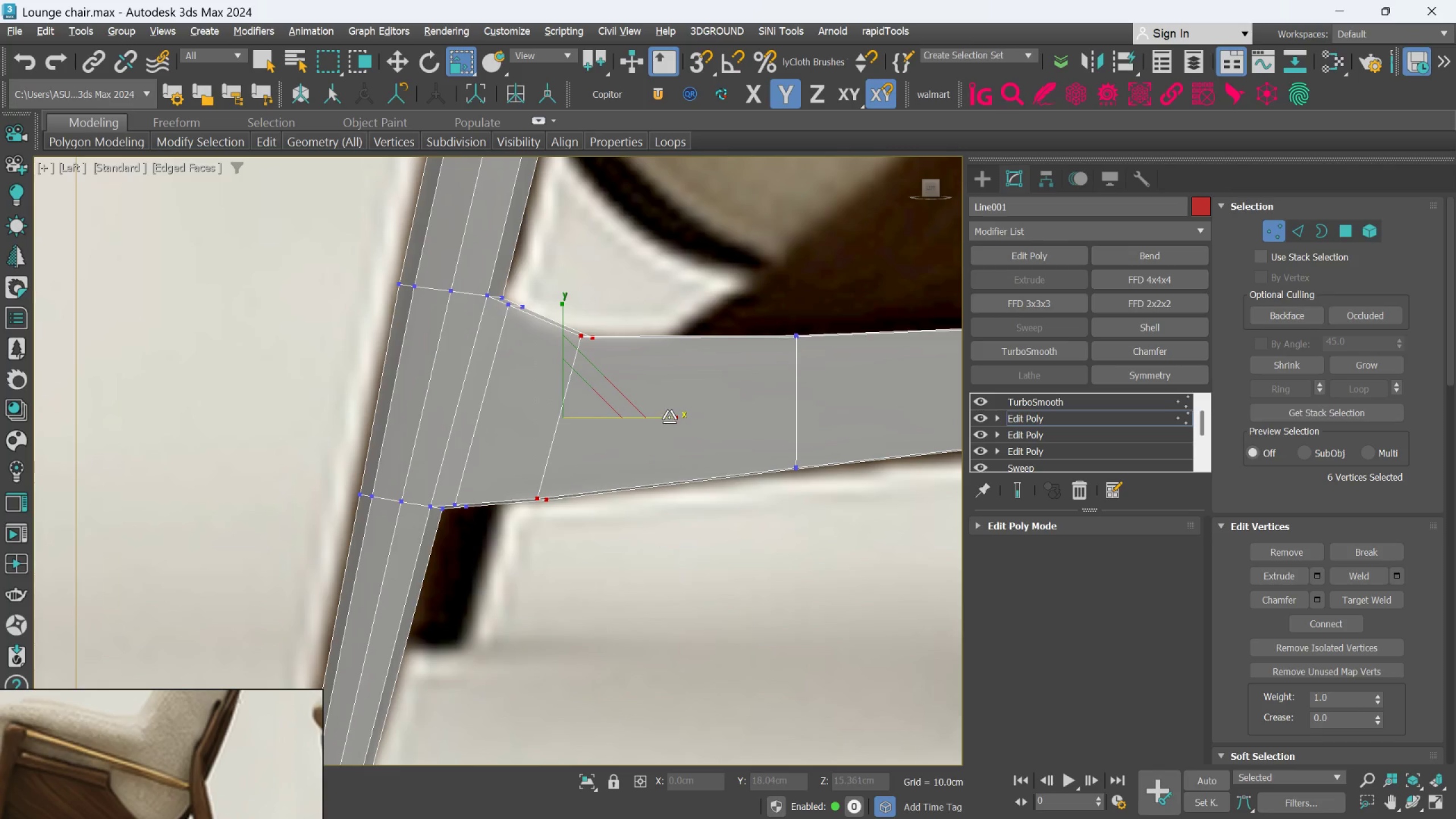 
left_click_drag(start_coordinate=[669, 417], to_coordinate=[439, 450])
 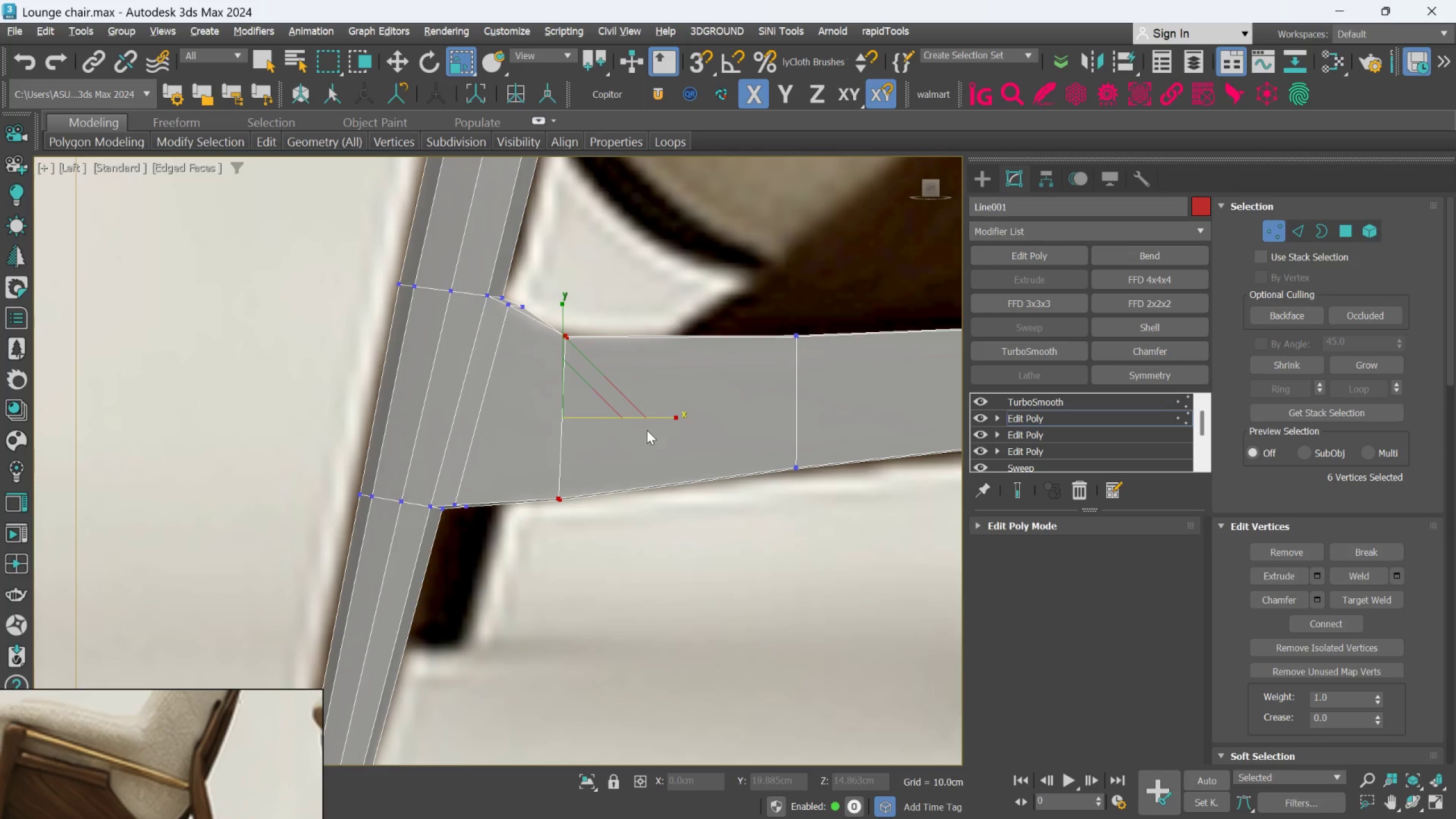 
key(Control+Z)
 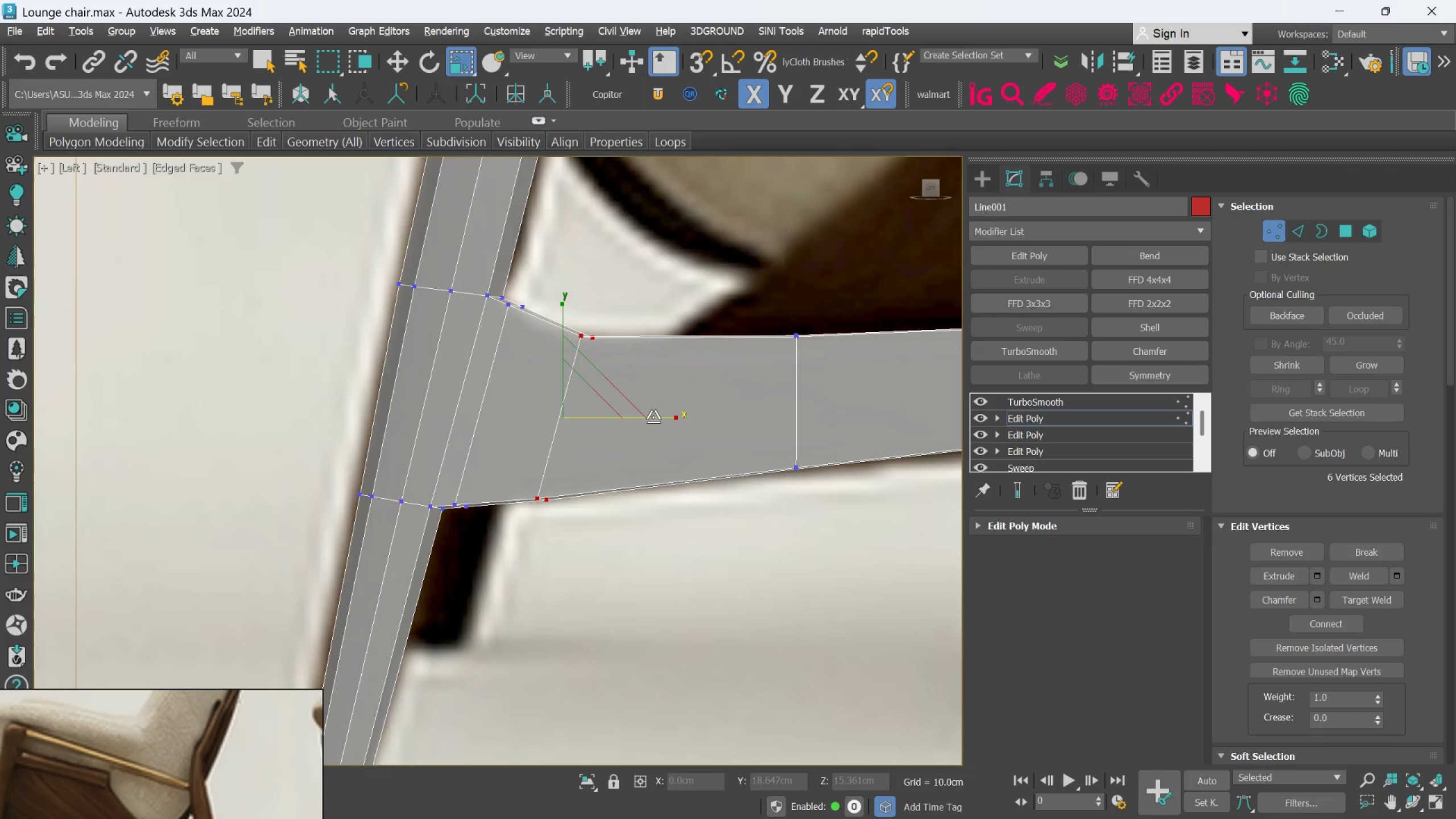 
scroll: coordinate [686, 550], scroll_direction: down, amount: 2.0
 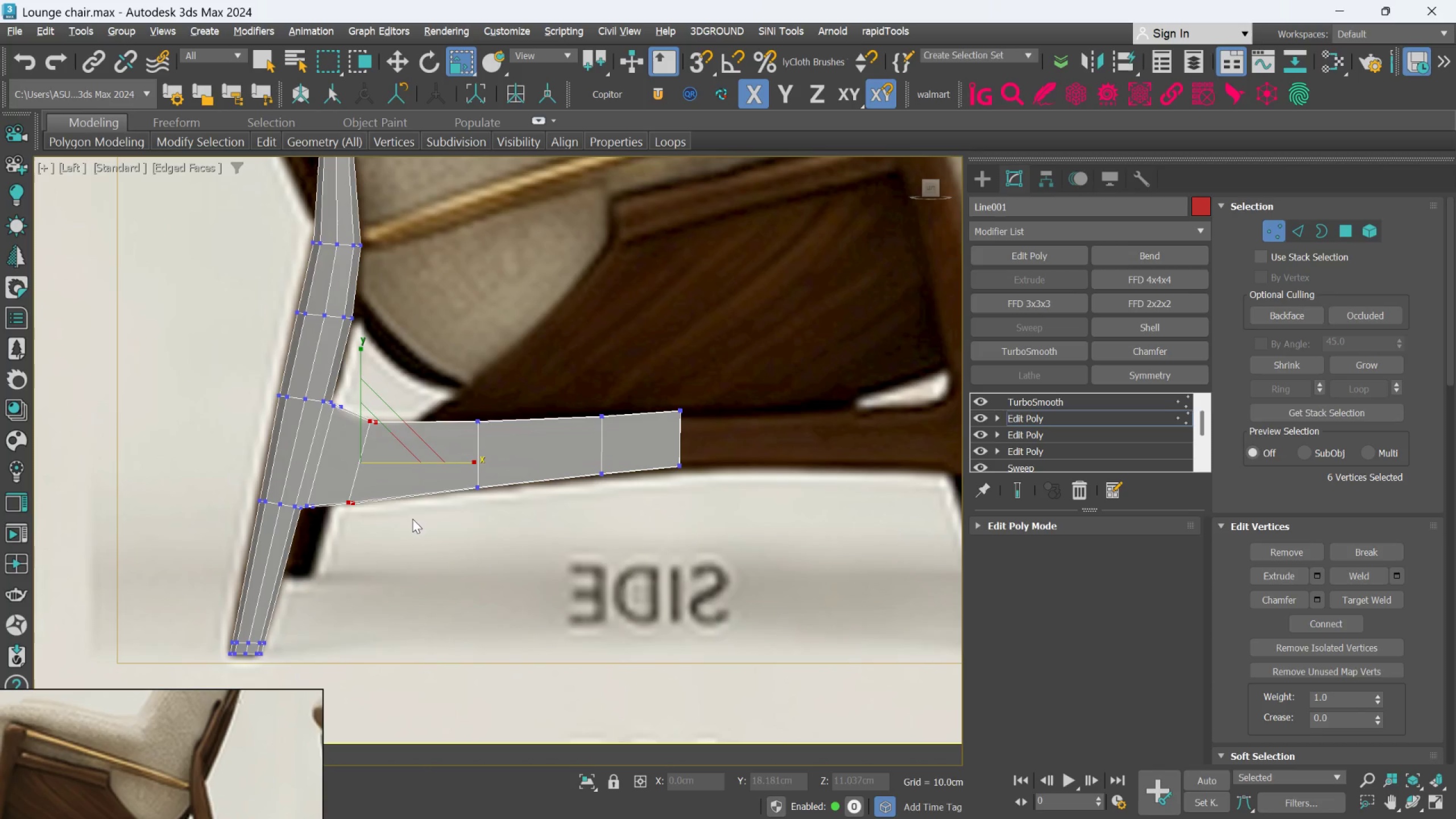 
scroll: coordinate [601, 580], scroll_direction: up, amount: 1.0
 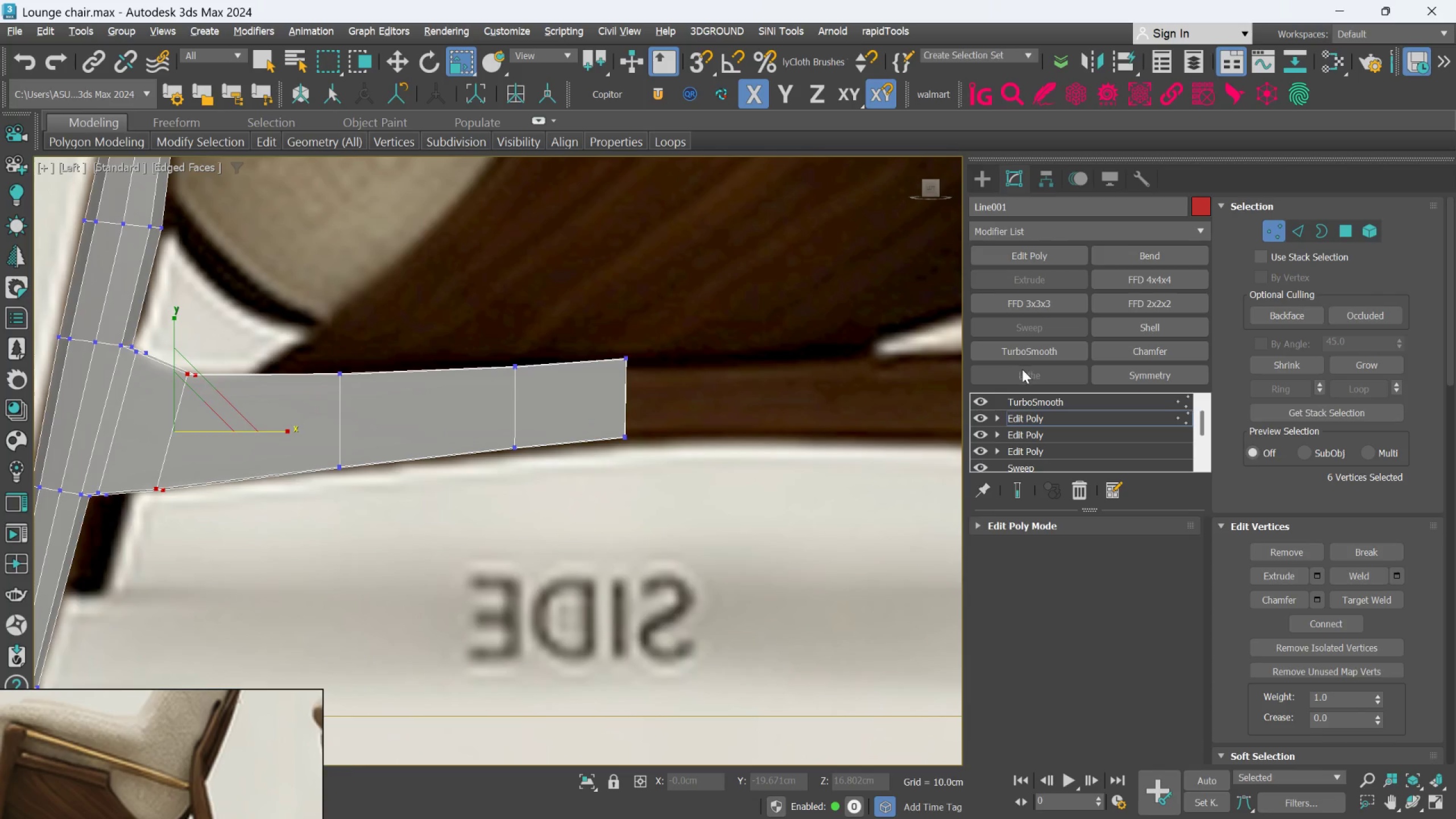 
key(Alt+1)
 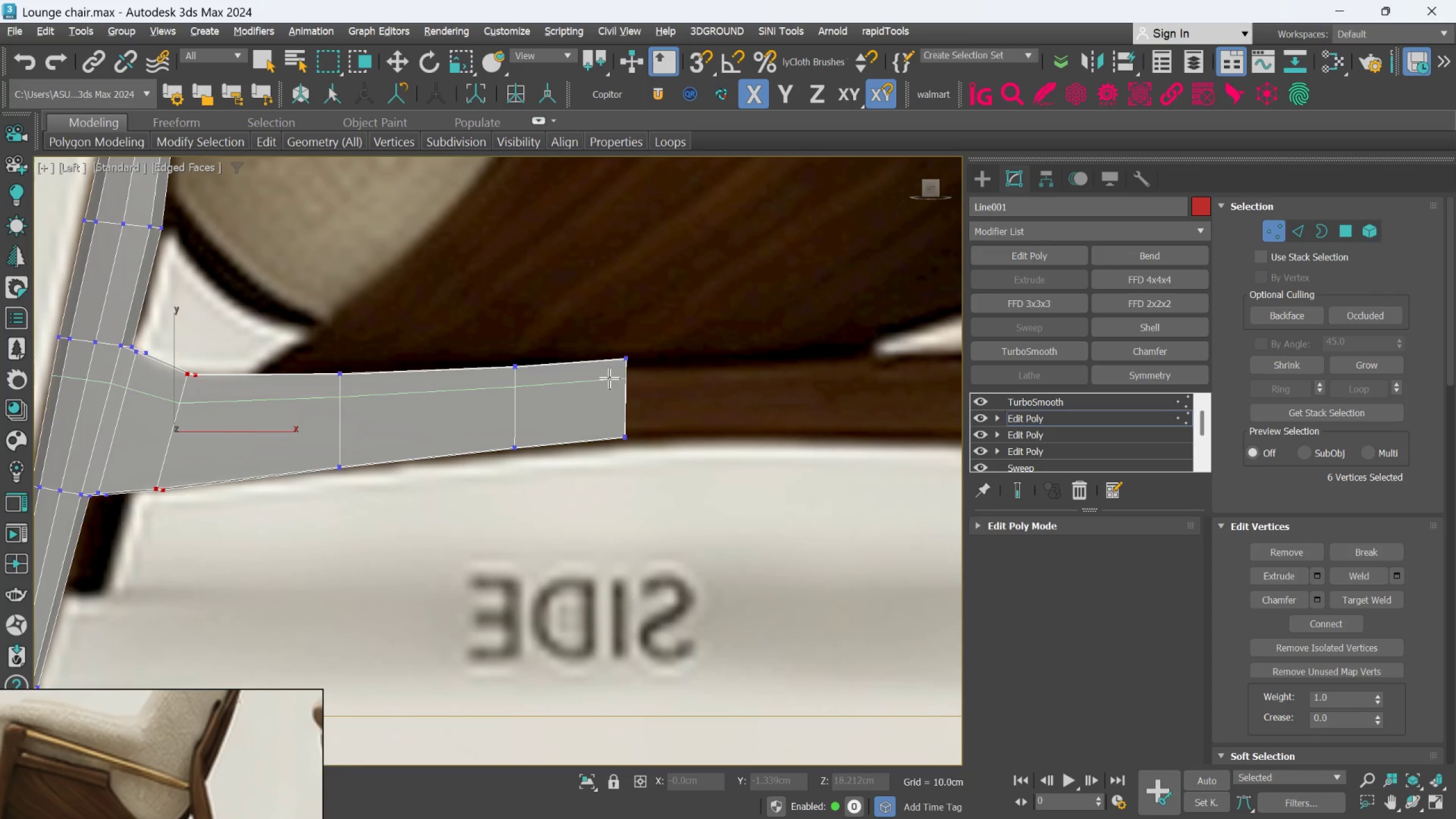 
scroll: coordinate [608, 379], scroll_direction: up, amount: 2.0
 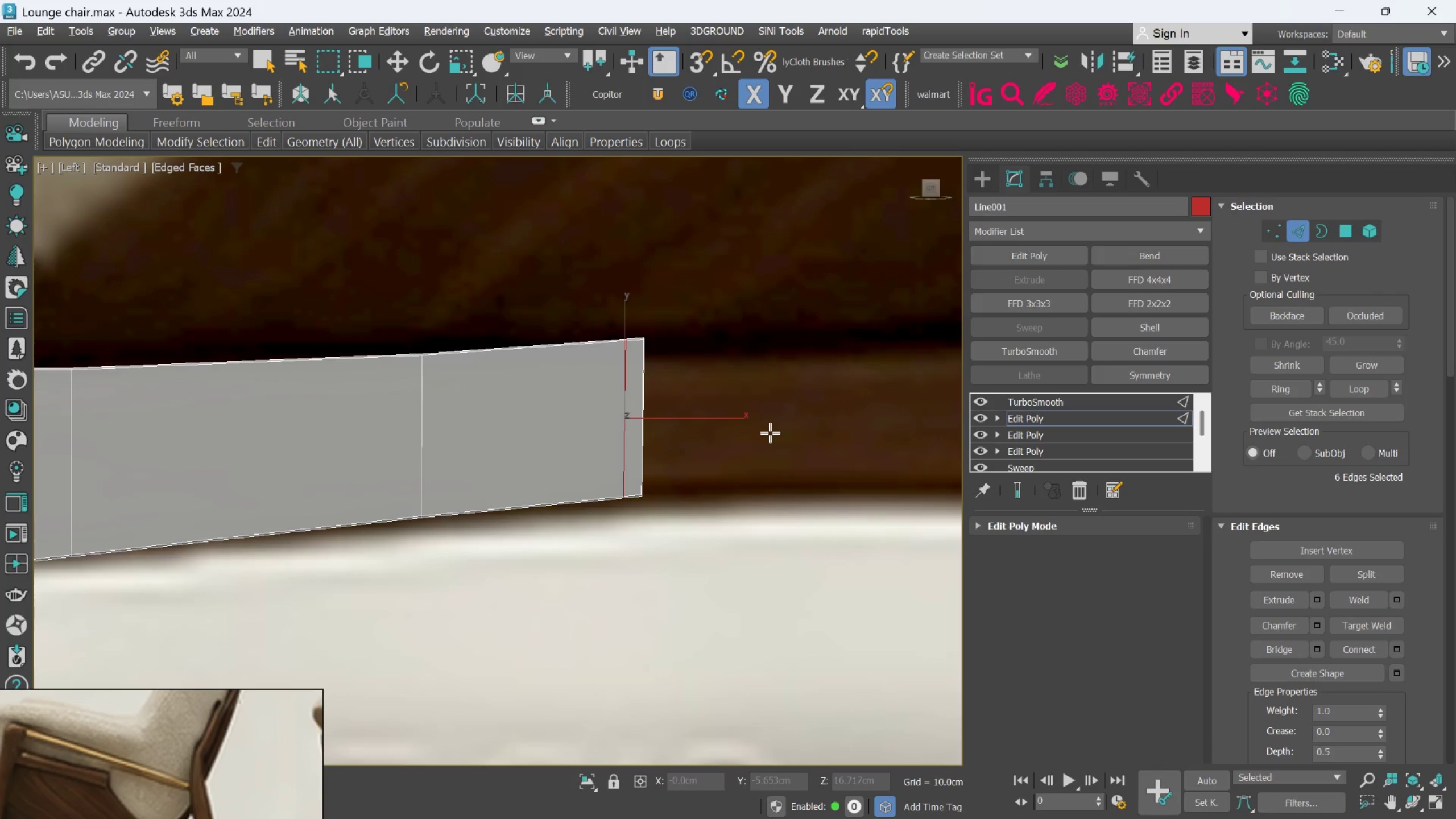 
key(Alt+1)
 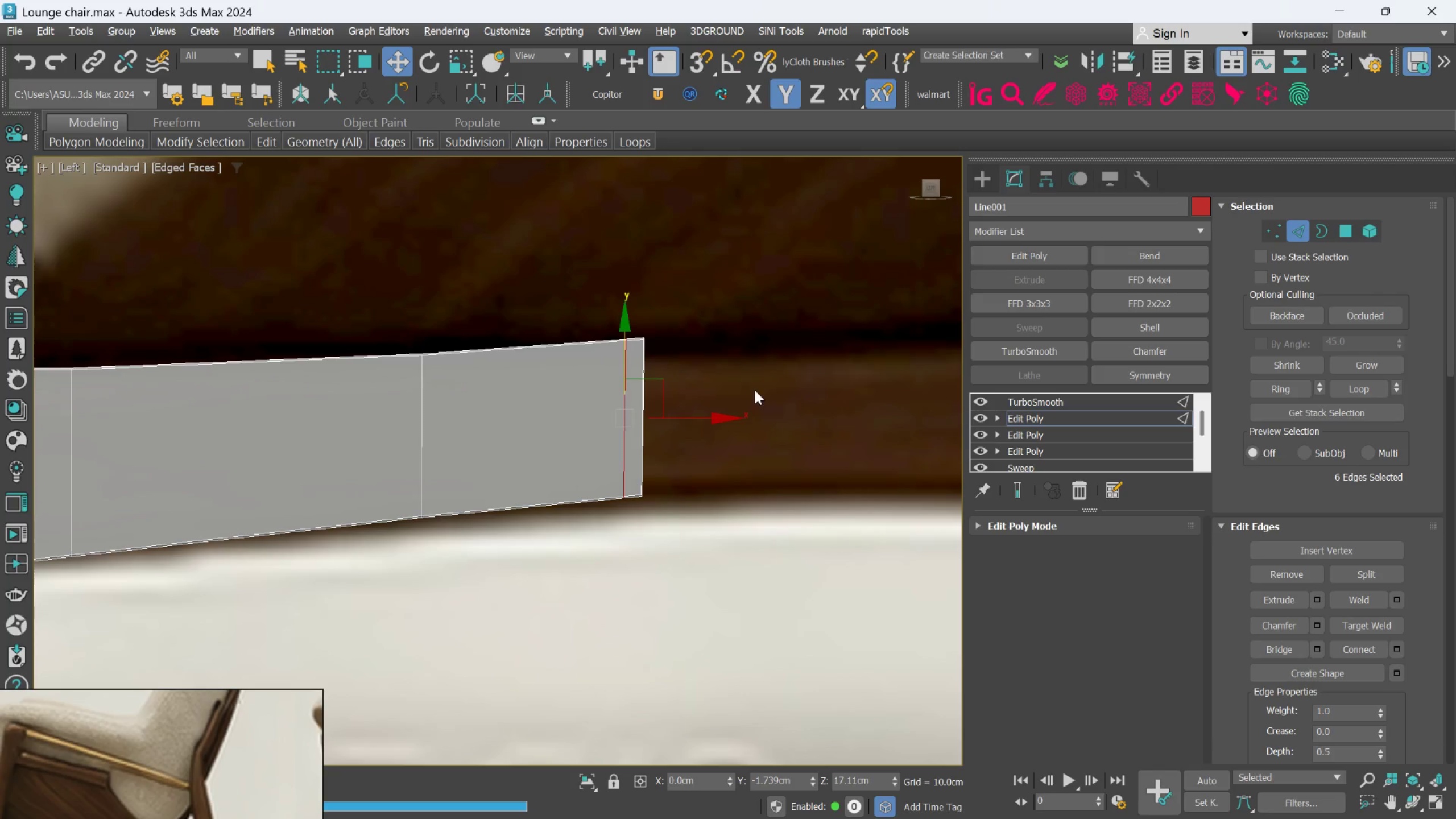 
scroll: coordinate [748, 411], scroll_direction: down, amount: 3.0
 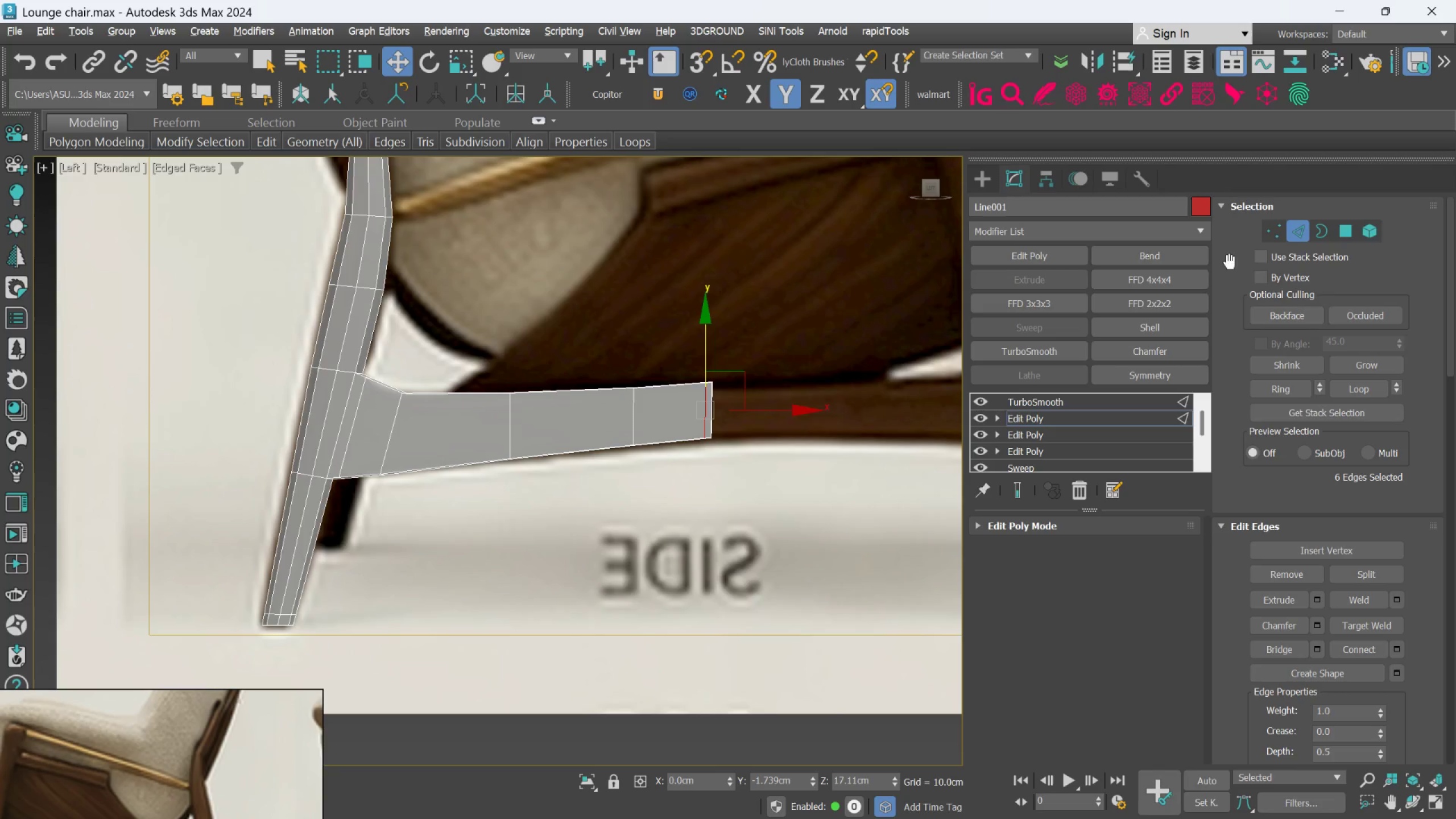 
left_click([1271, 232])
 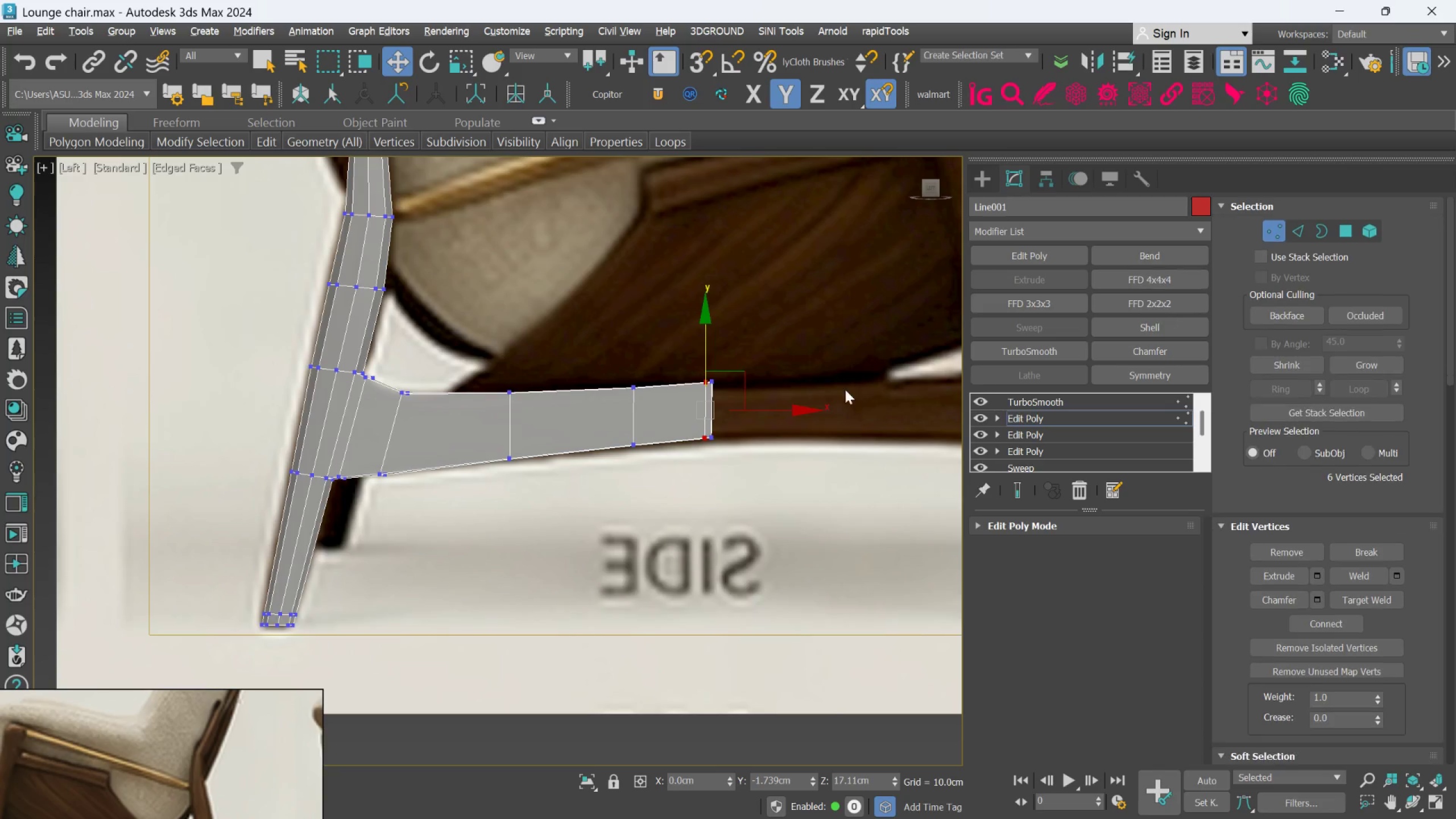 
scroll: coordinate [835, 388], scroll_direction: up, amount: 2.0
 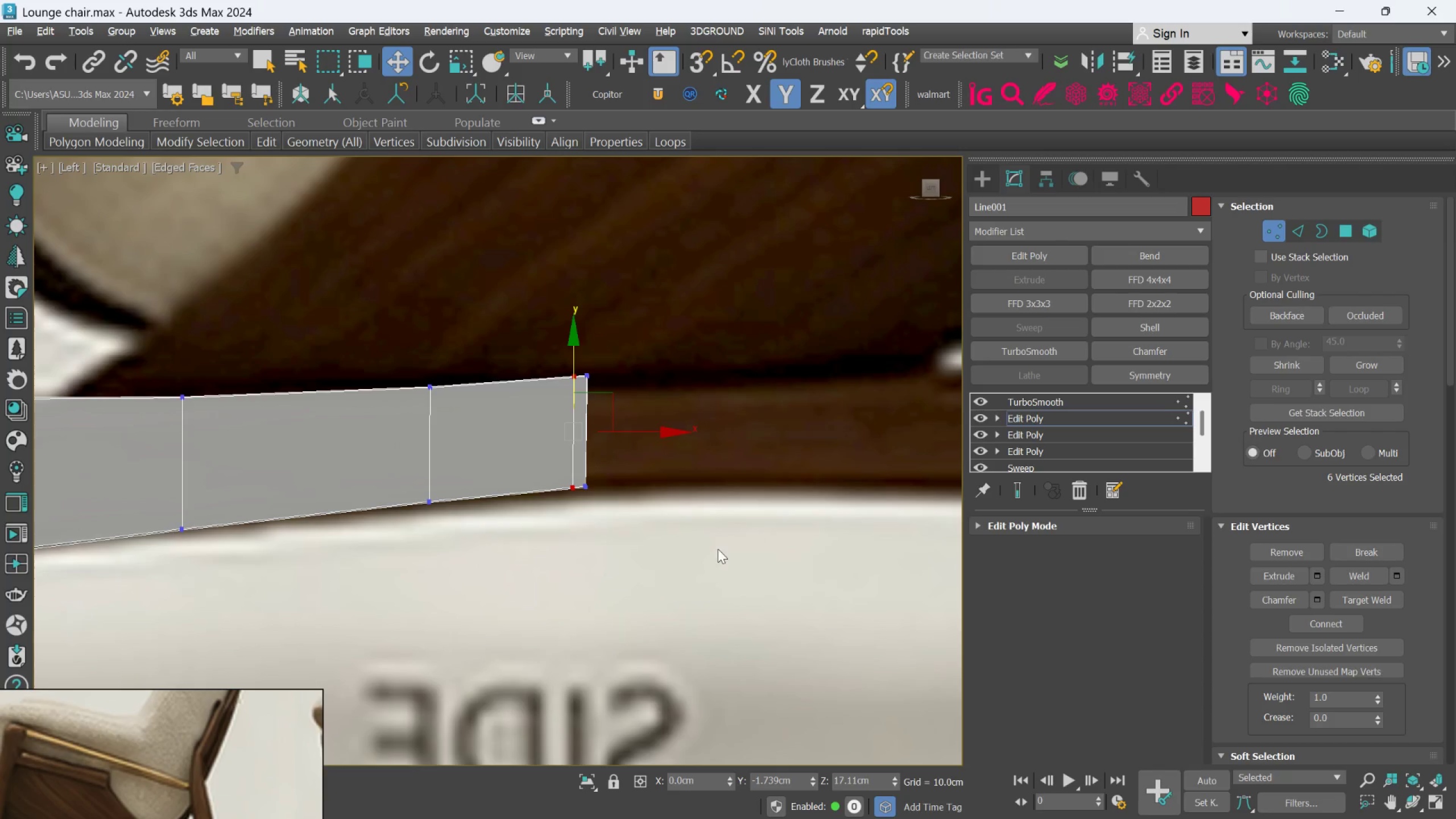 
left_click_drag(start_coordinate=[687, 542], to_coordinate=[555, 333])
 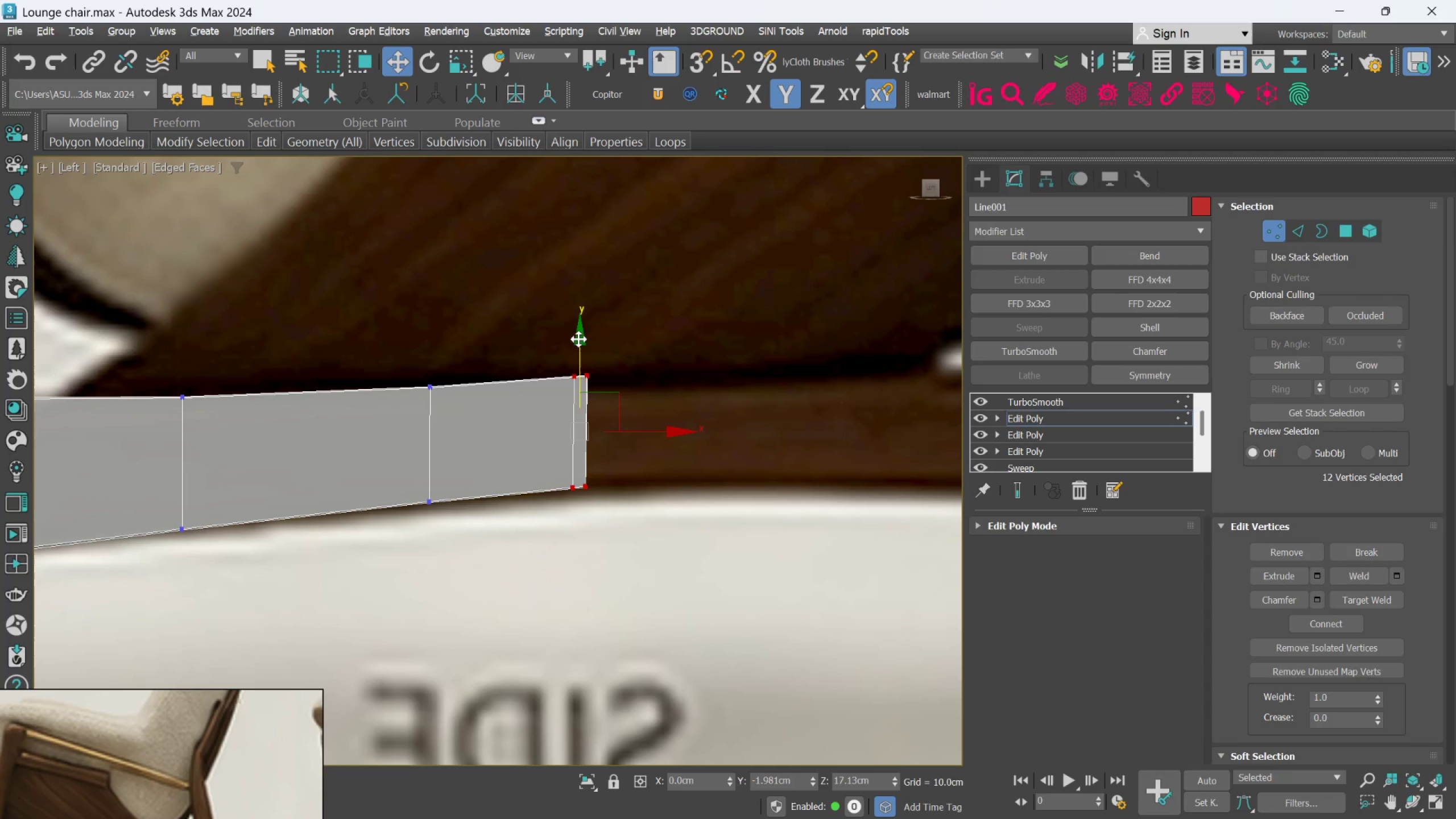 
left_click_drag(start_coordinate=[580, 340], to_coordinate=[582, 343])
 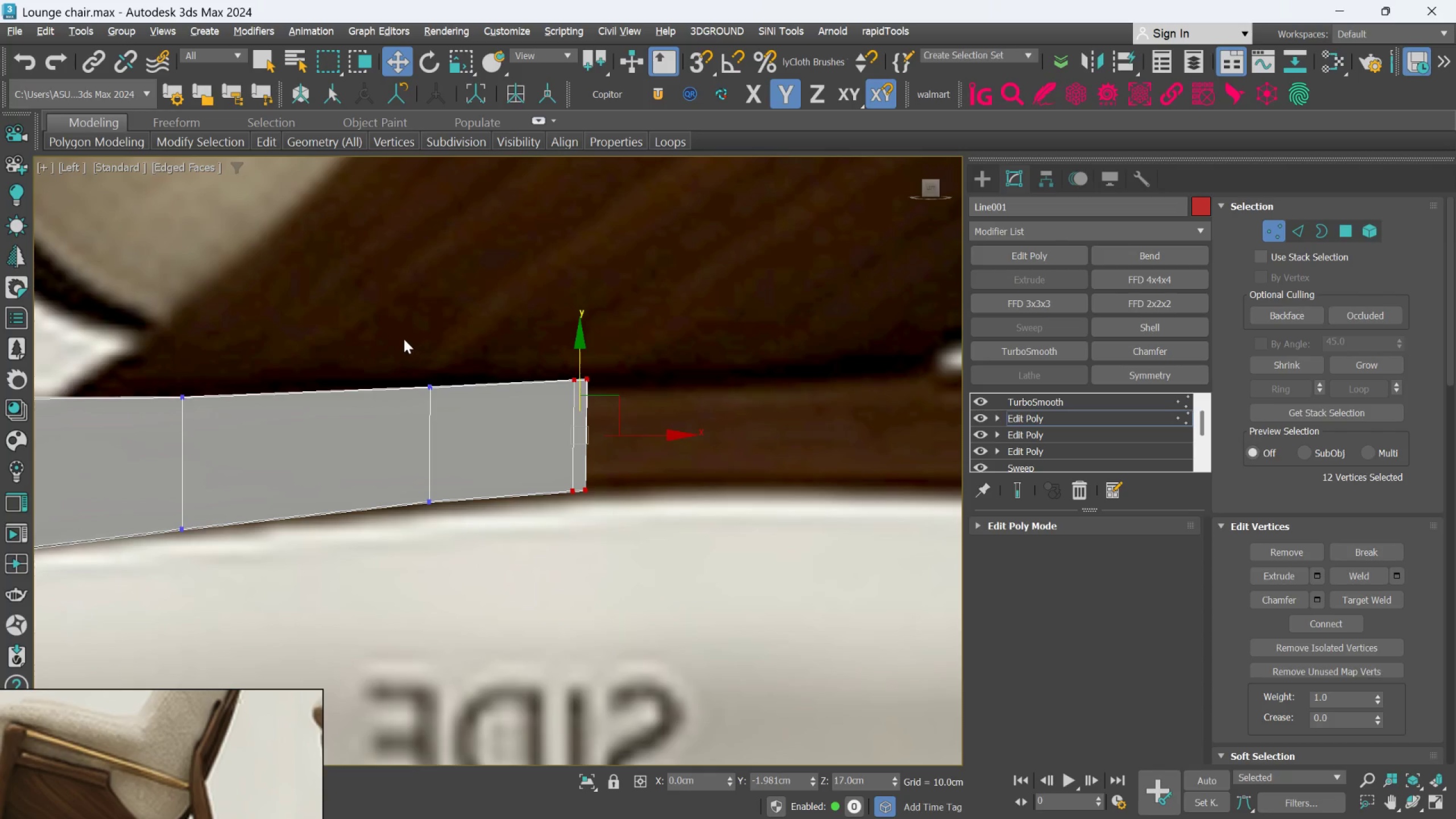 
left_click_drag(start_coordinate=[402, 339], to_coordinate=[463, 549])
 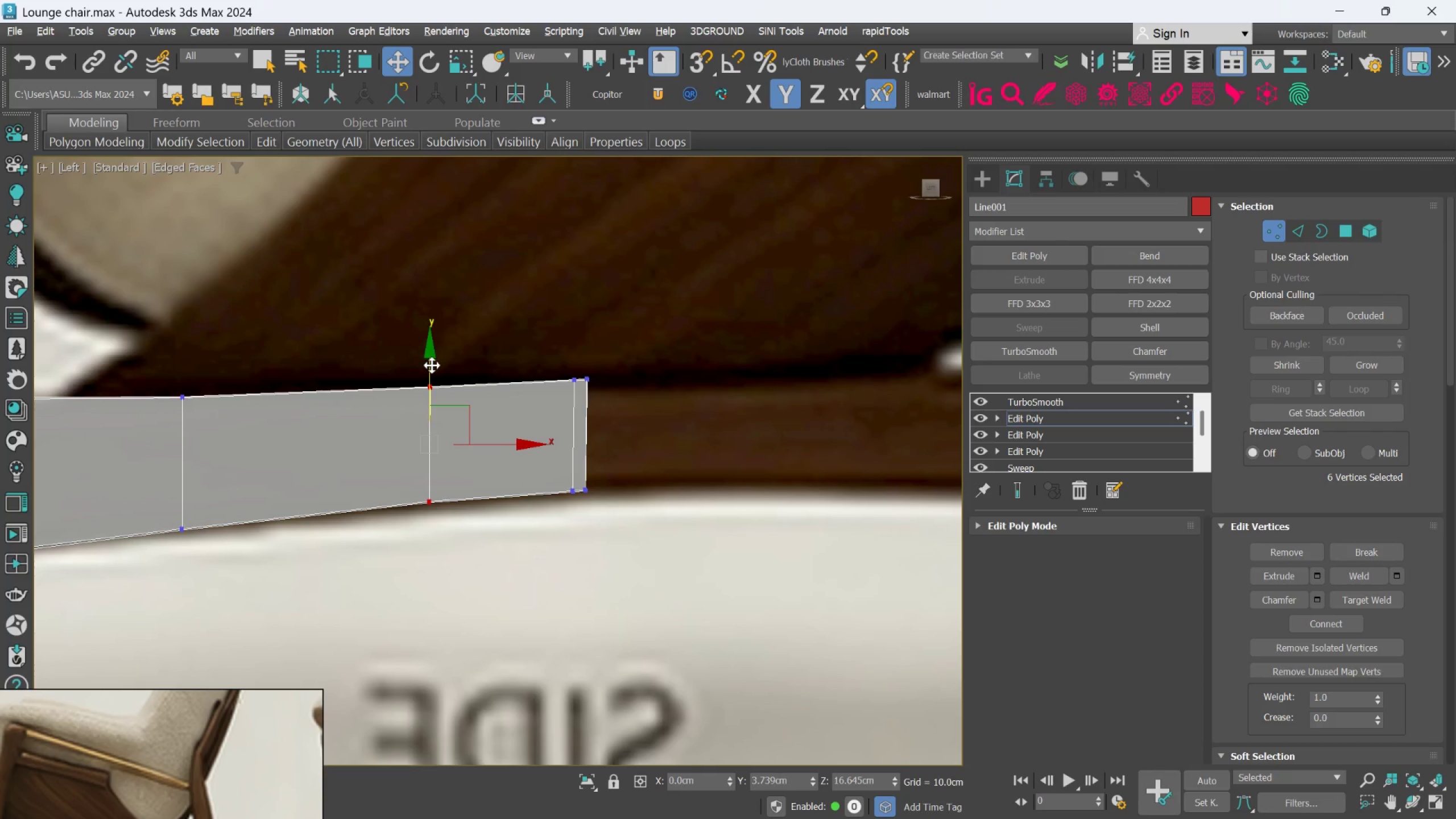 
scroll: coordinate [478, 360], scroll_direction: down, amount: 2.0
 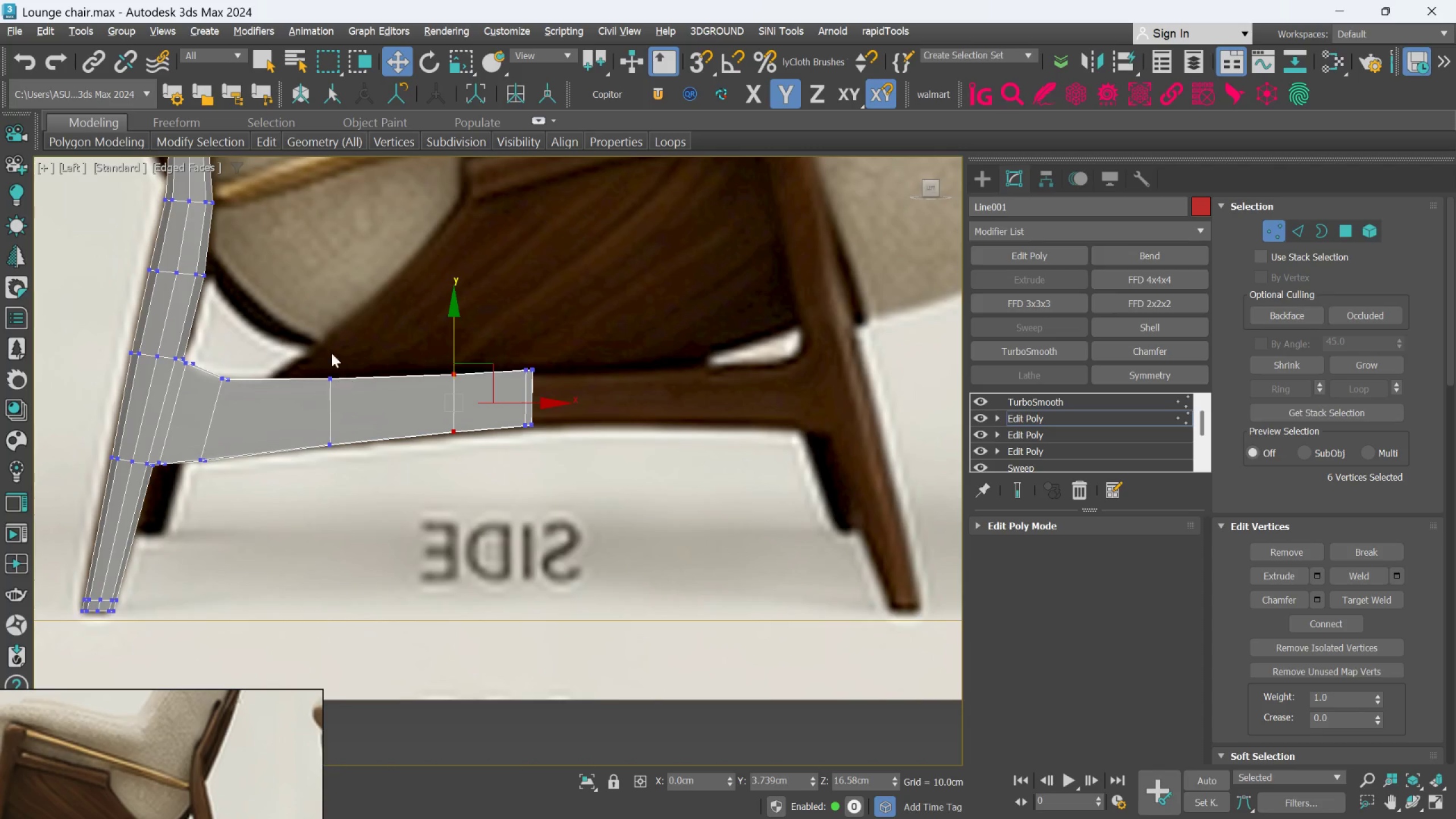 
left_click_drag(start_coordinate=[297, 341], to_coordinate=[354, 488])
 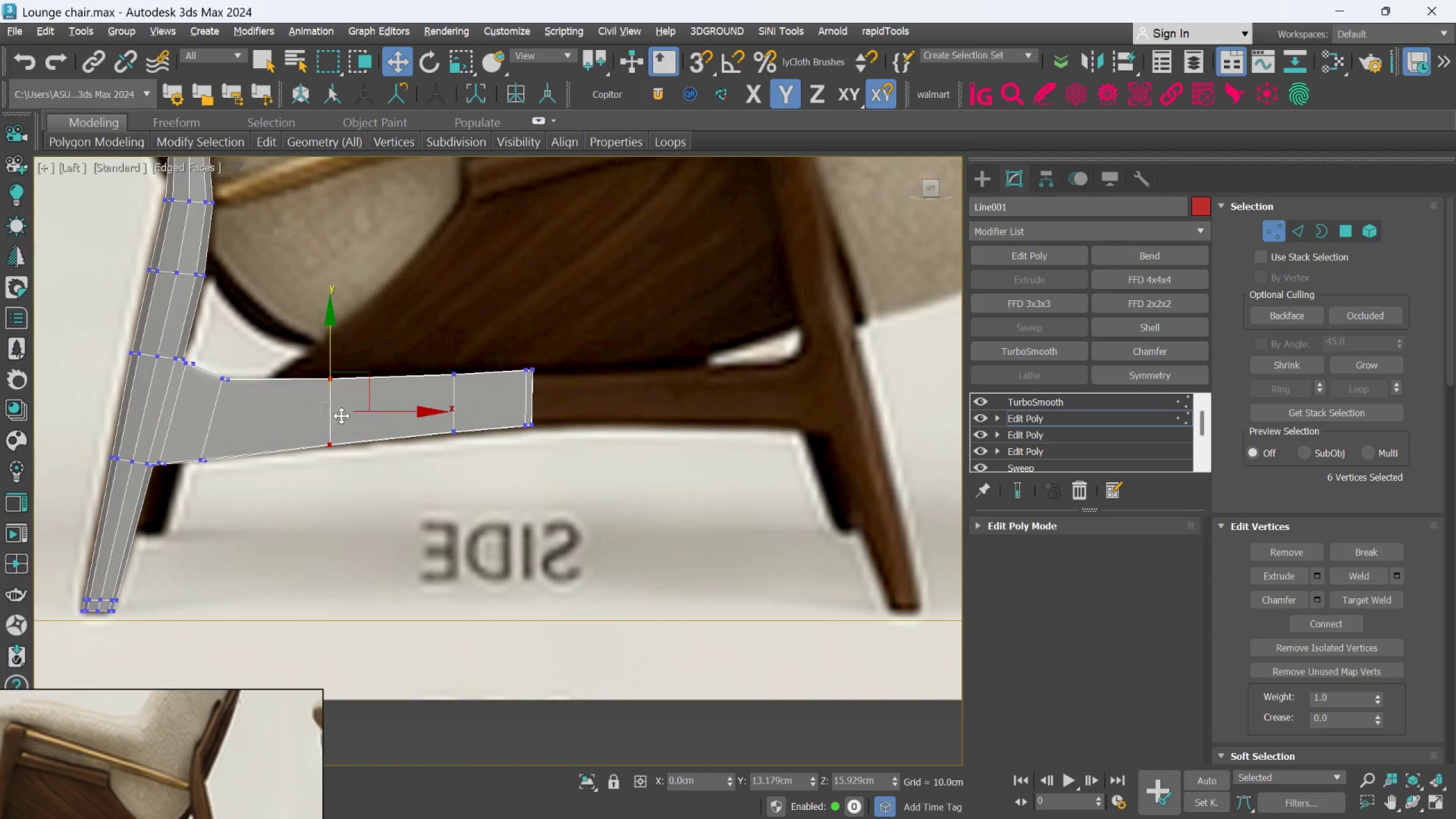 
scroll: coordinate [337, 395], scroll_direction: up, amount: 3.0
 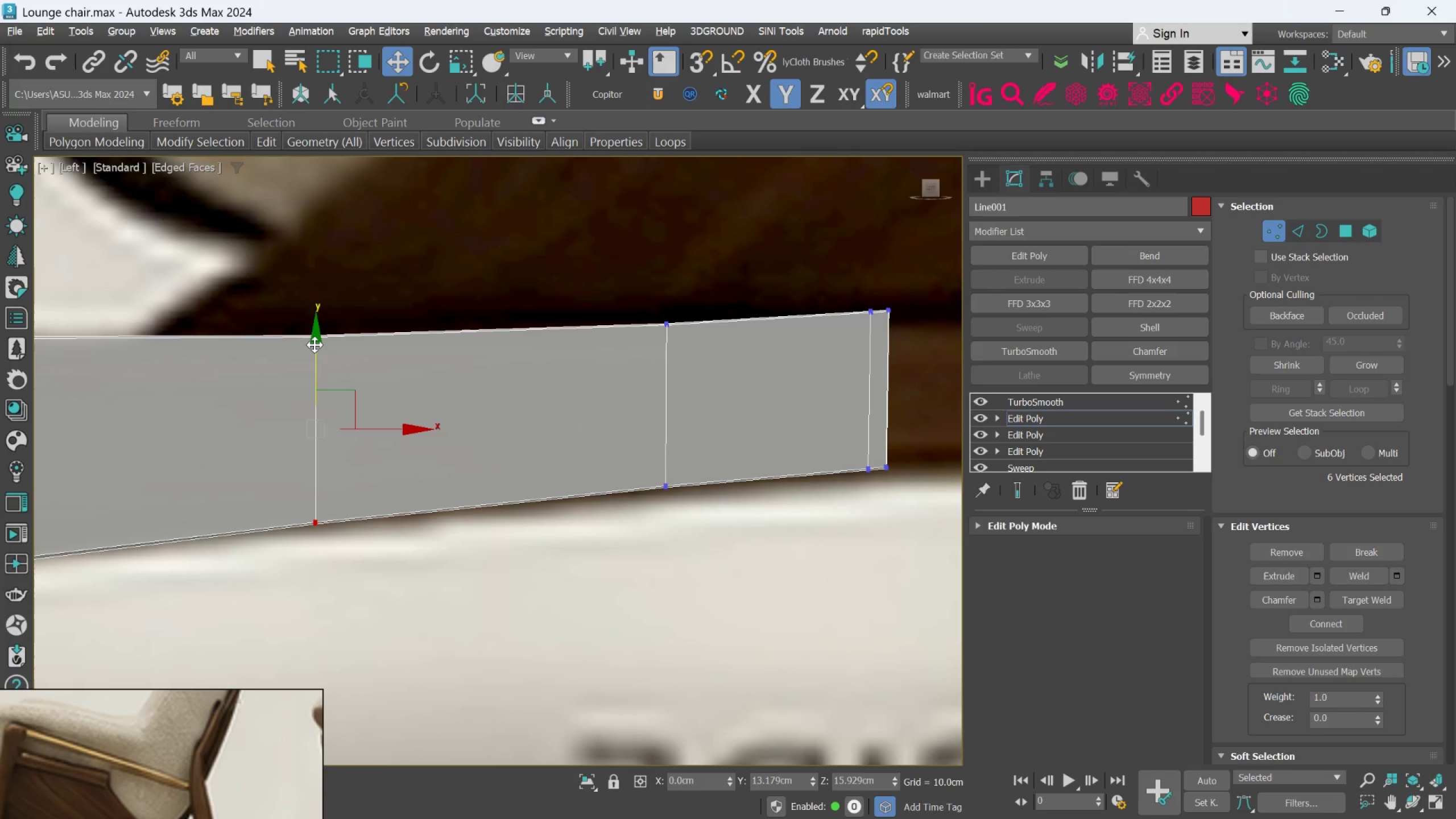 
left_click([315, 345])
 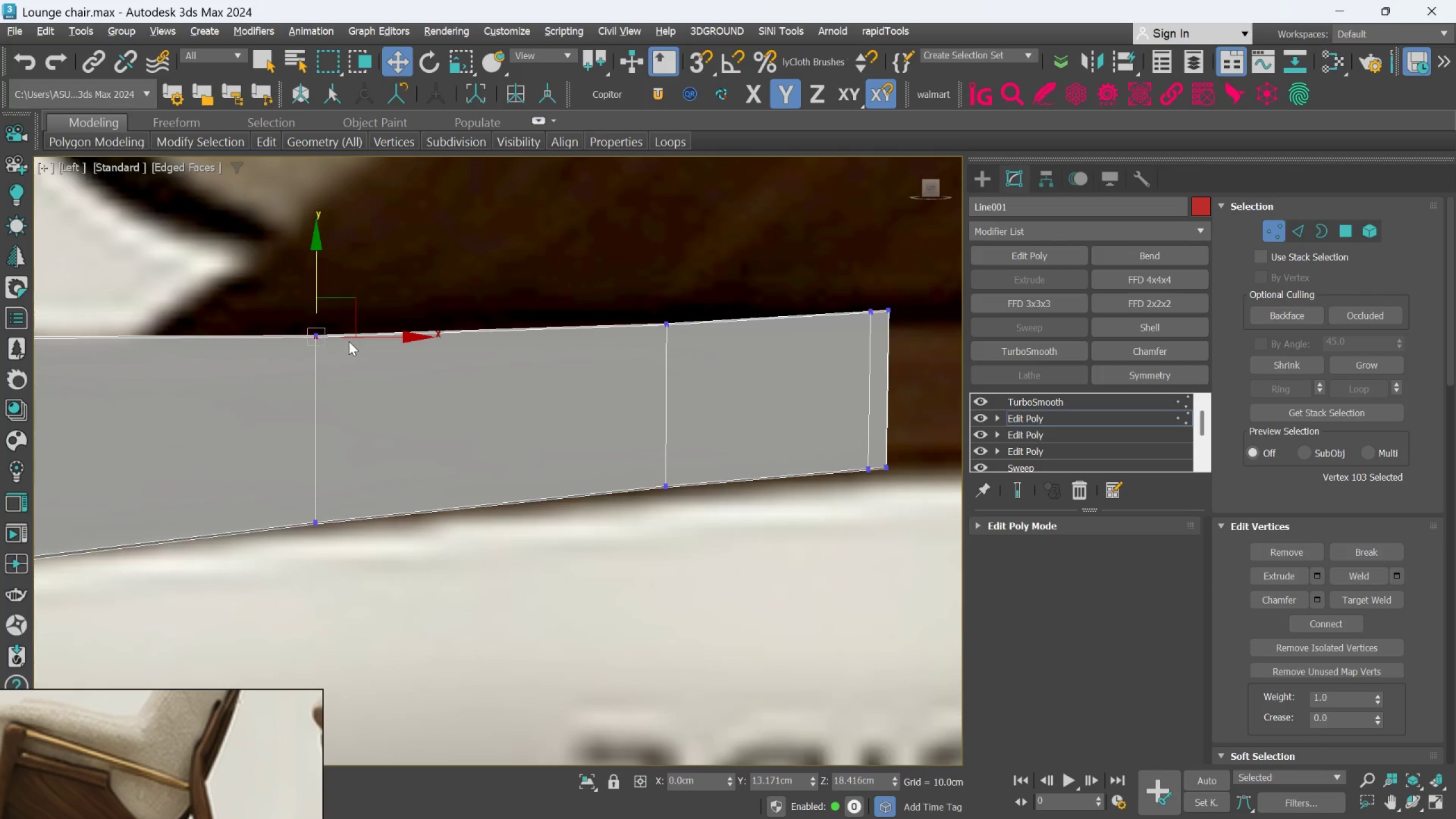 
scroll: coordinate [619, 399], scroll_direction: down, amount: 3.0
 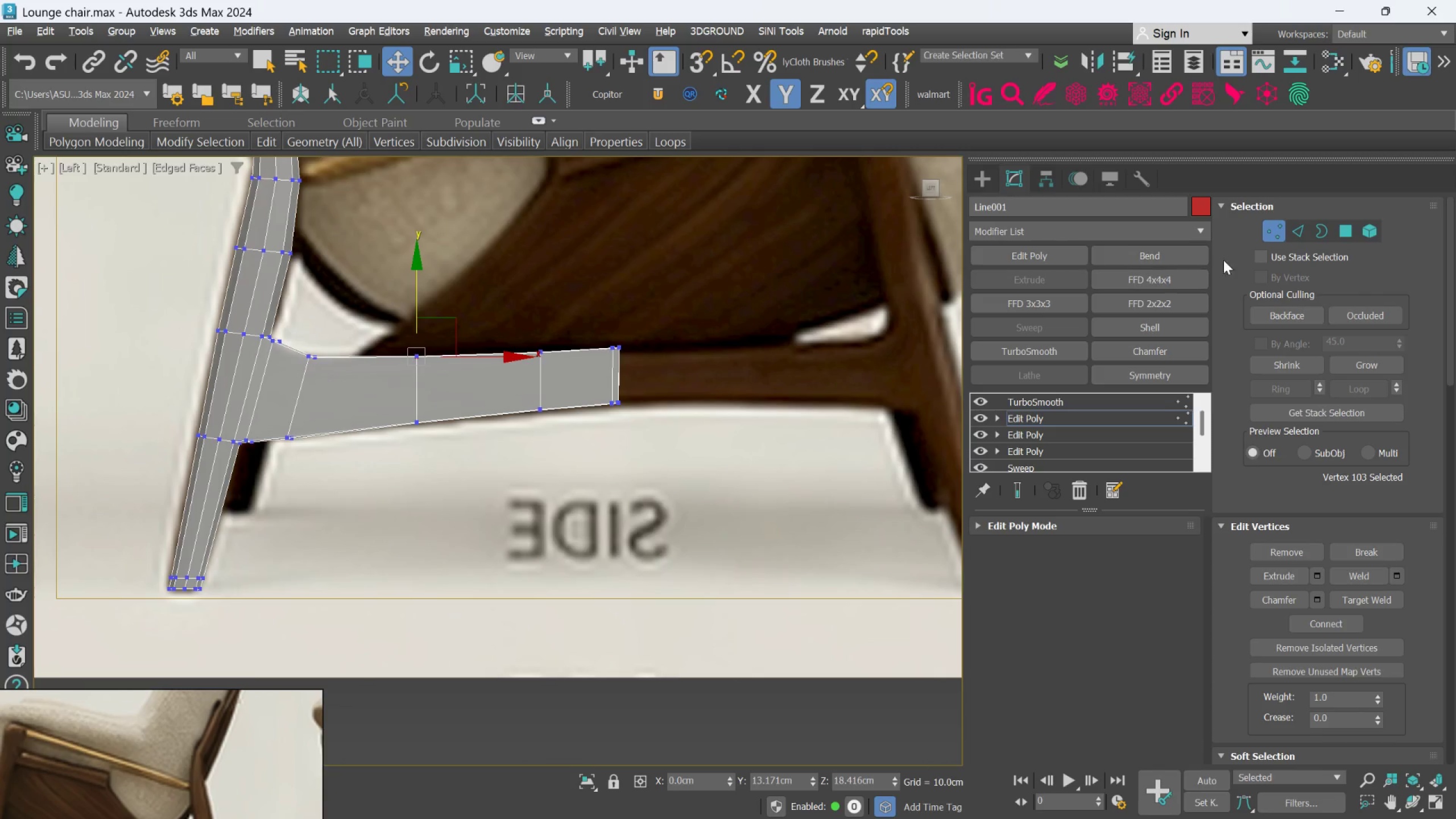 
left_click([1271, 228])
 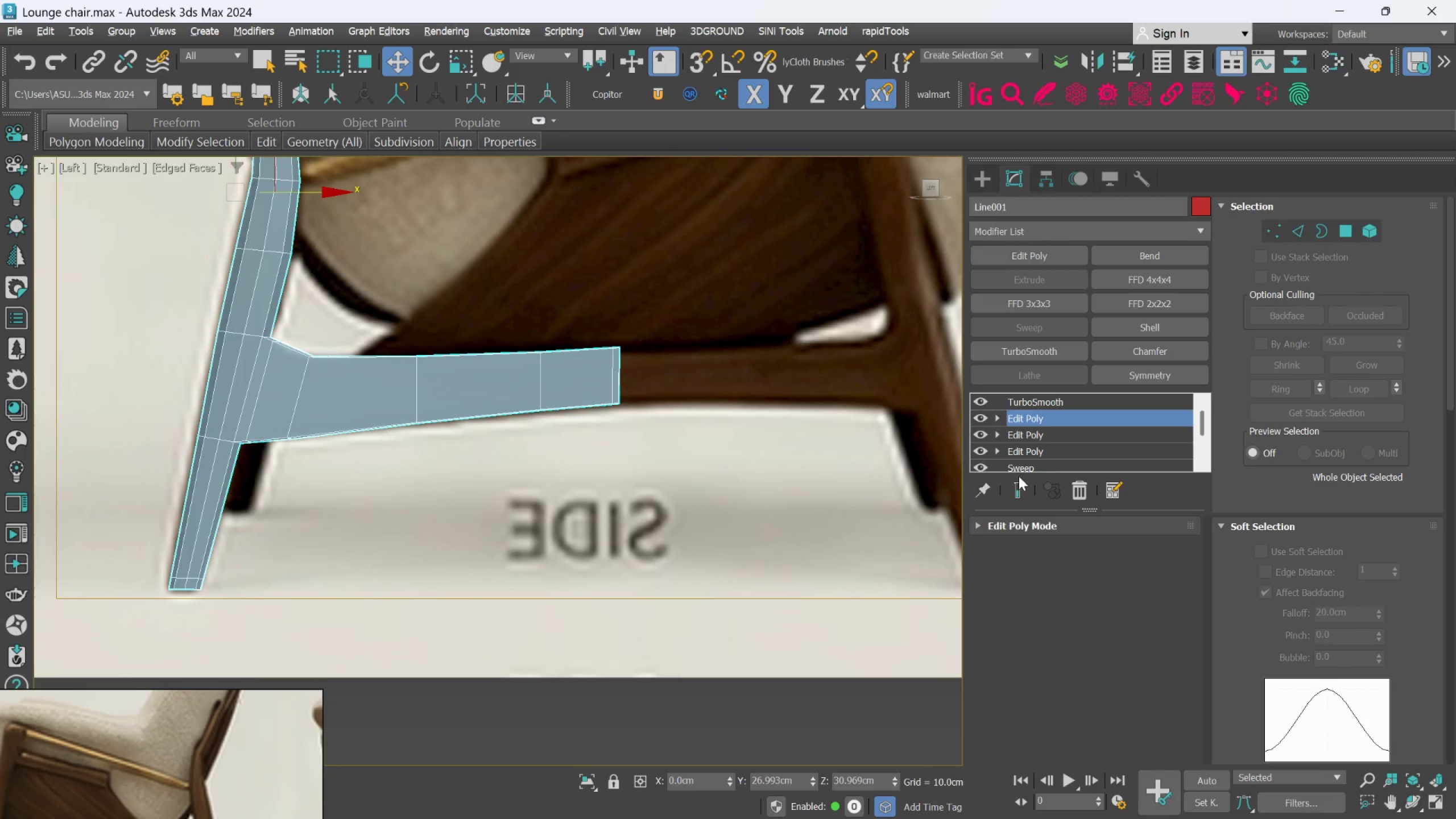 
left_click([1014, 482])
 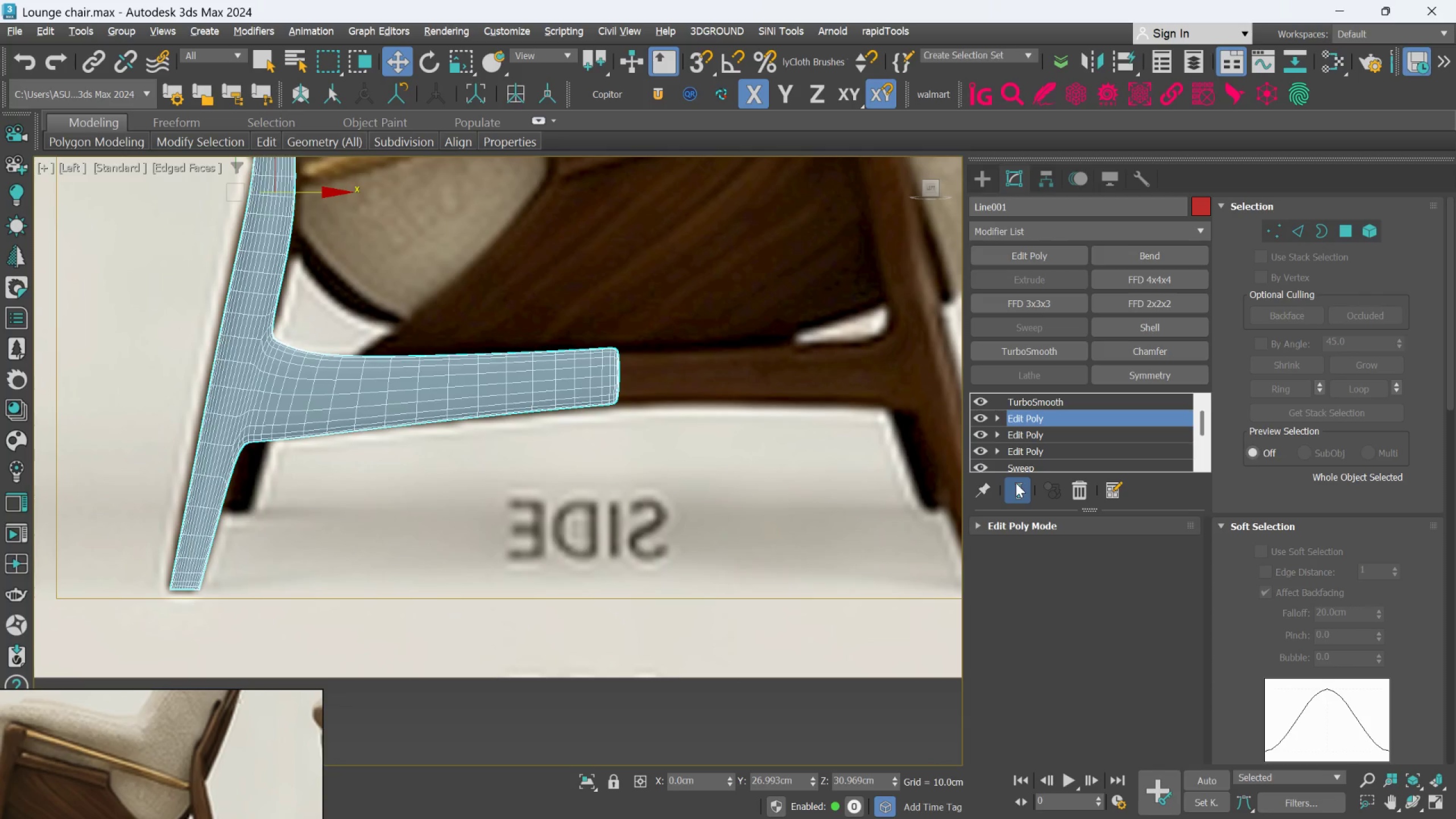 
hold_key(key=AltLeft, duration=1.36)
 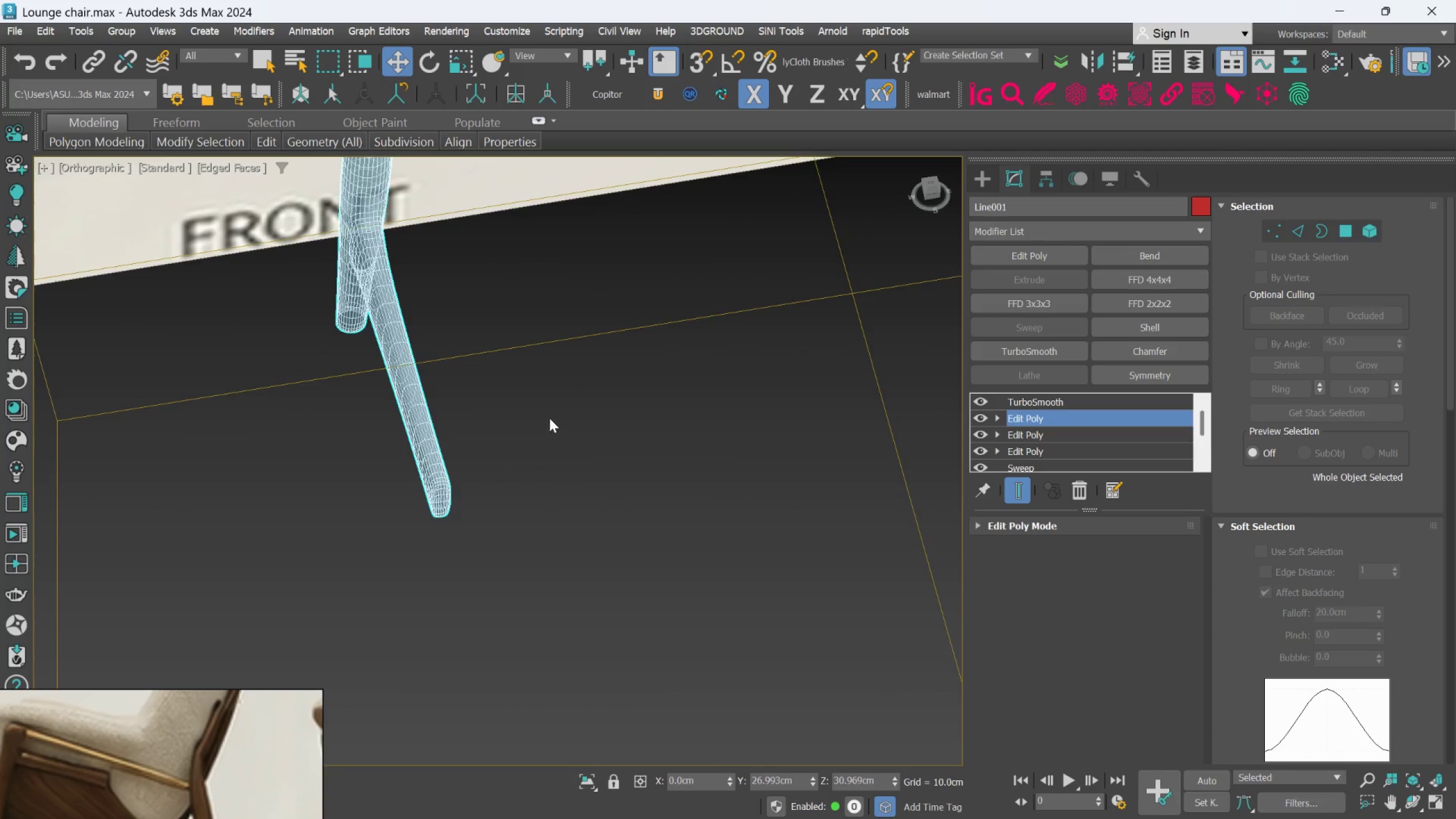 
scroll: coordinate [549, 418], scroll_direction: up, amount: 1.0
 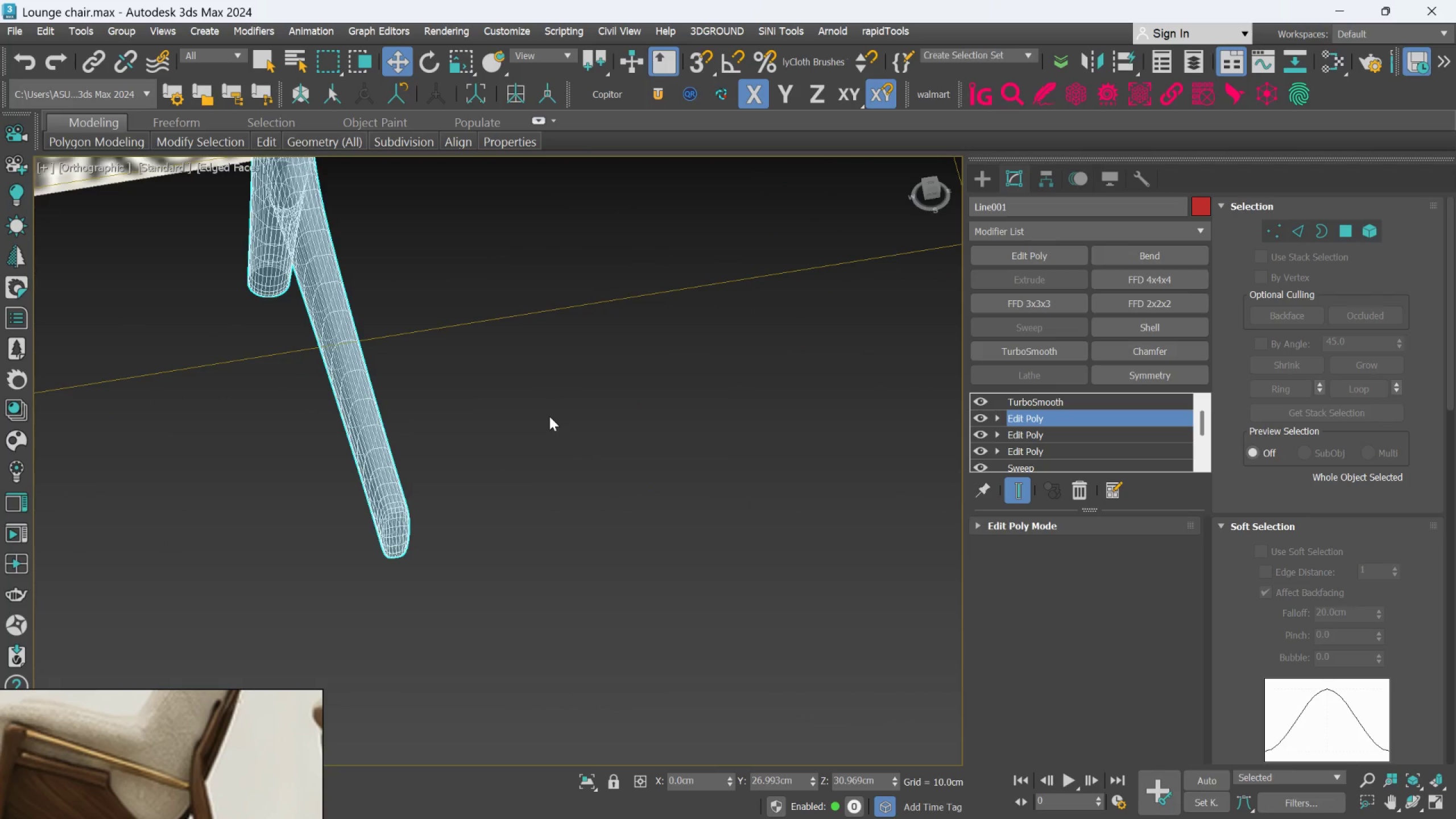 
hold_key(key=AltLeft, duration=1.11)
 